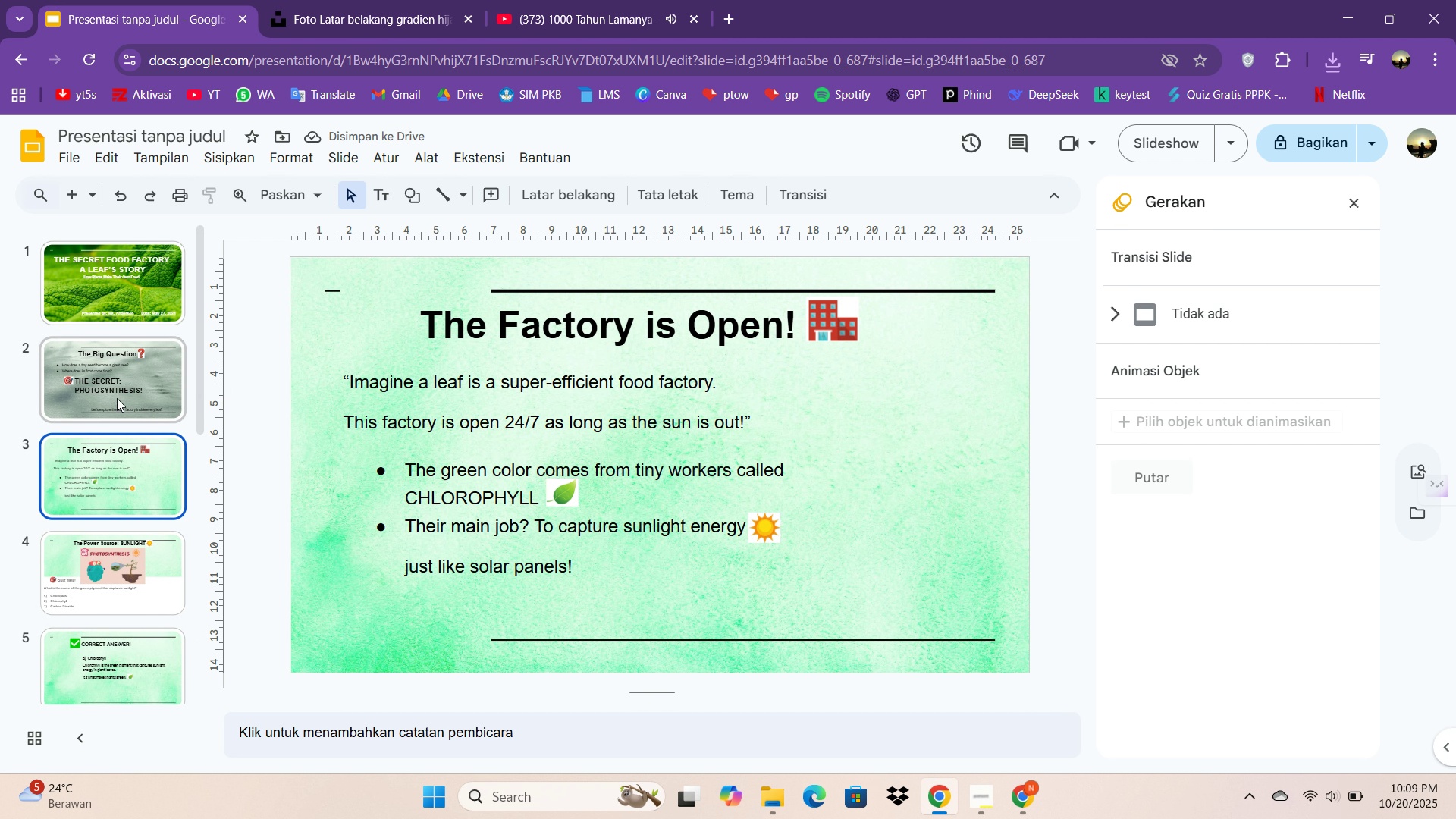 
double_click([117, 397])
 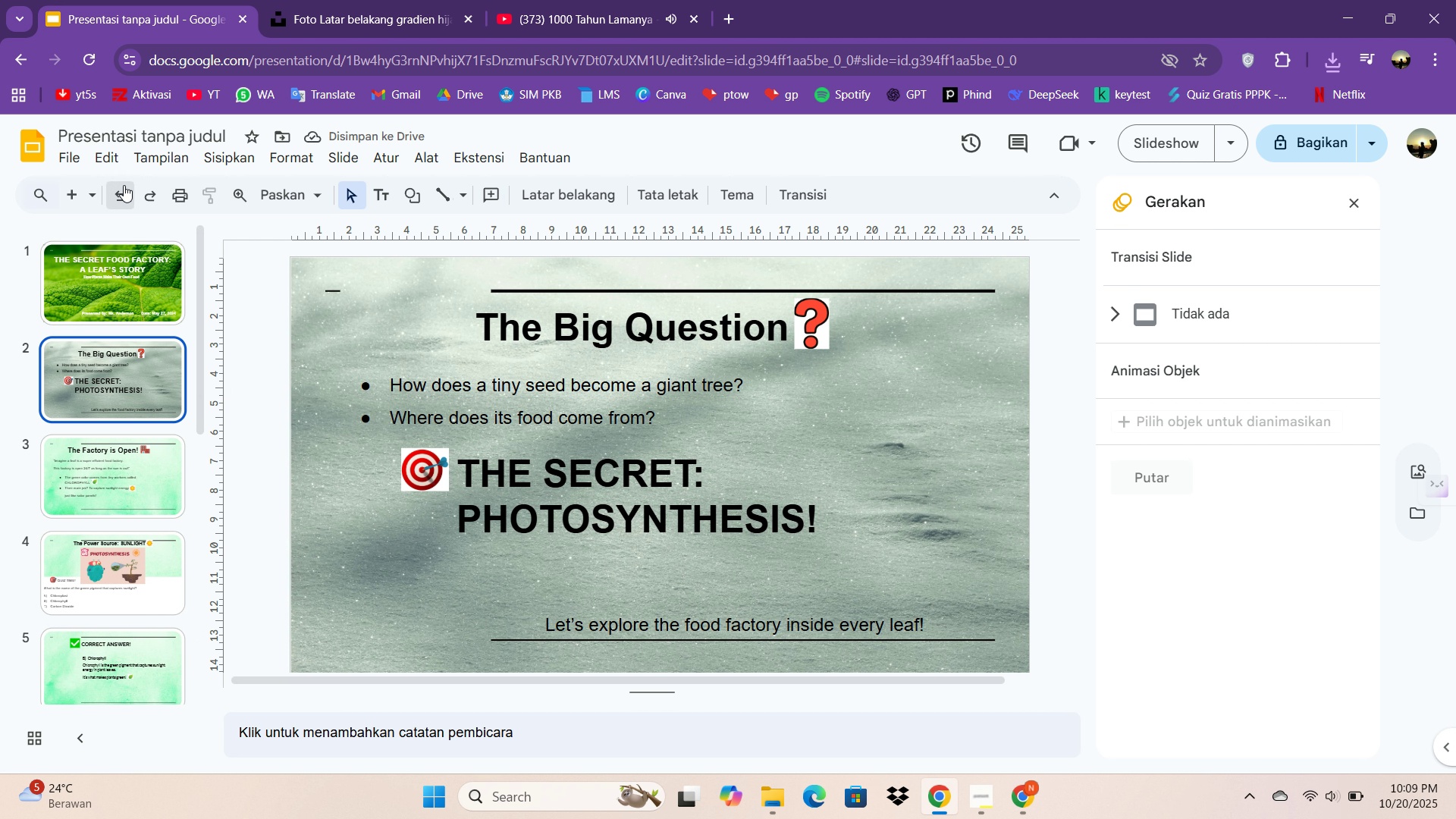 
left_click([124, 185])
 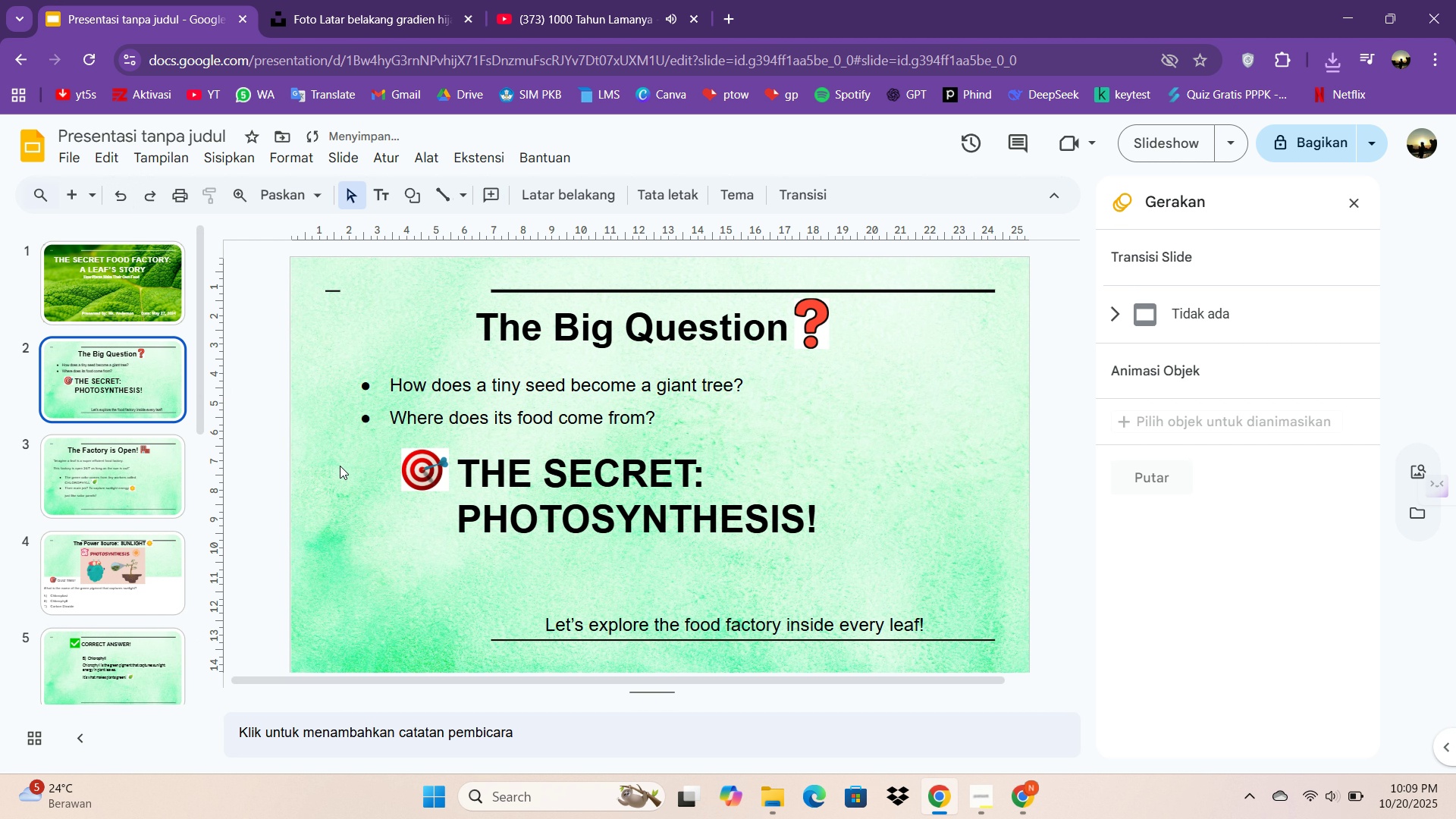 
scroll: coordinate [181, 534], scroll_direction: down, amount: 17.0
 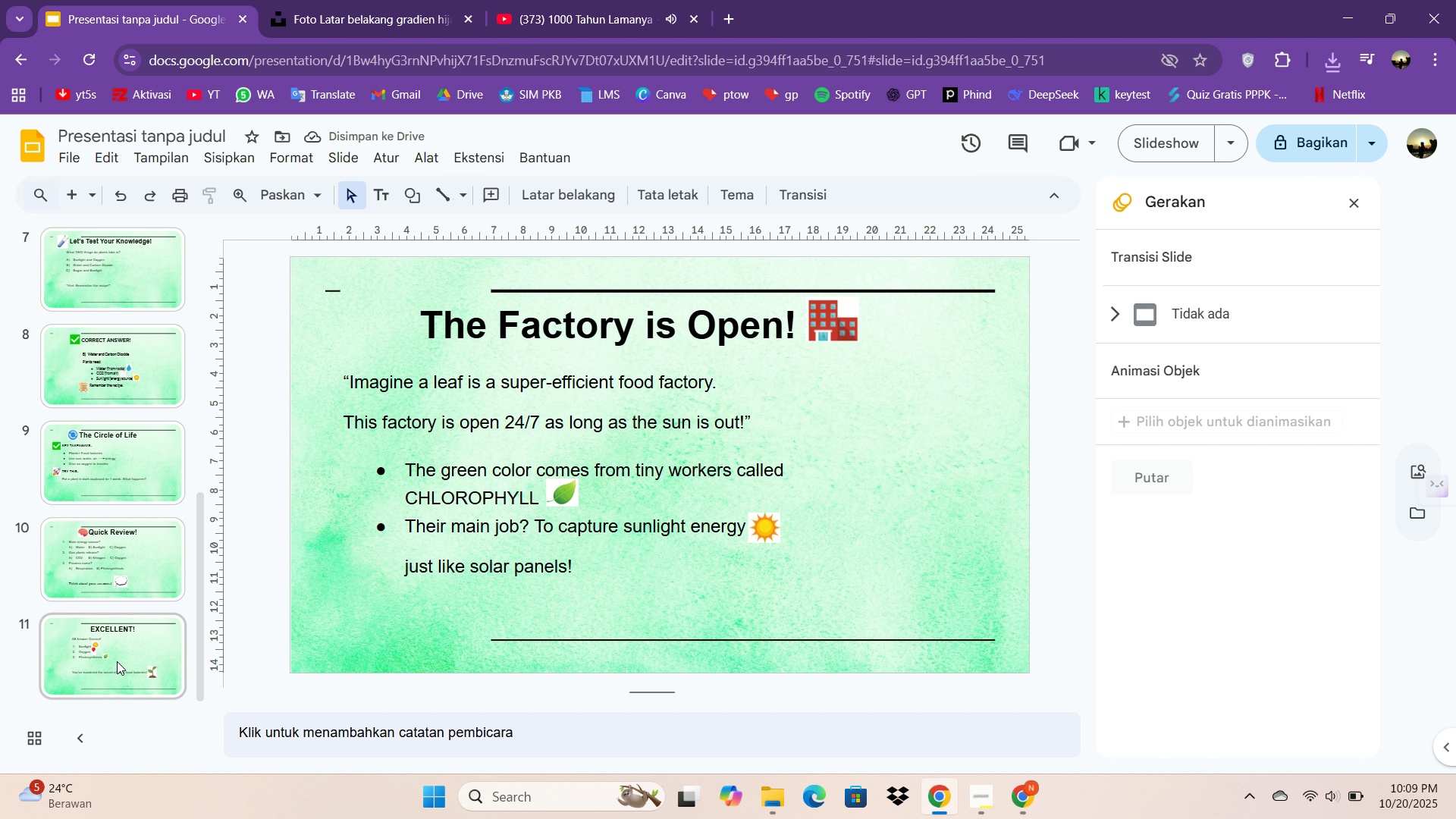 
left_click([117, 661])
 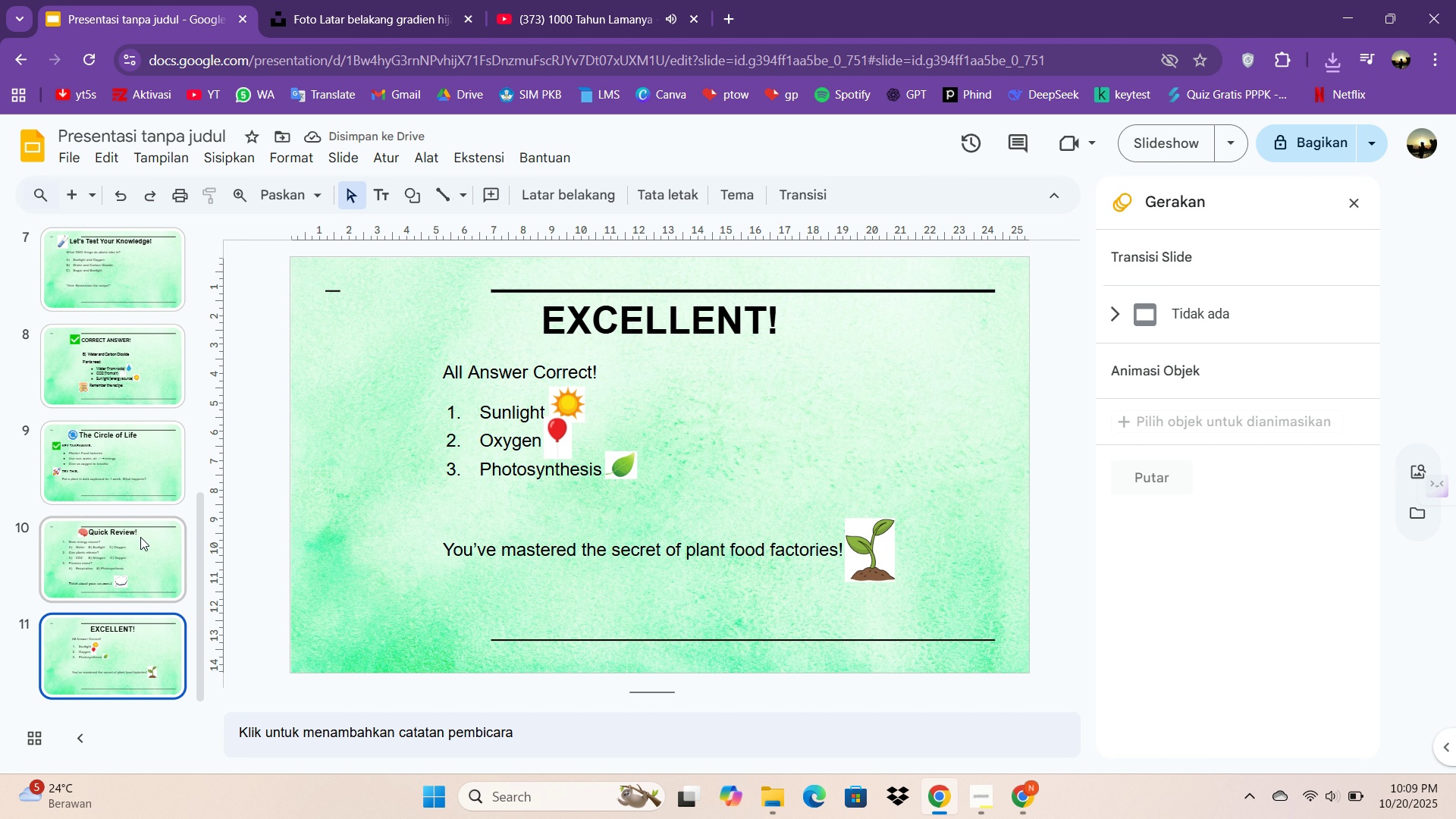 
left_click([148, 550])
 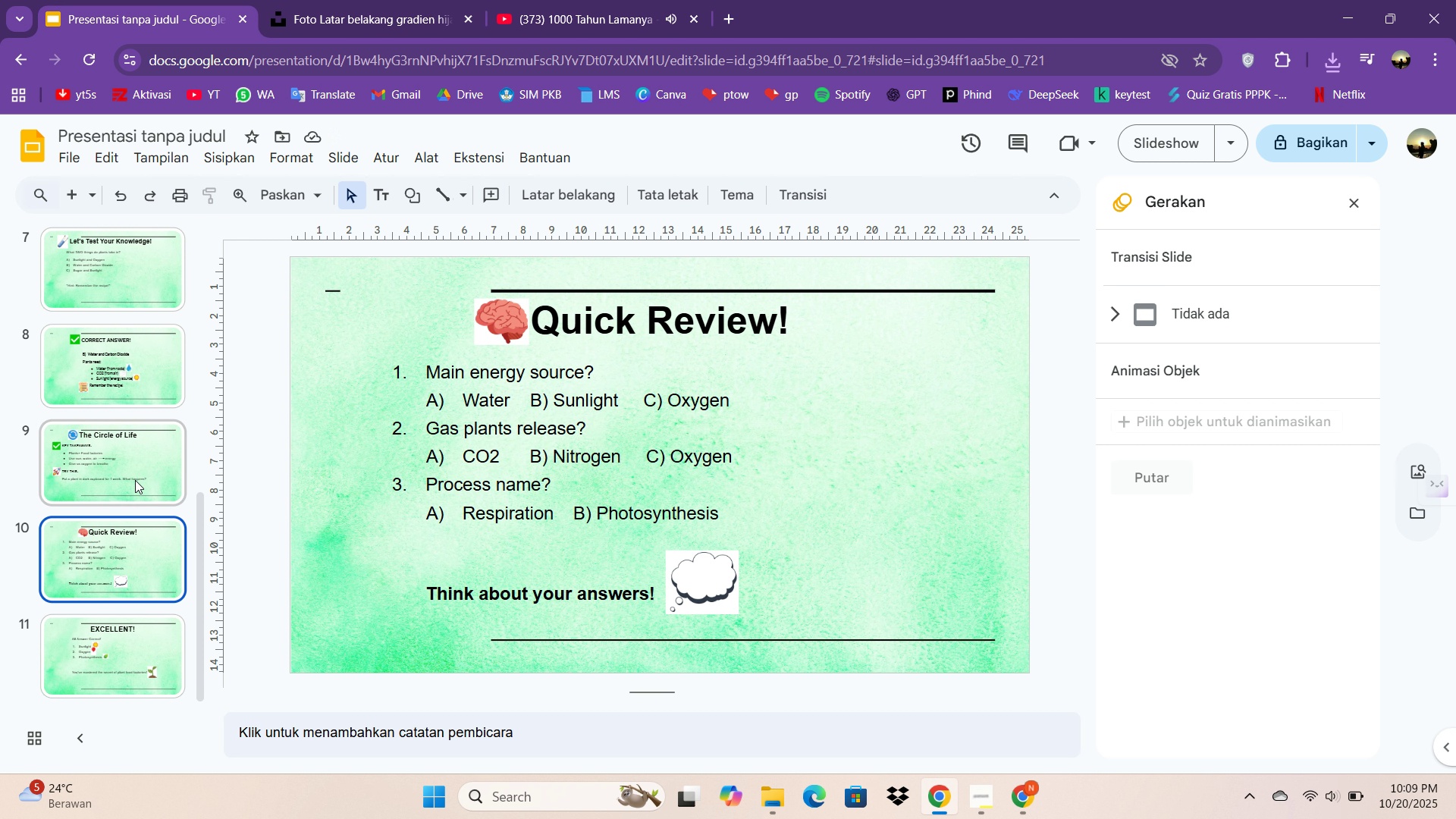 
left_click([135, 480])
 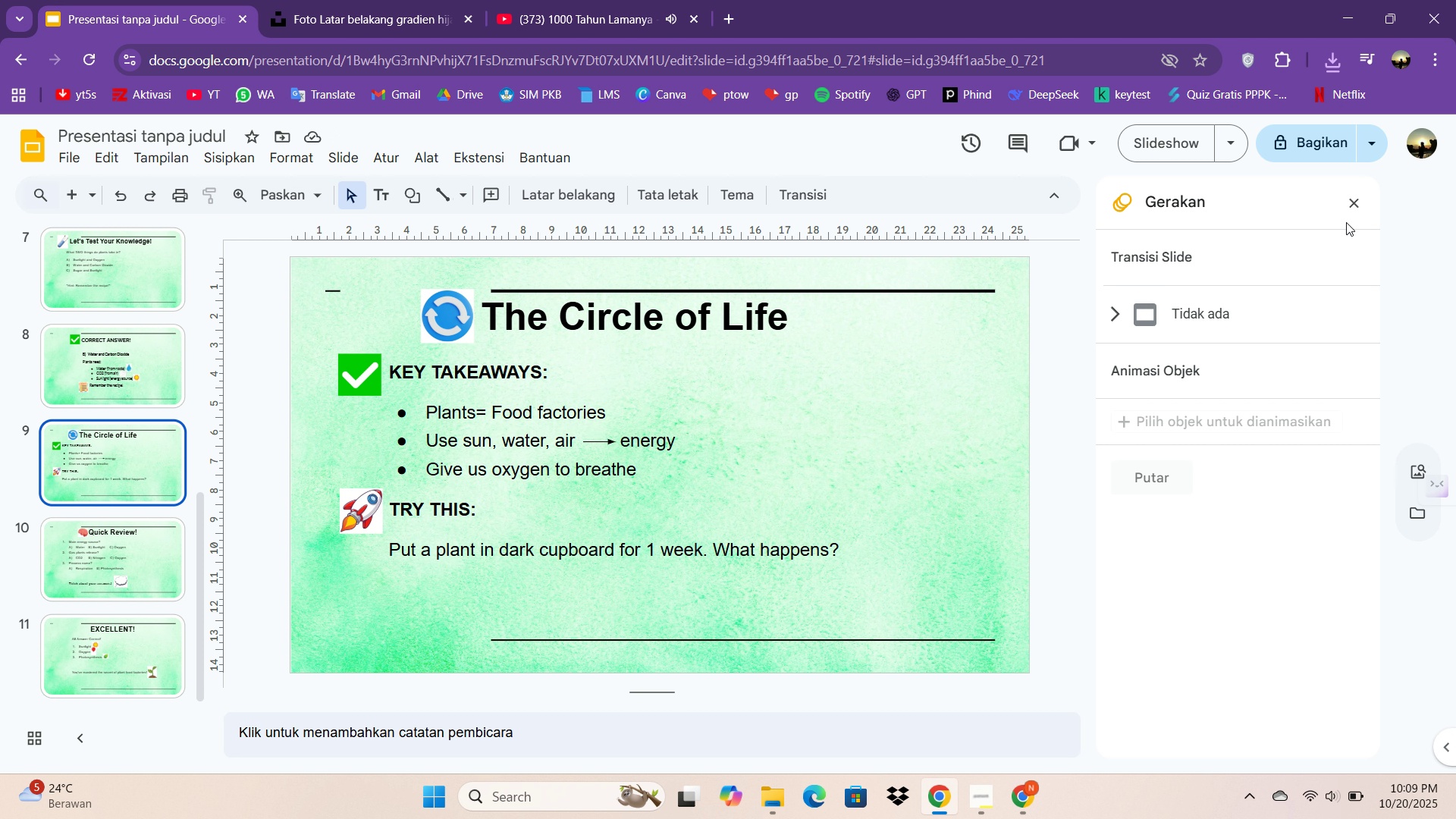 
left_click([1349, 208])
 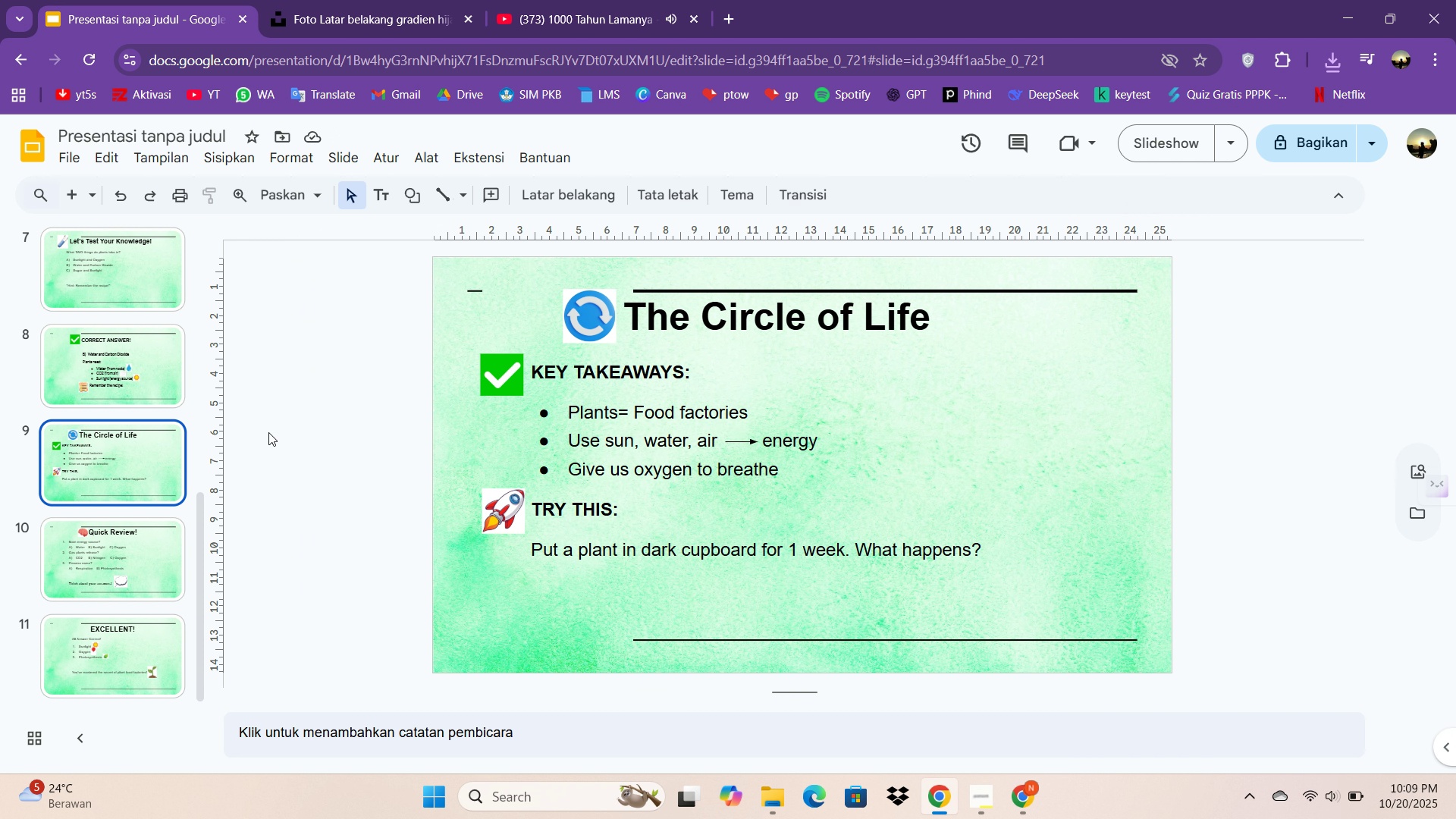 
scroll: coordinate [162, 366], scroll_direction: up, amount: 13.0
 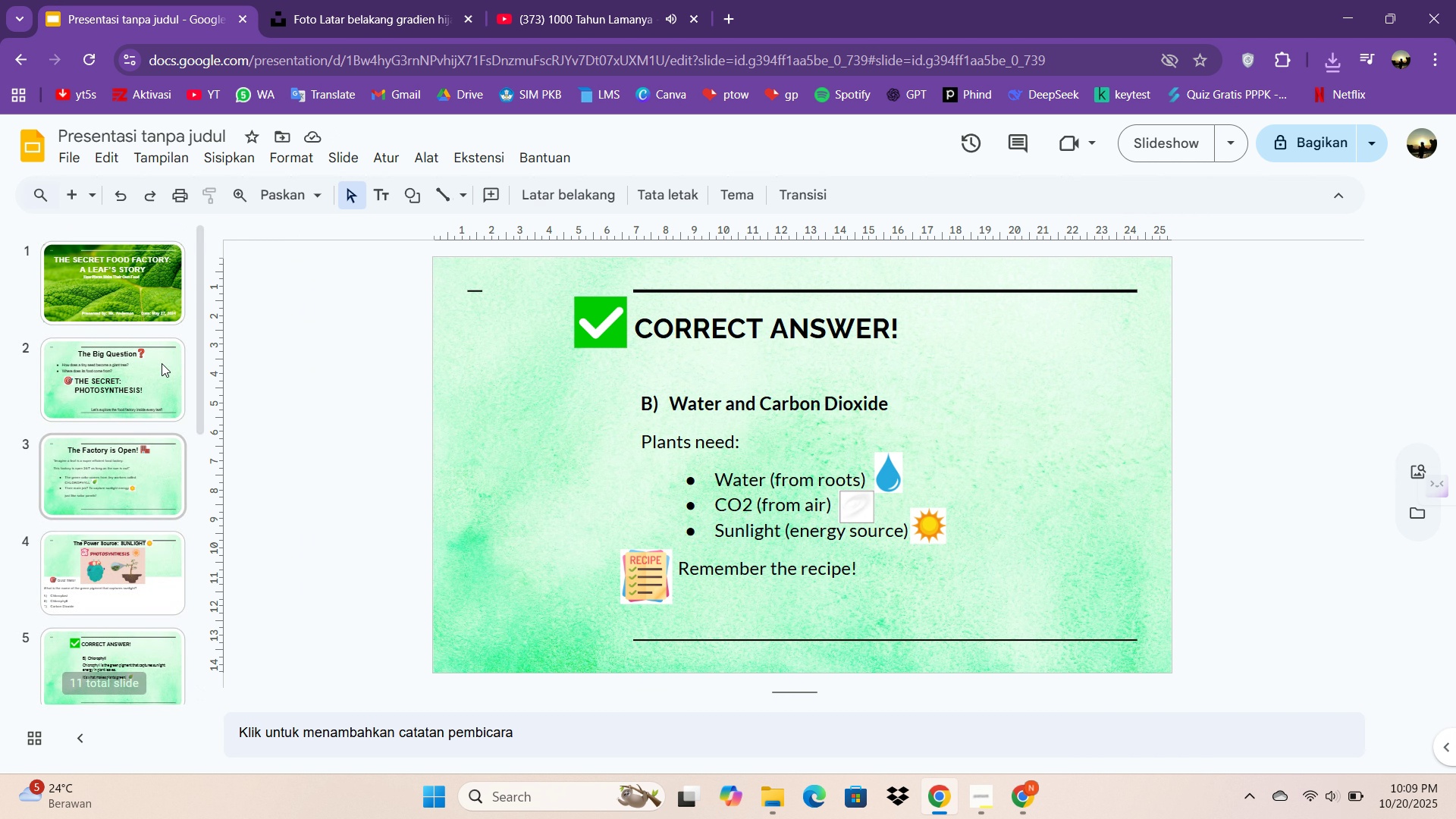 
left_click([162, 363])
 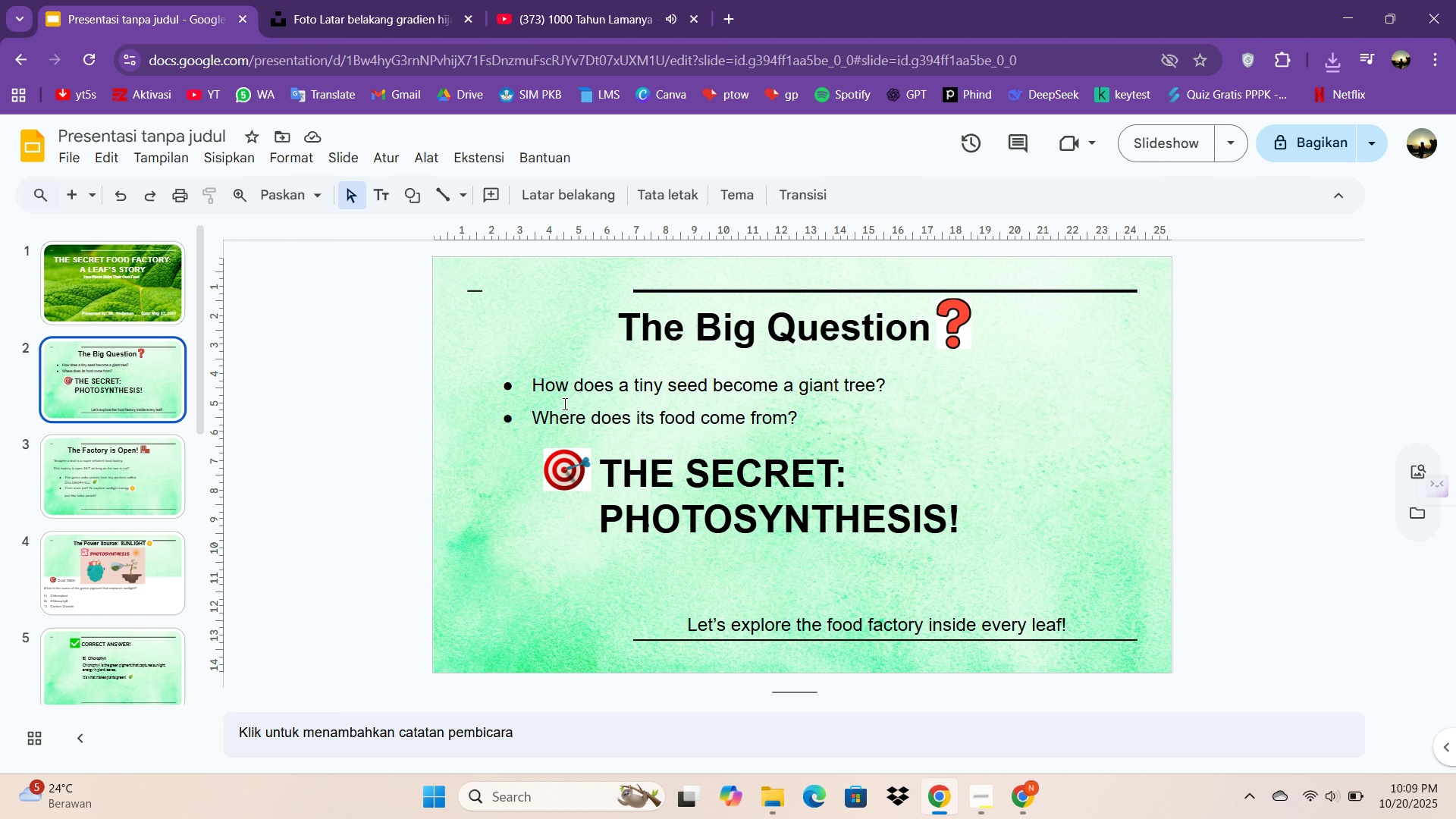 
double_click([618, 324])
 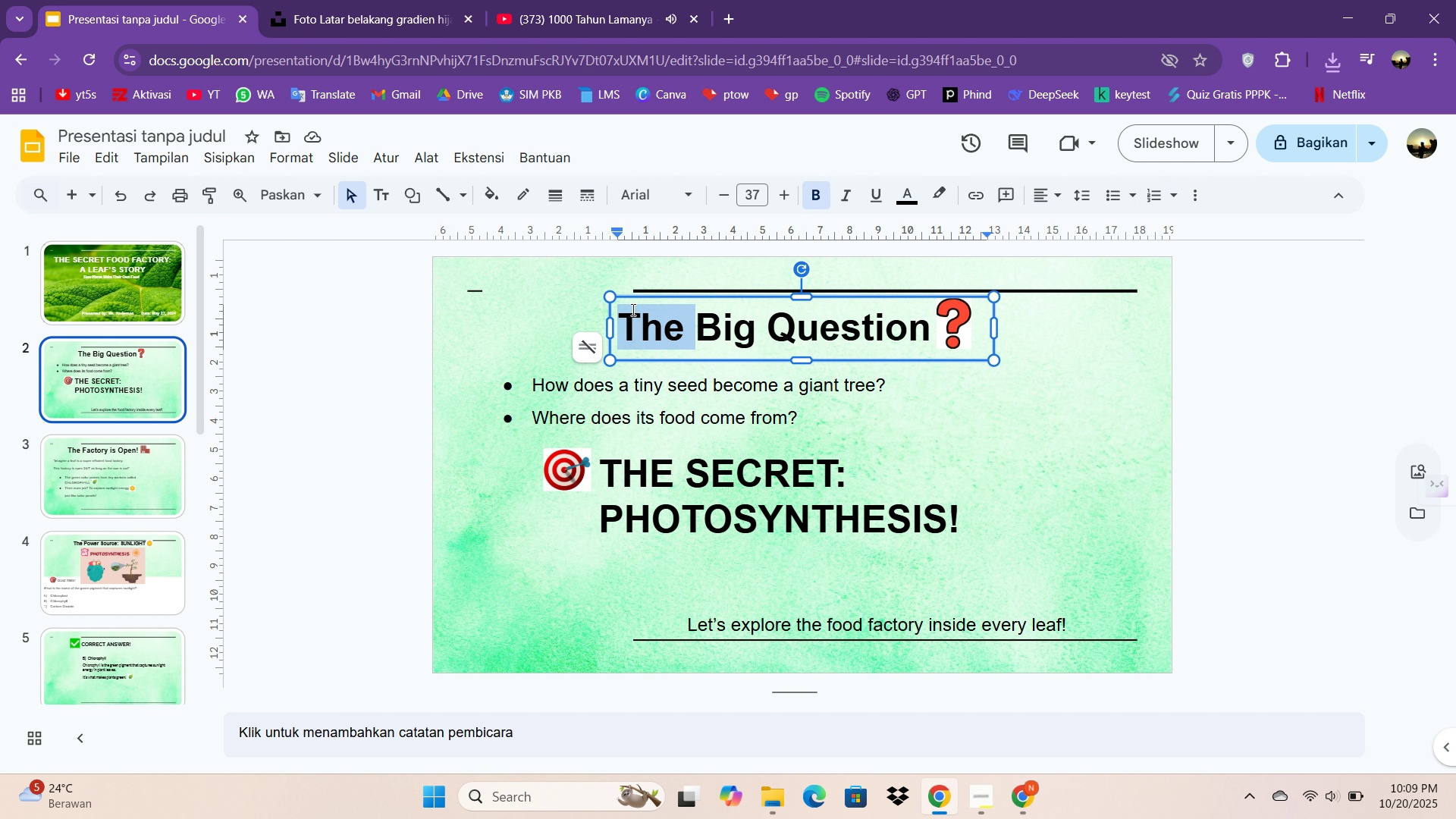 
key(Control+A)
 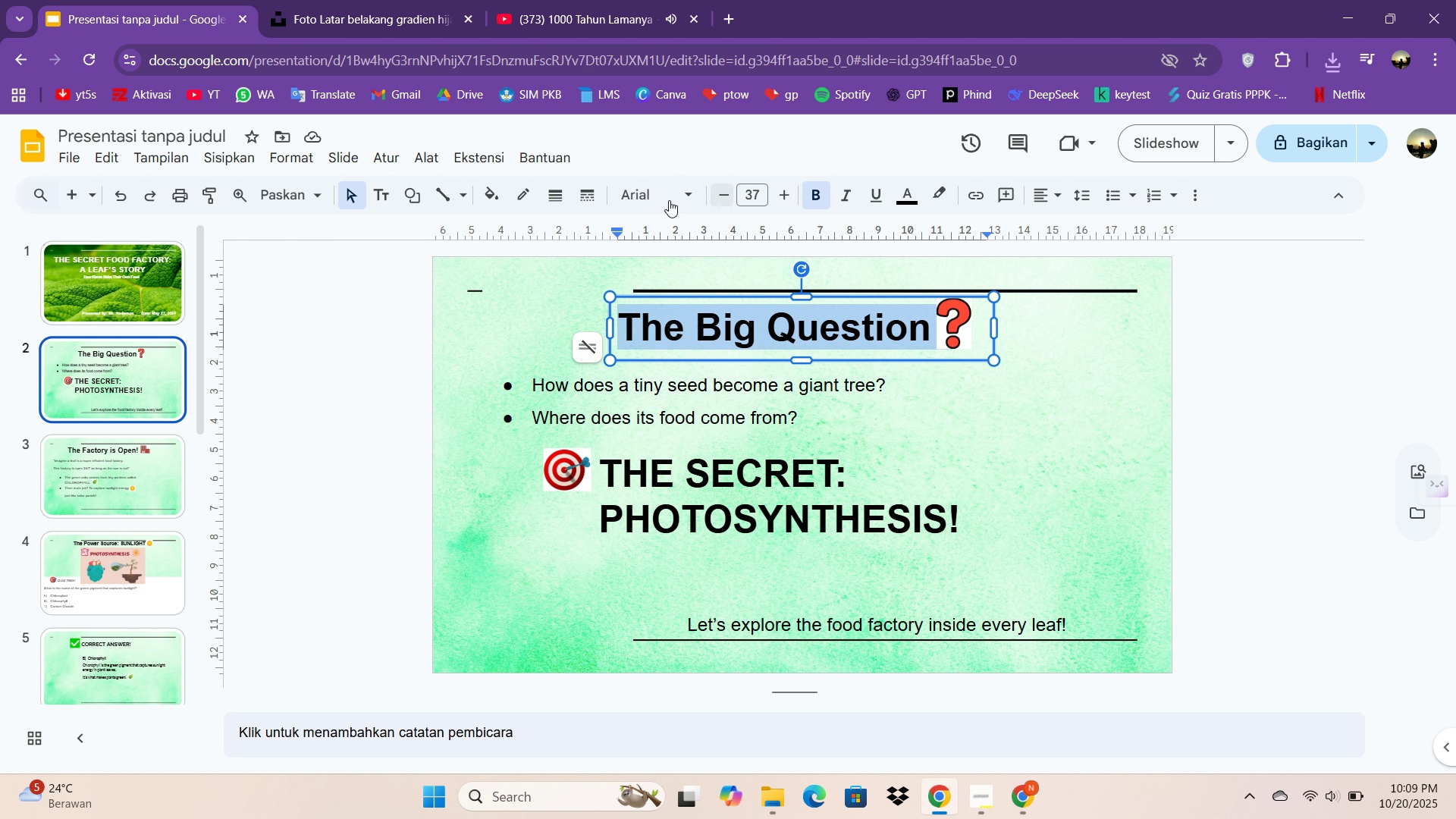 
left_click([666, 200])
 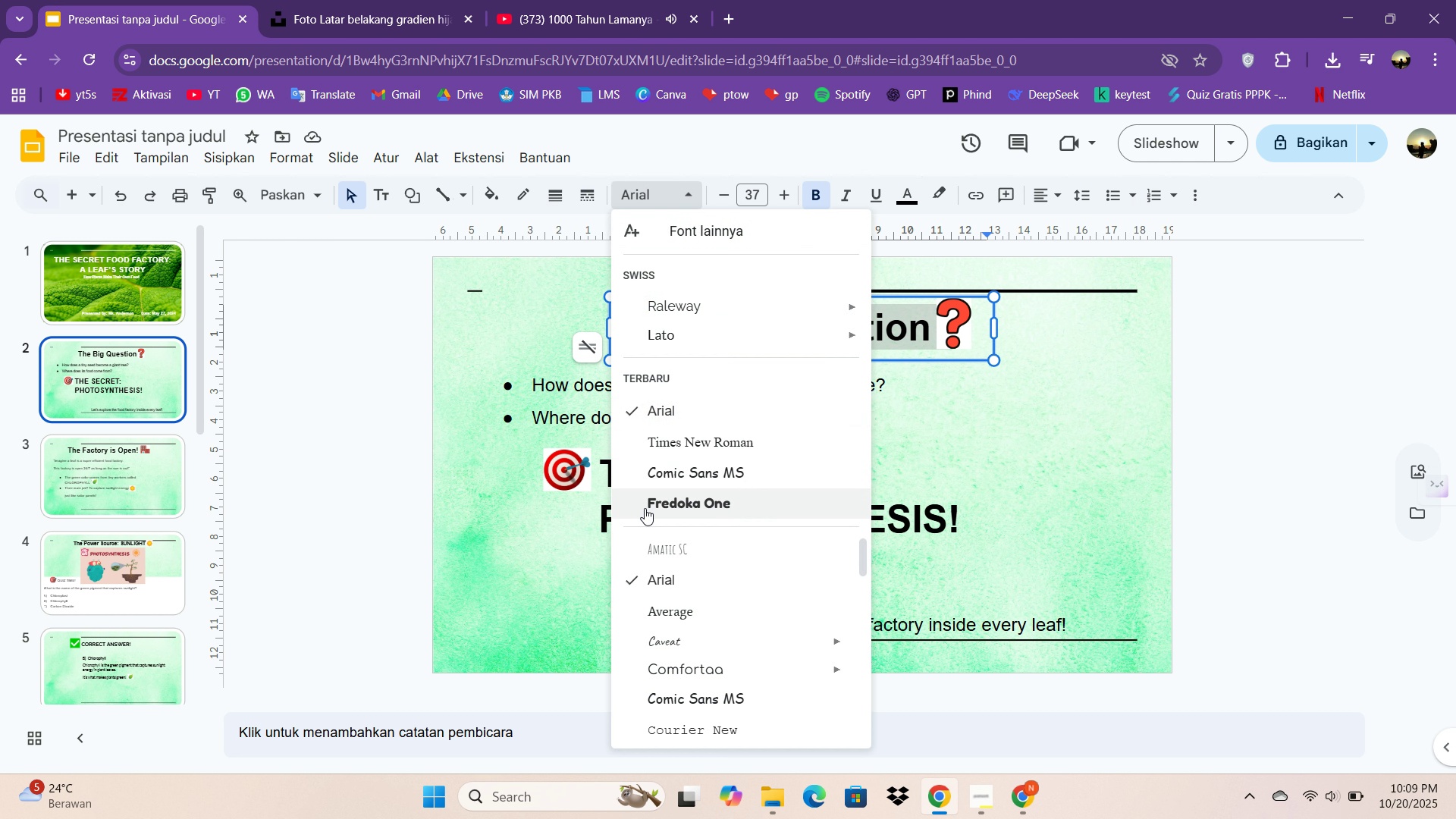 
scroll: coordinate [737, 626], scroll_direction: down, amount: 9.0
 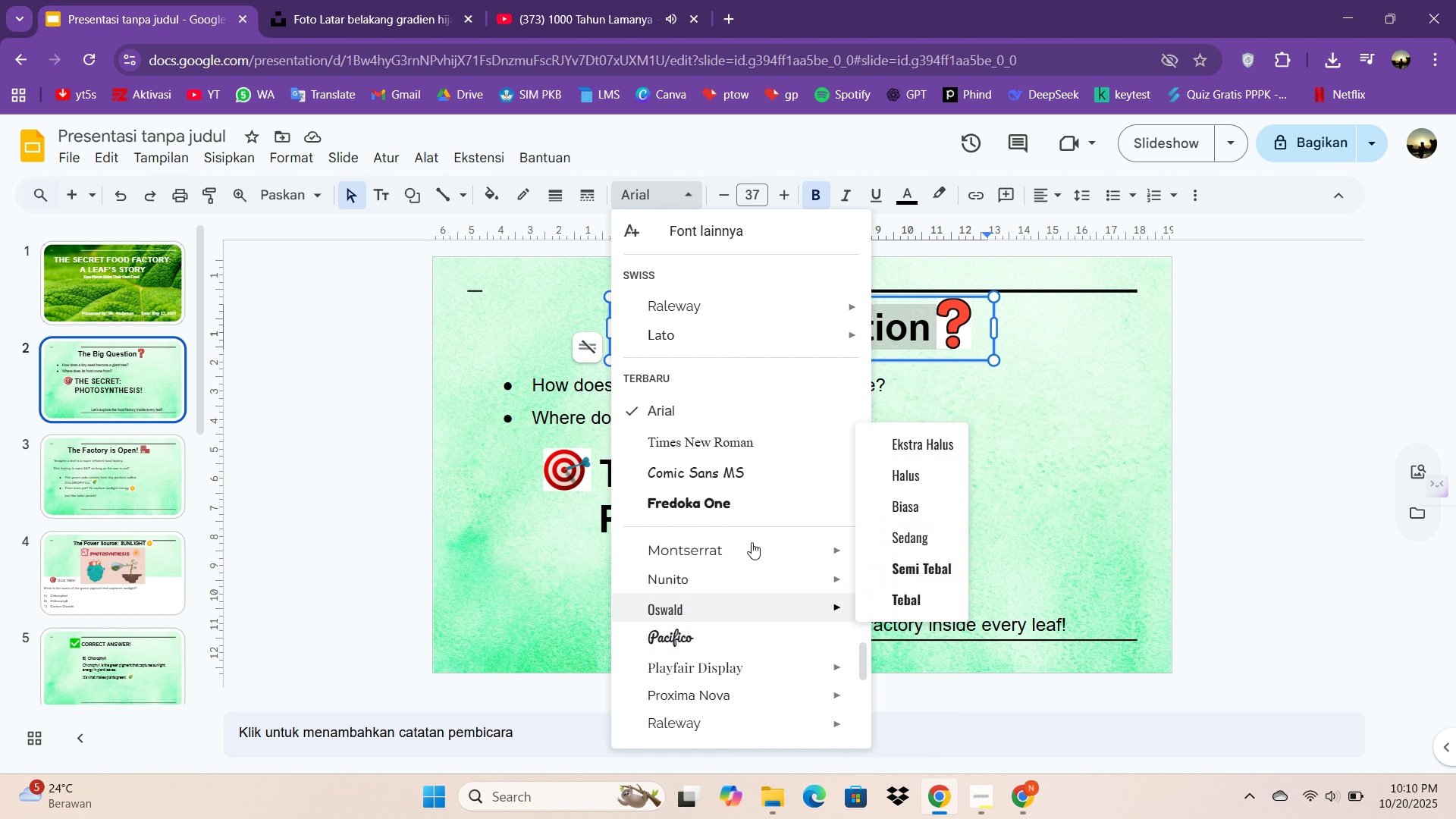 
scroll: coordinate [752, 542], scroll_direction: up, amount: 1.0
 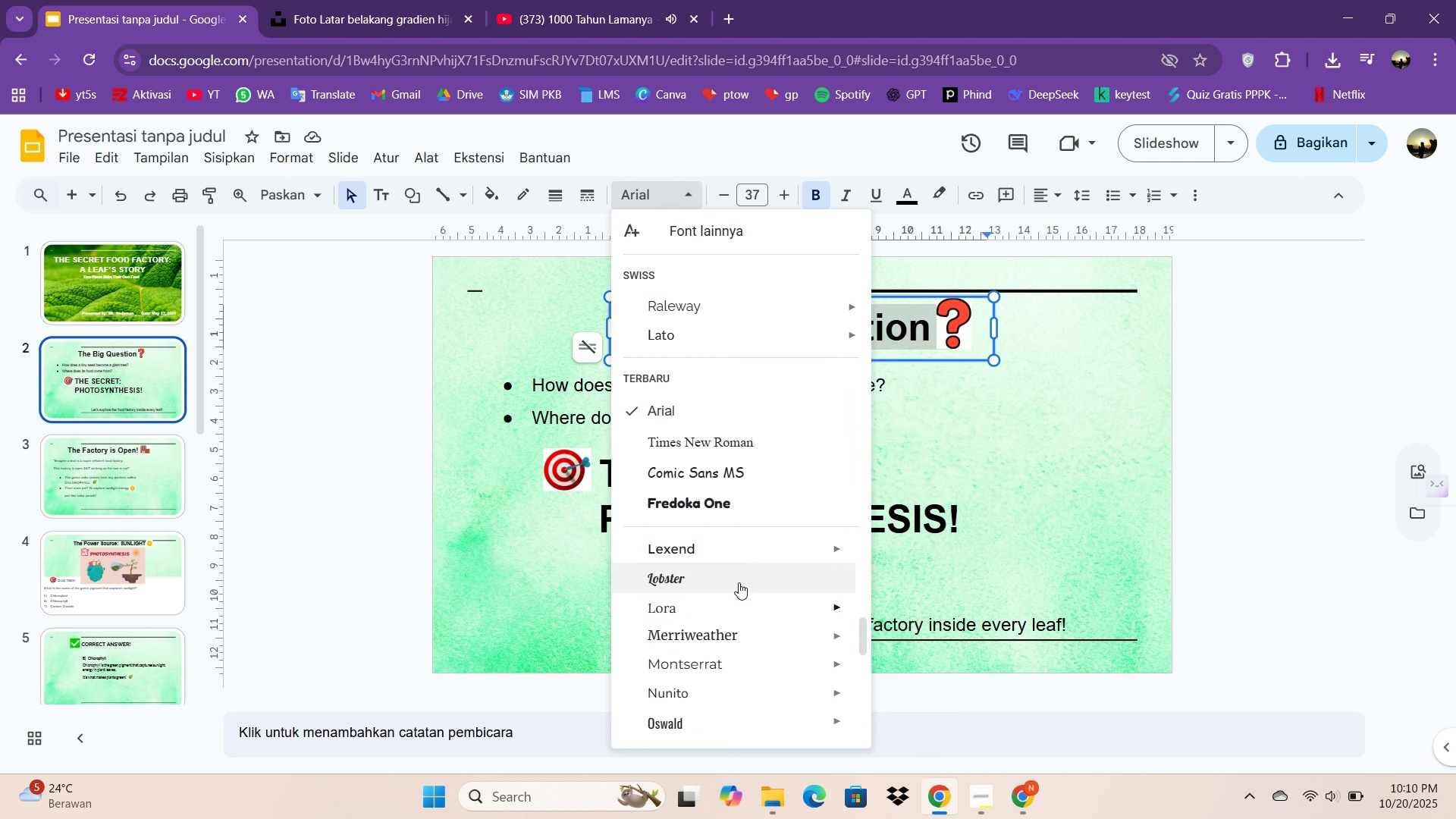 
left_click([739, 582])
 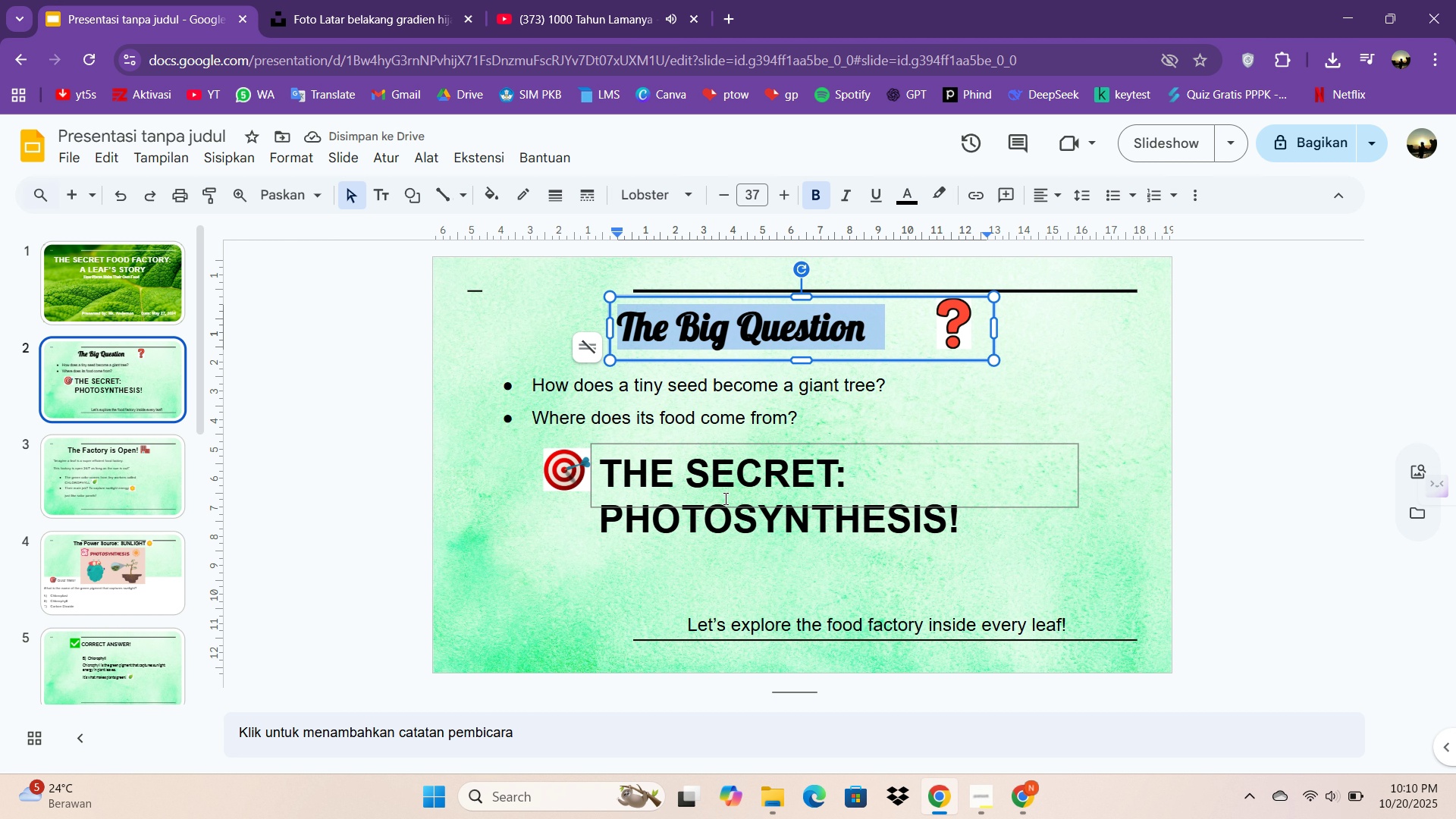 
key(Control+Z)
 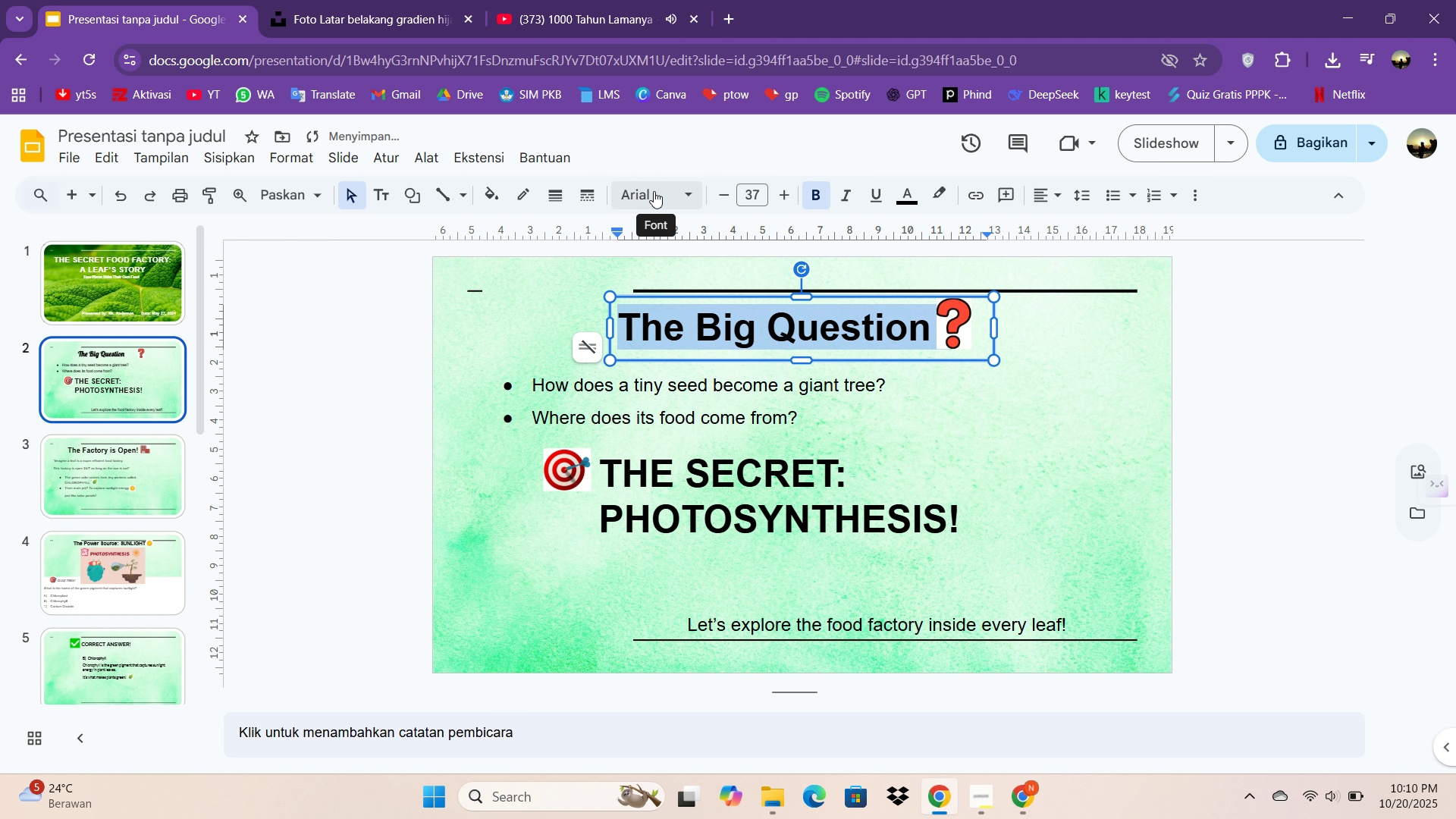 
left_click([654, 191])
 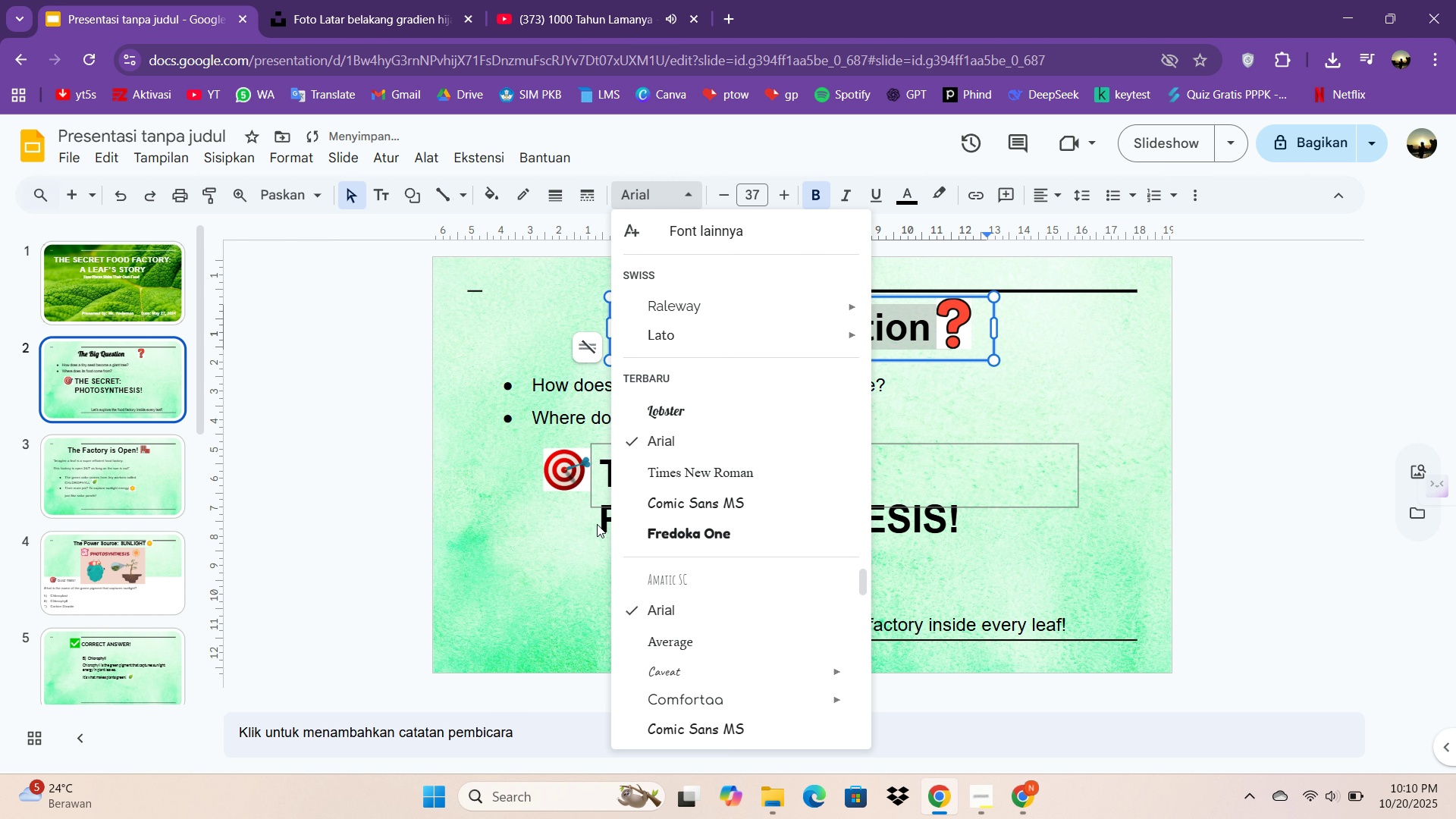 
scroll: coordinate [598, 525], scroll_direction: down, amount: 5.0
 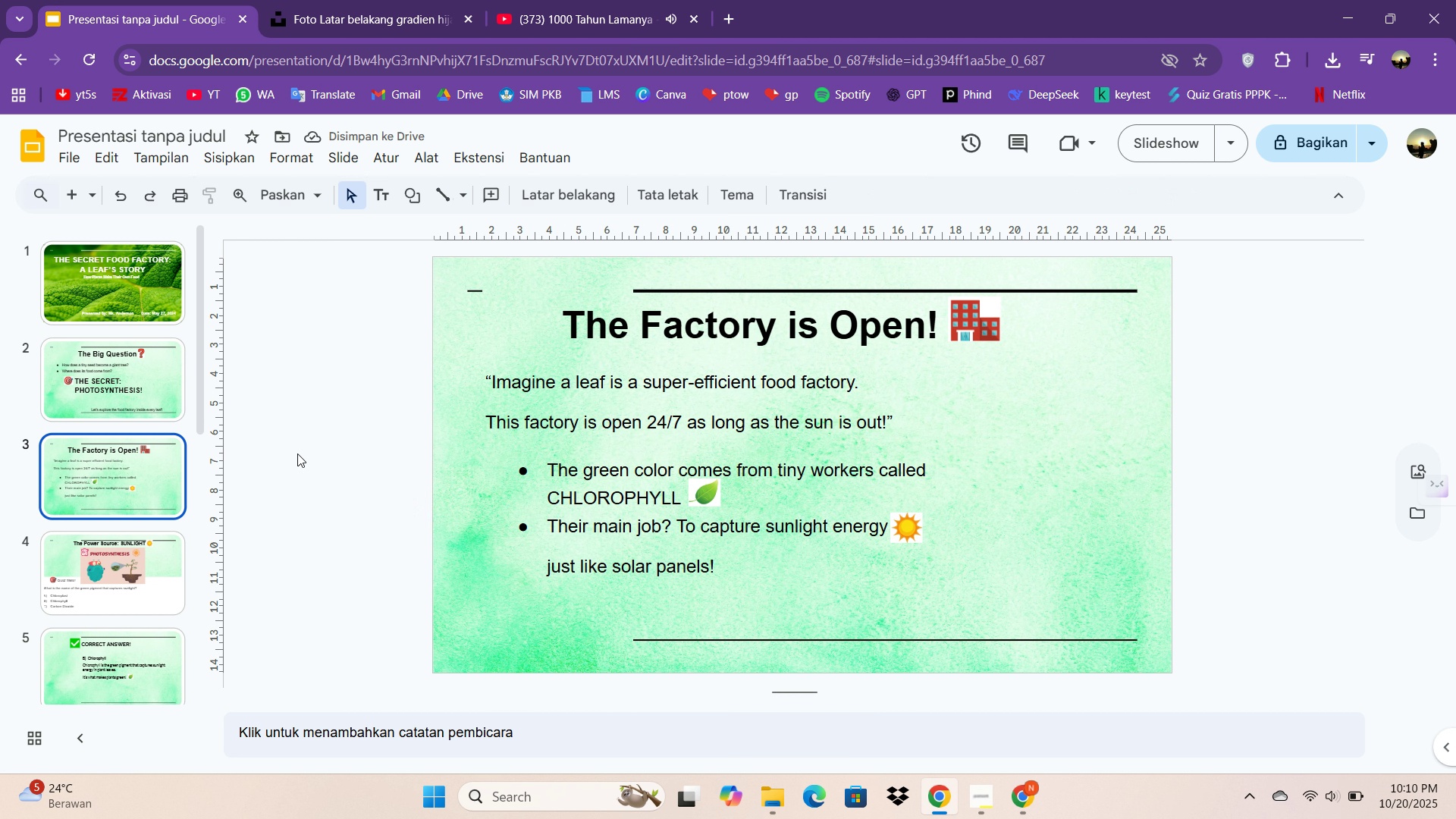 
mouse_move([312, 394])
 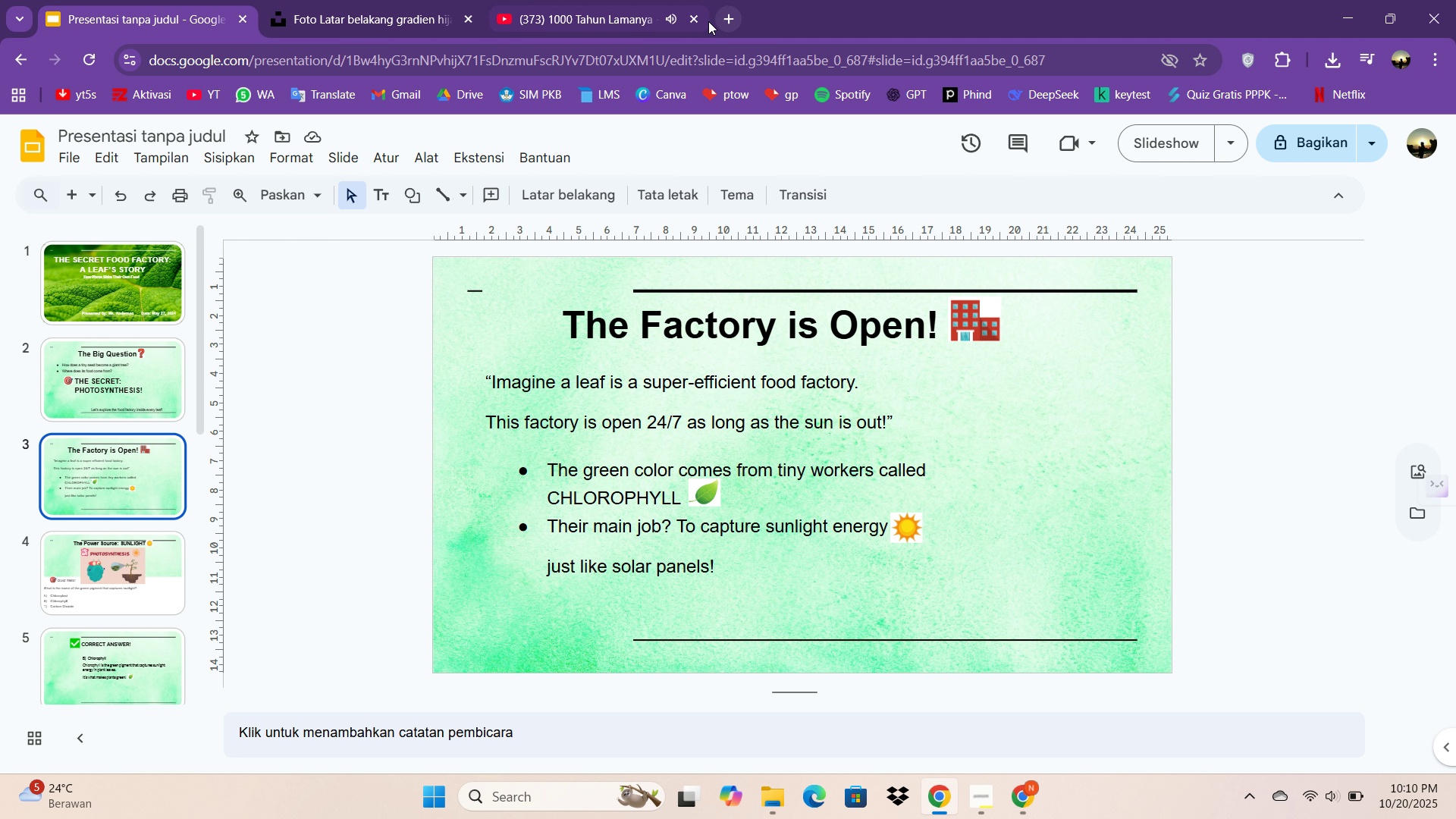 
left_click([724, 23])
 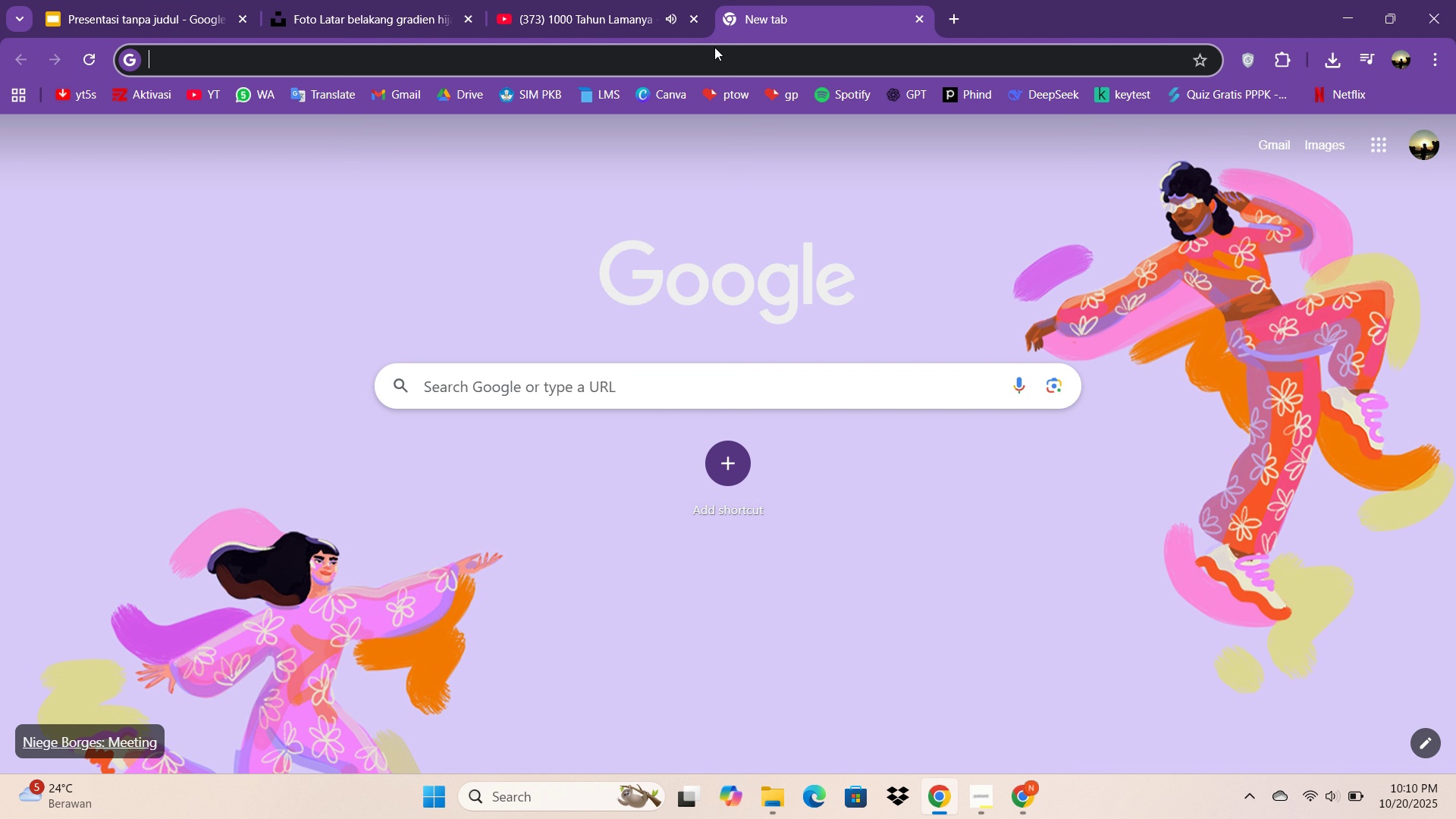 
type(goo)
 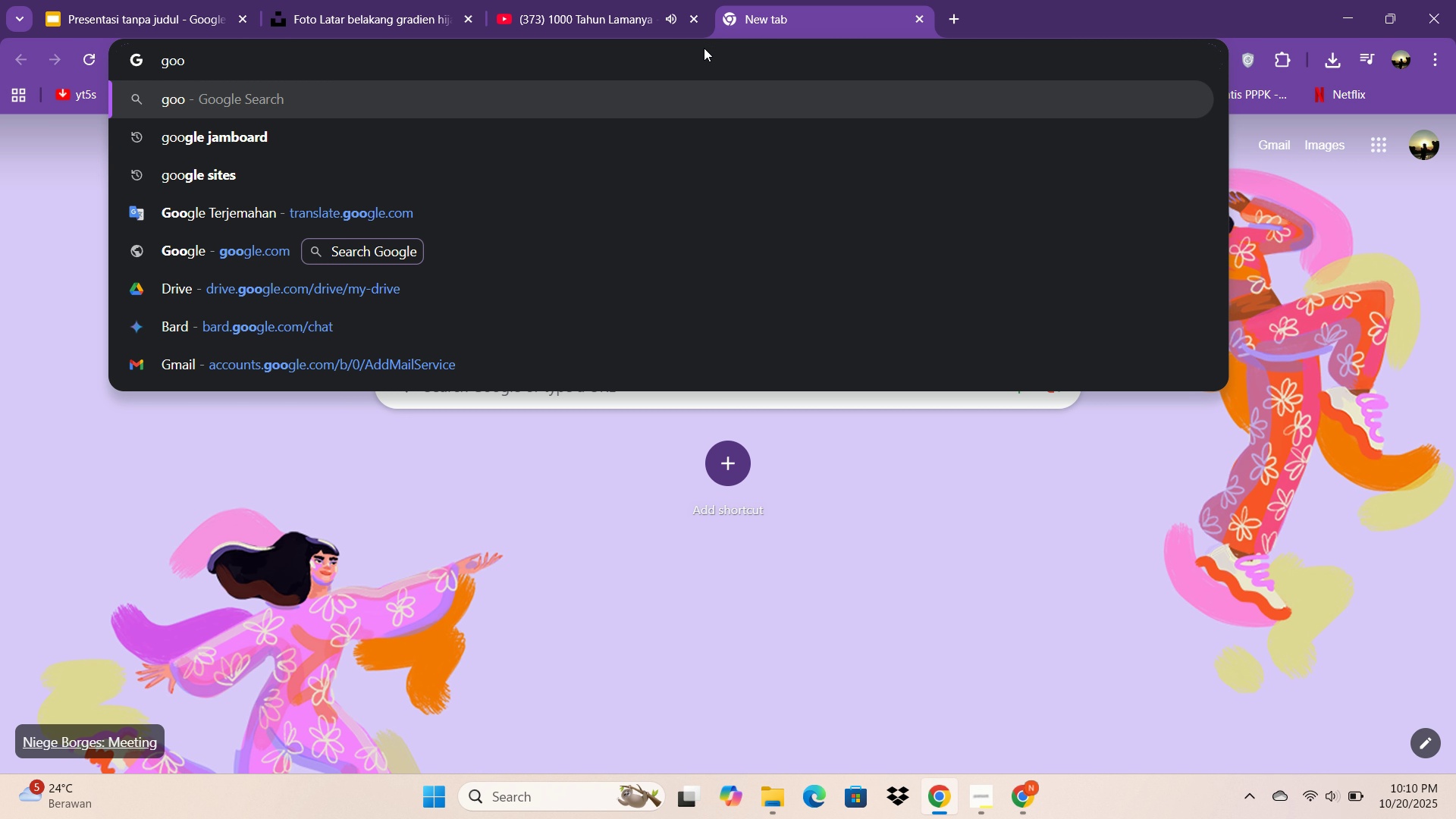 
wait(6.4)
 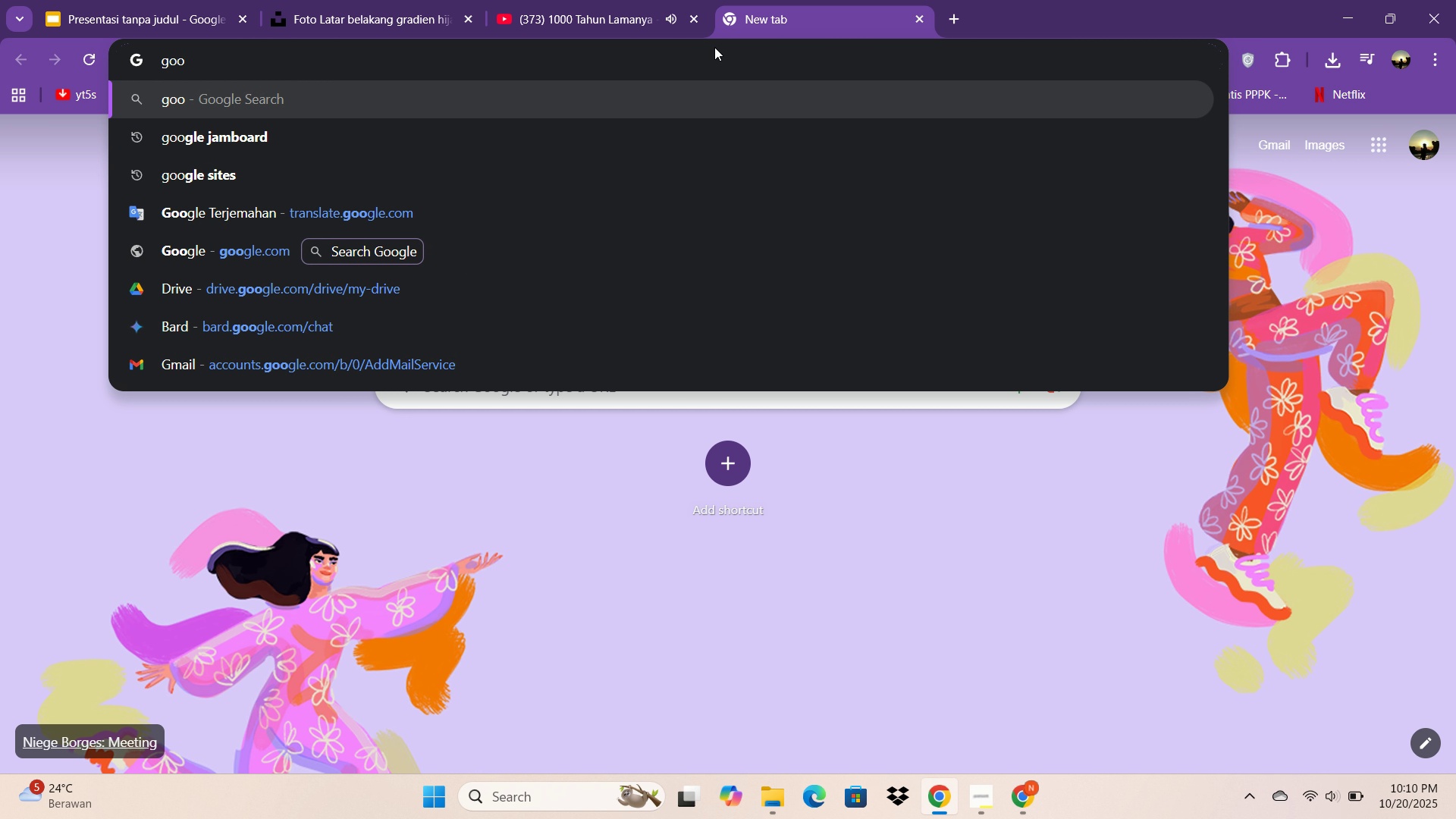 
left_click([1208, 433])
 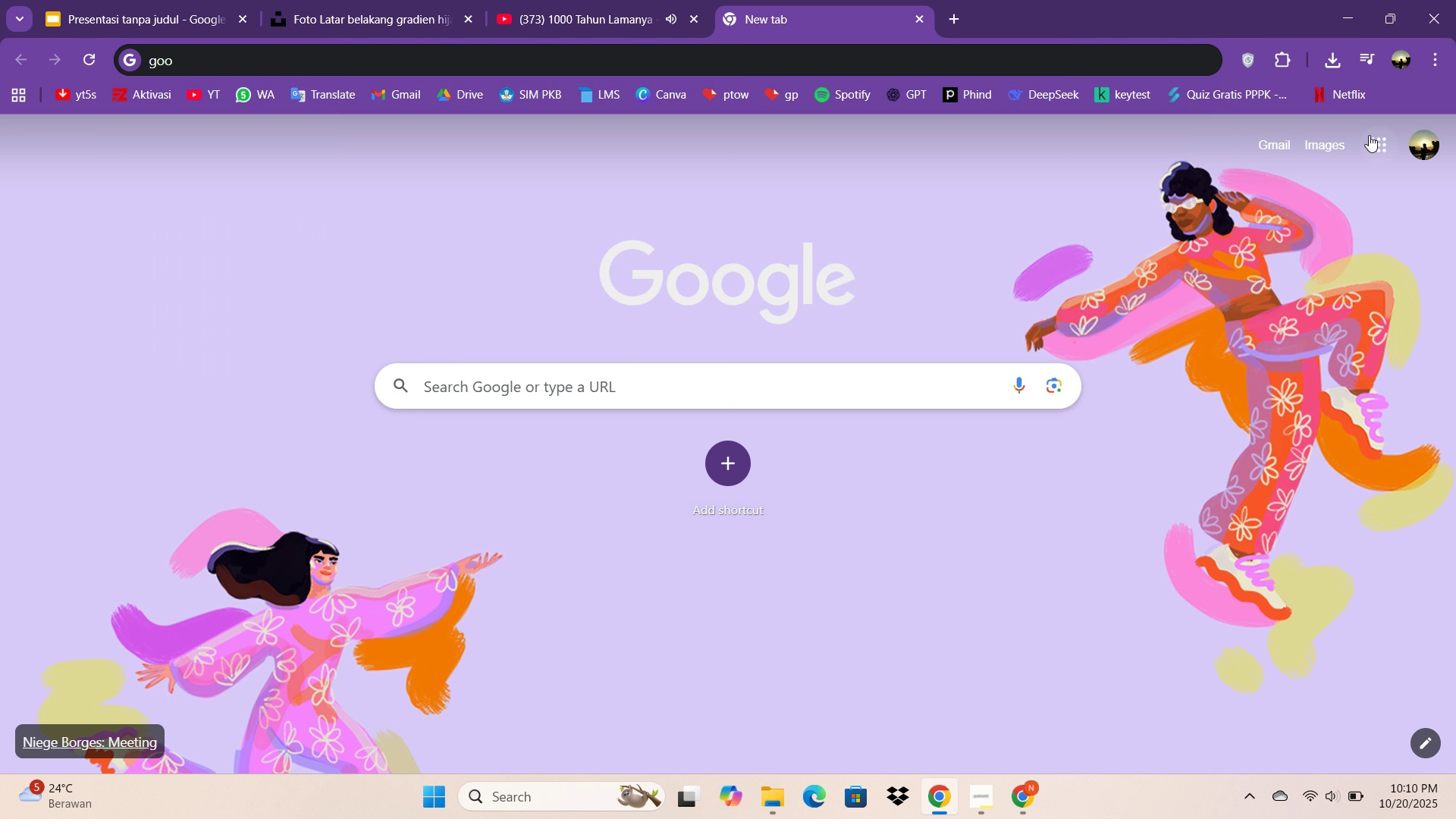 
left_click([1369, 135])
 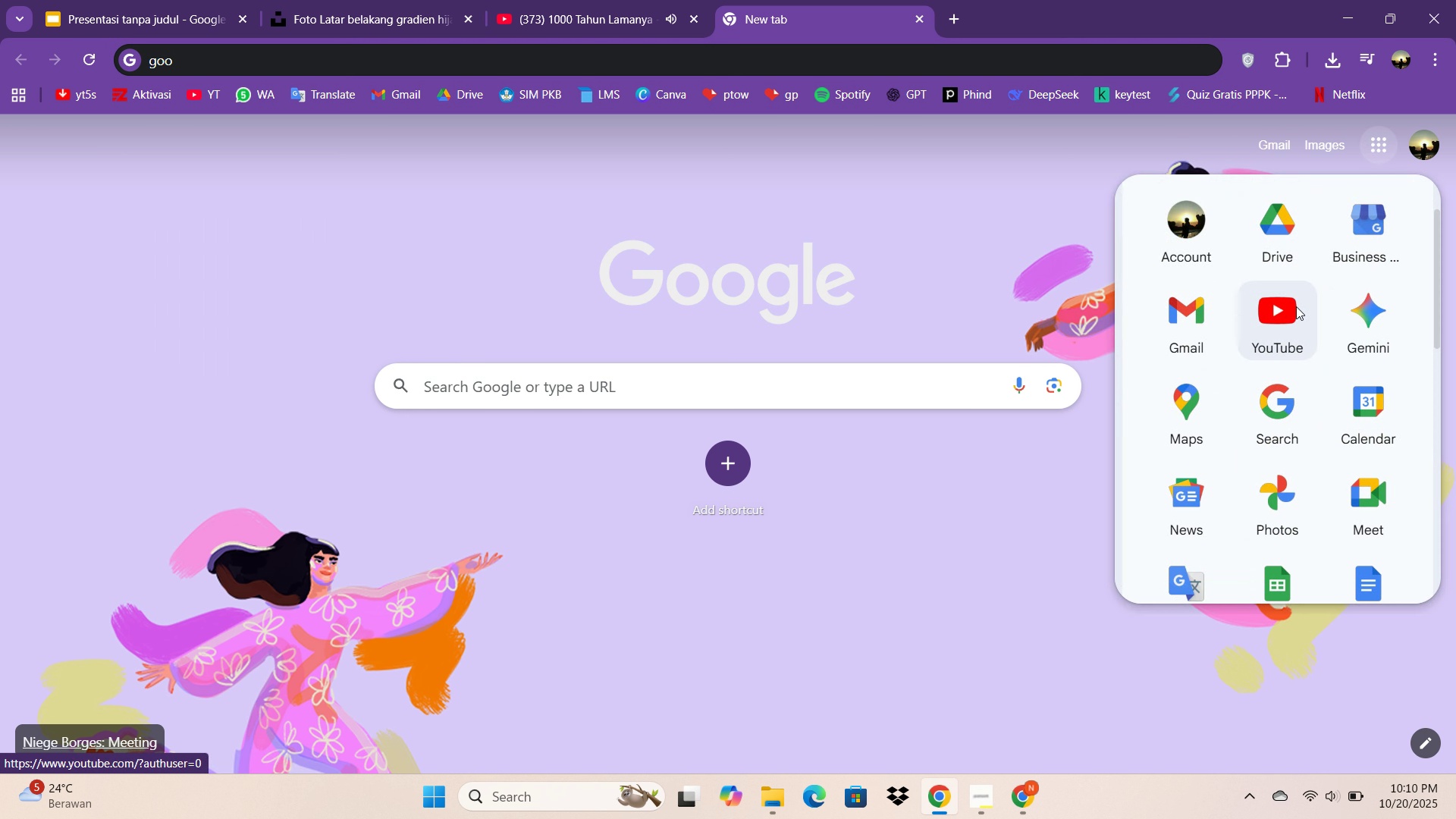 
scroll: coordinate [1296, 308], scroll_direction: down, amount: 4.0
 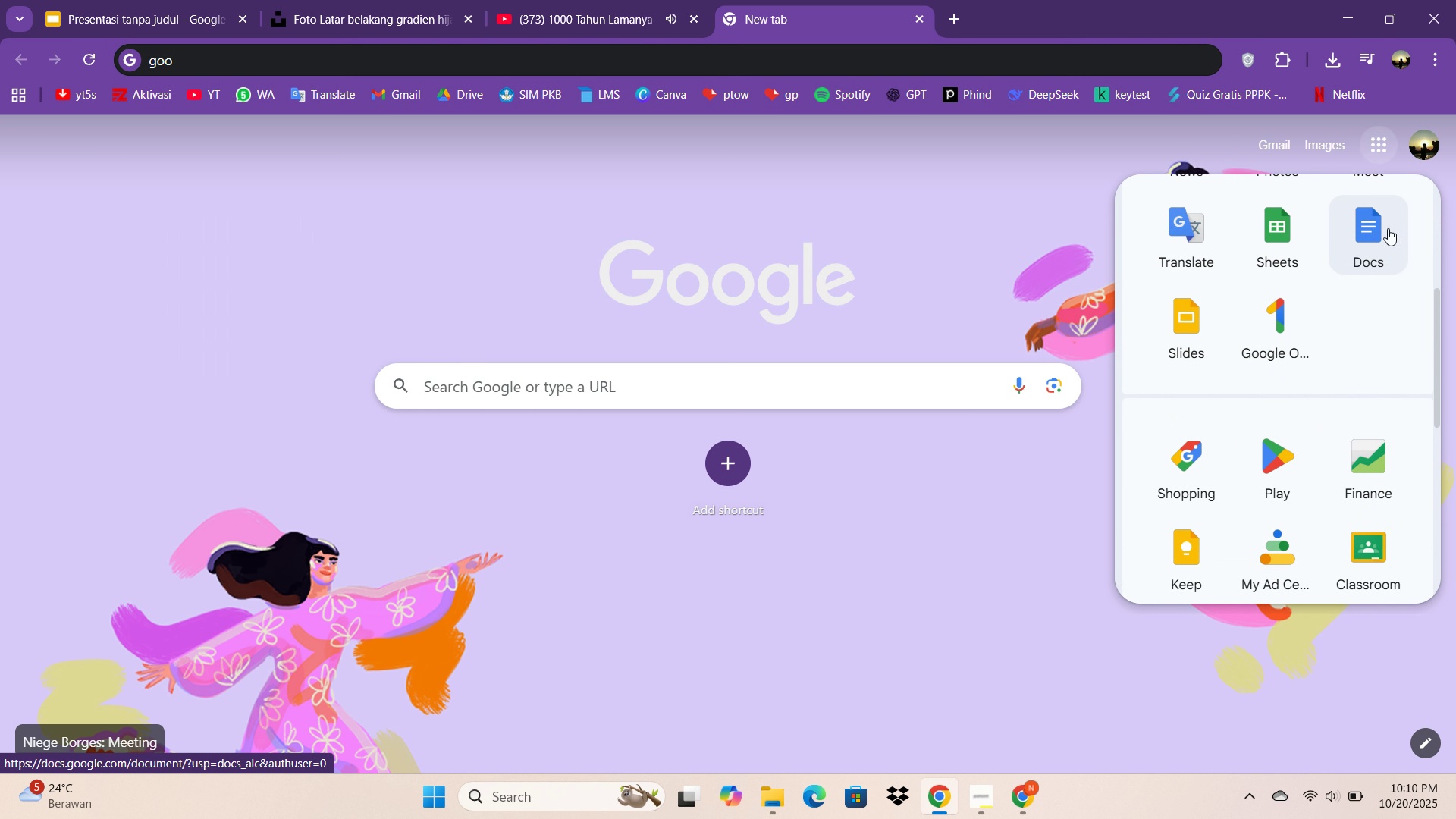 
left_click([1386, 228])
 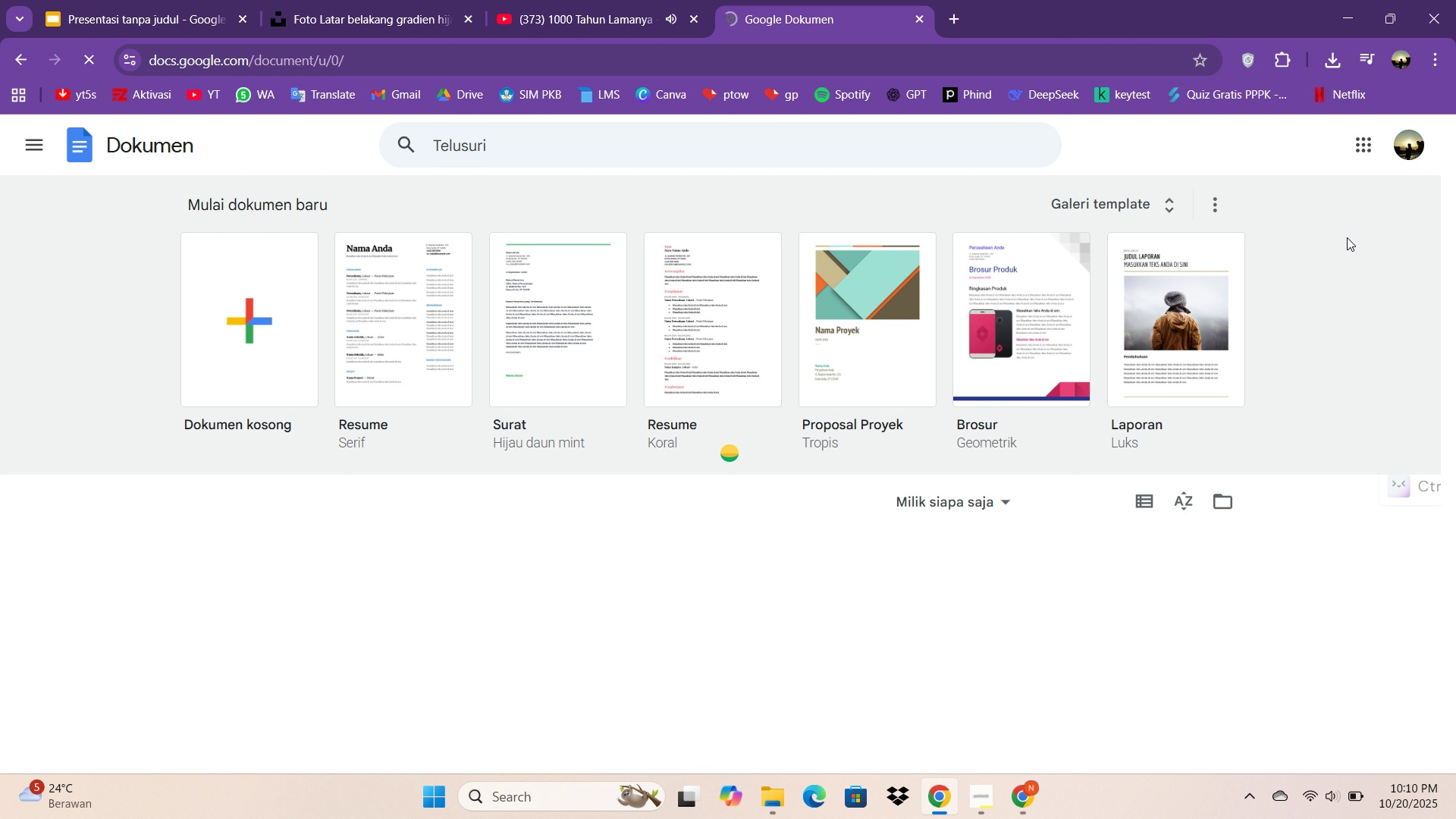 
wait(8.47)
 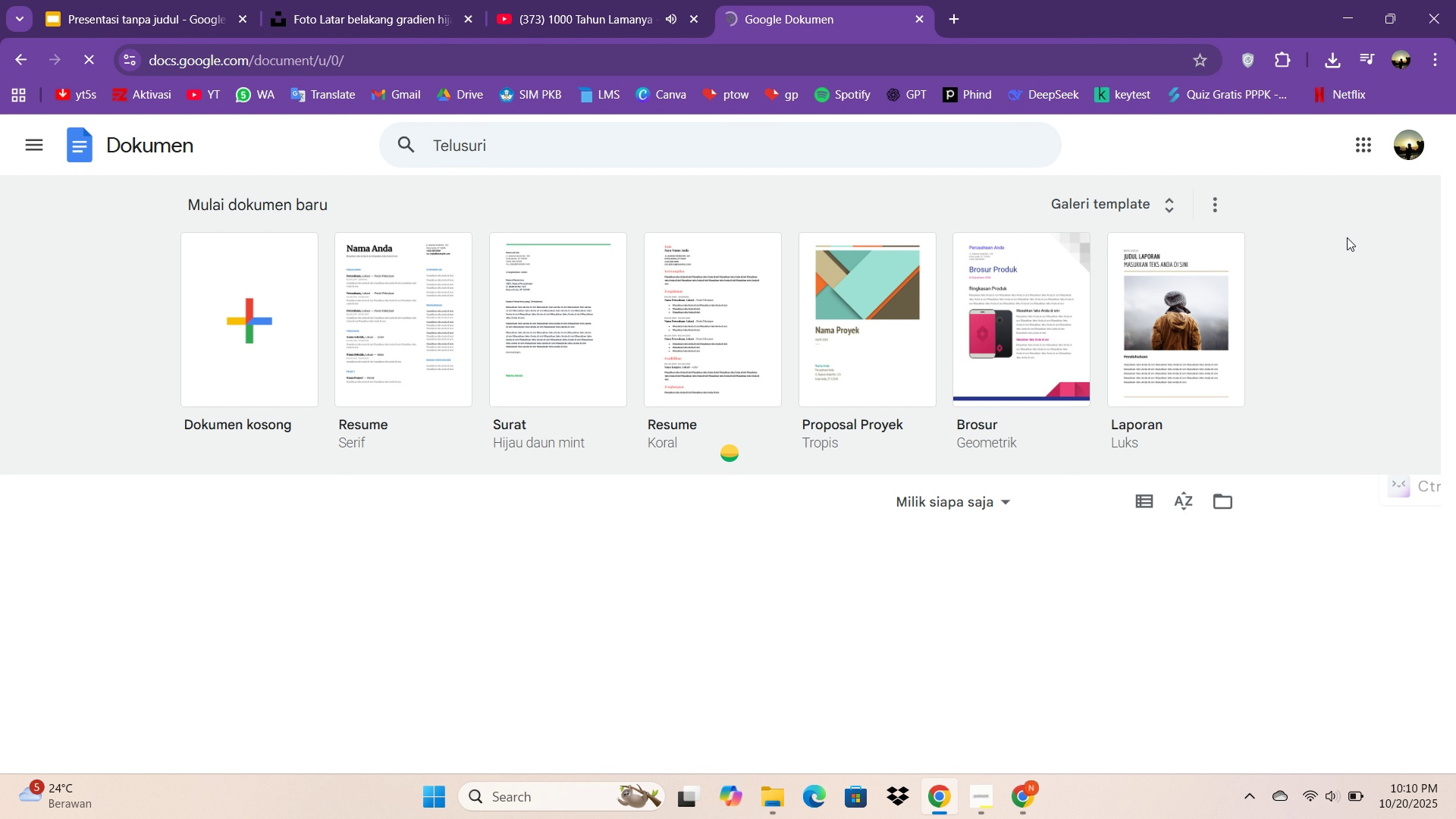 
mouse_move([1334, 215])
 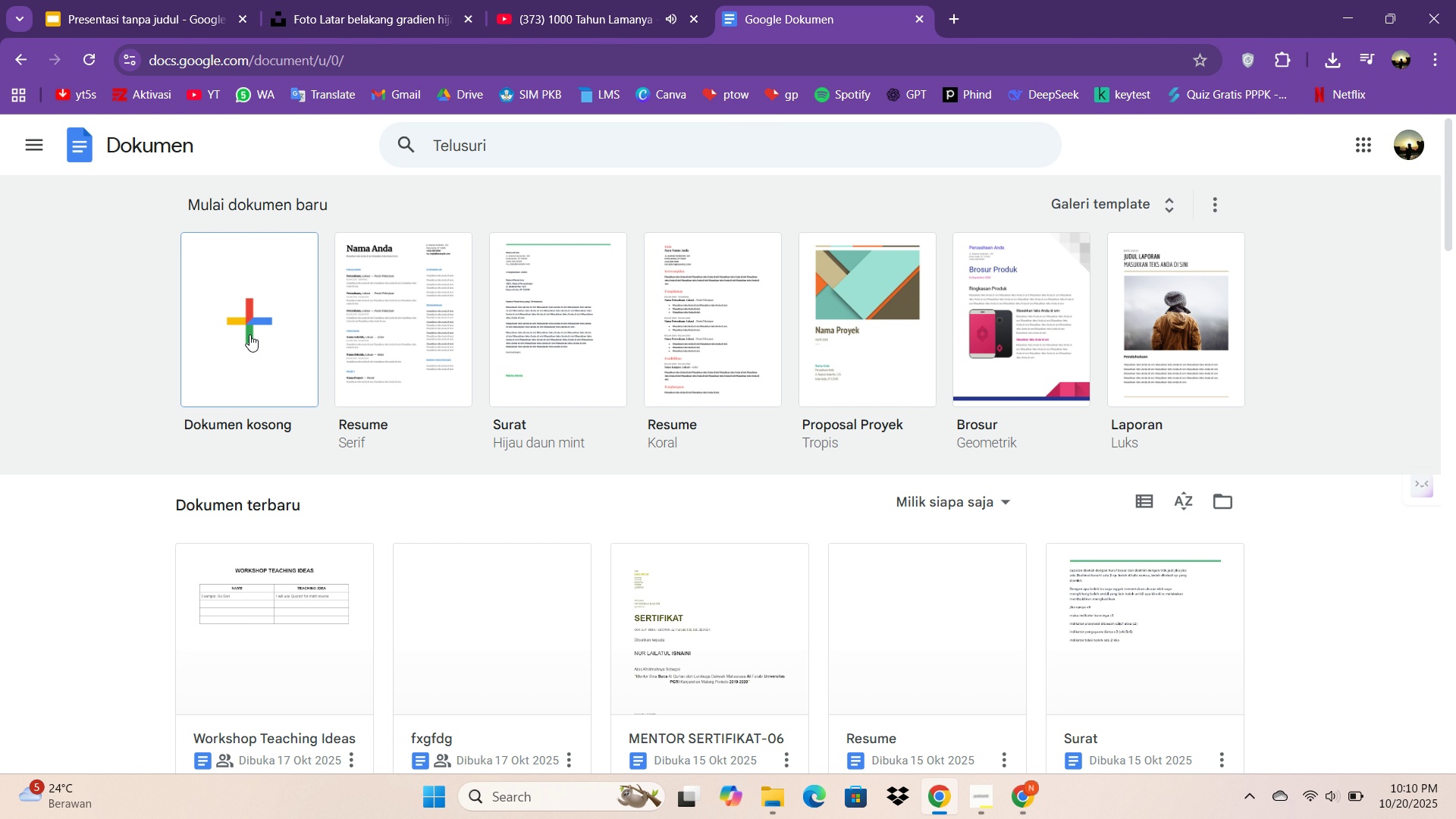 
left_click([251, 334])
 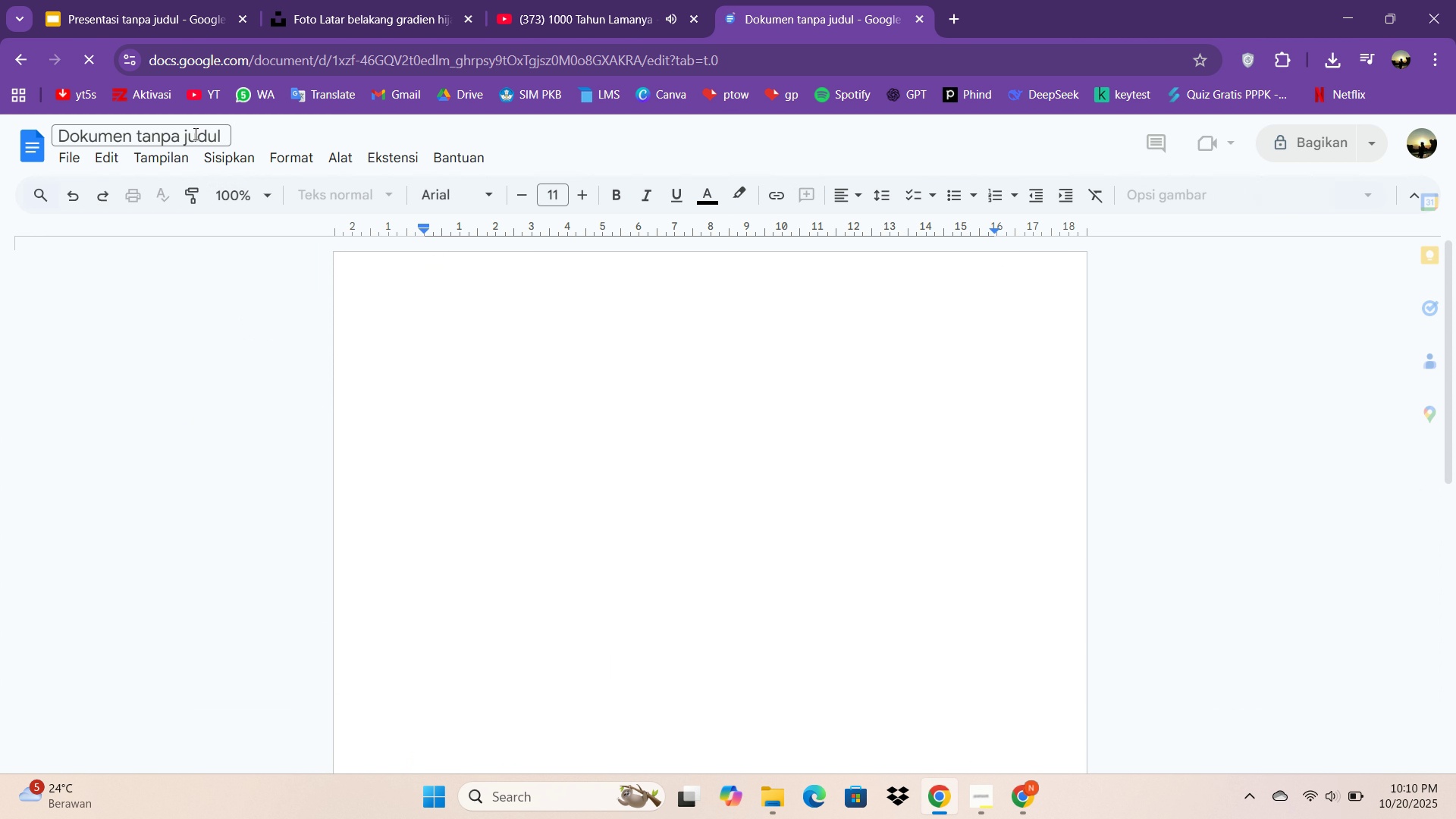 
left_click([194, 133])
 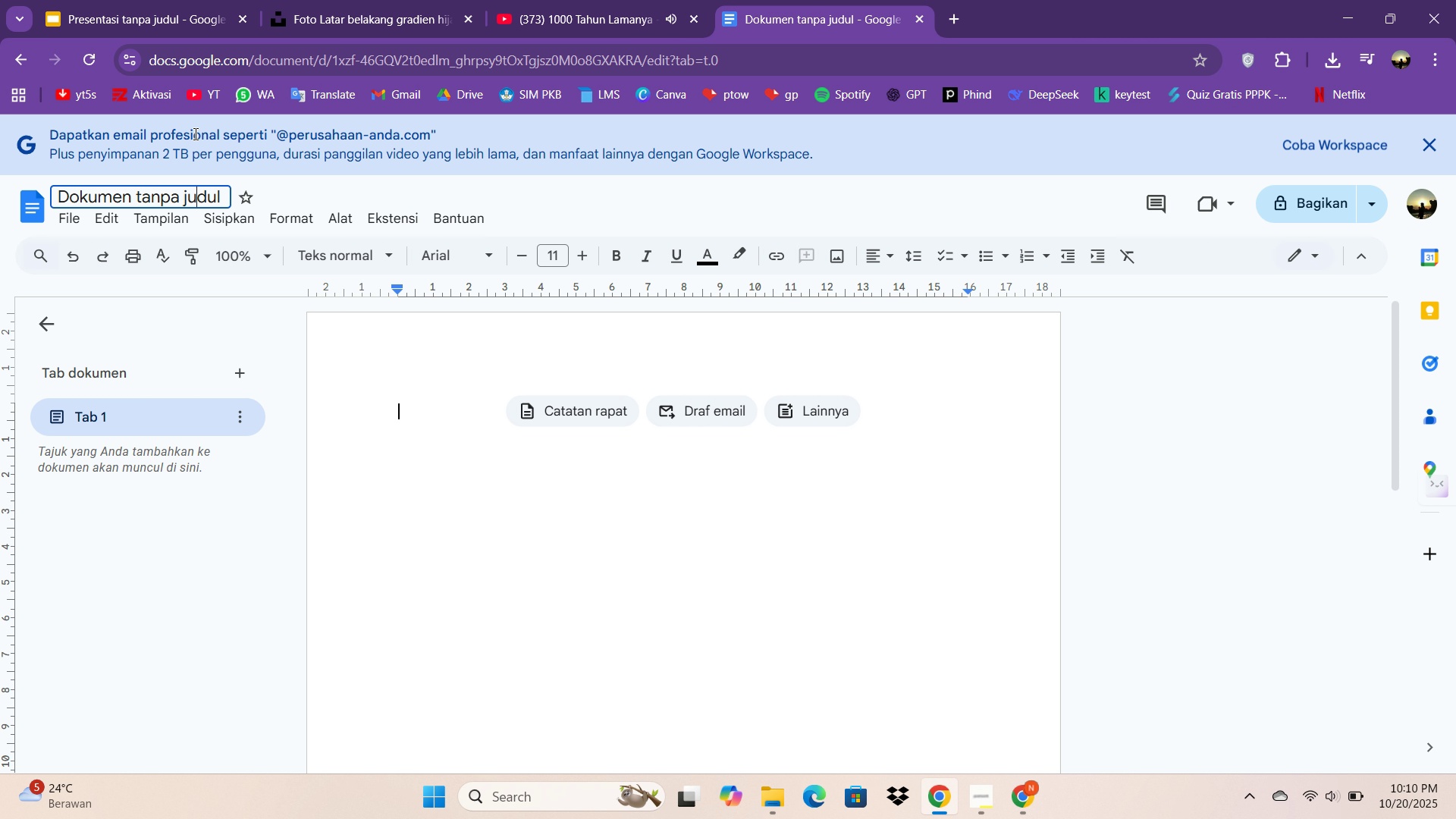 
key(Control+ControlLeft)
 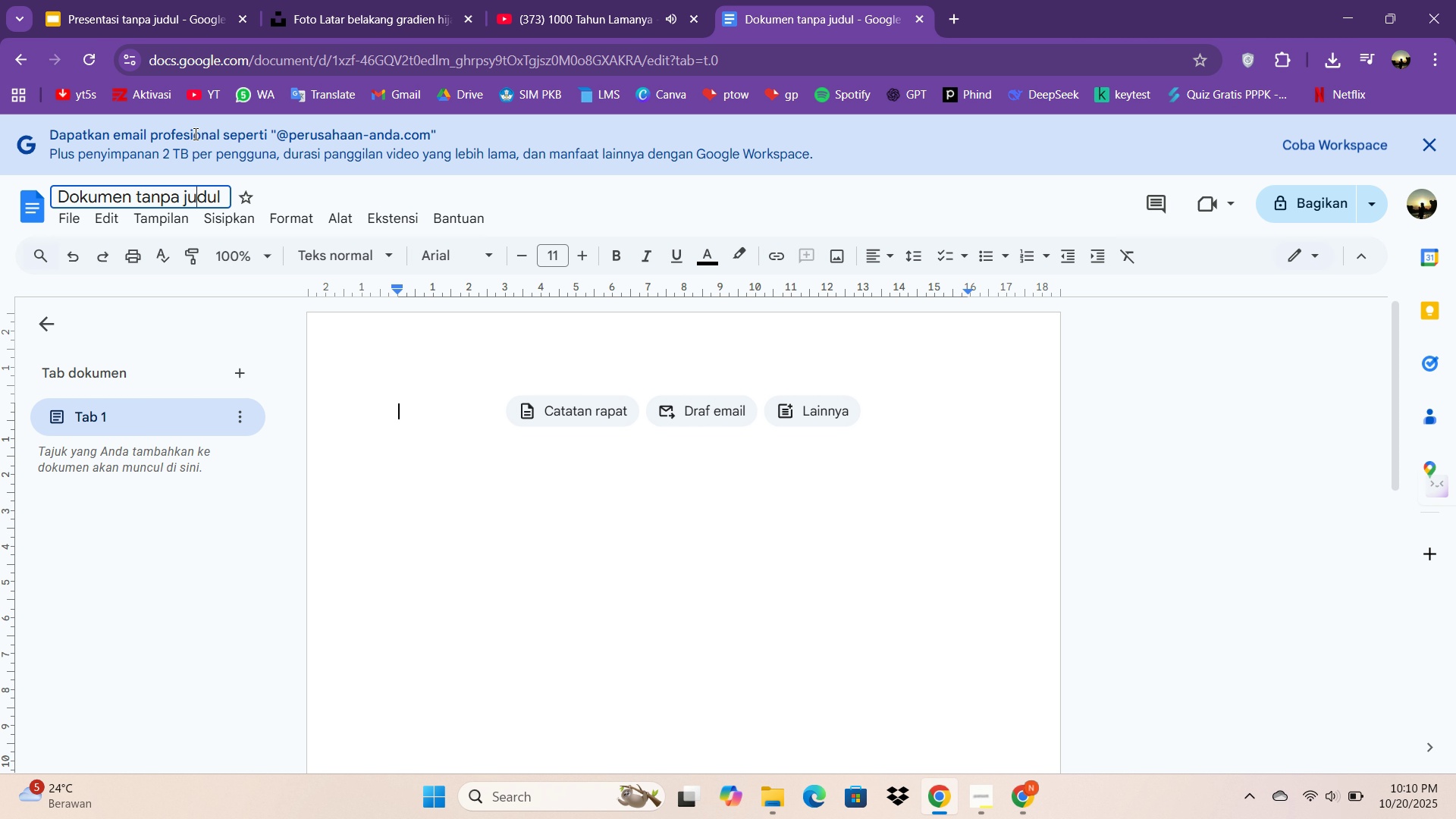 
key(Control+A)
 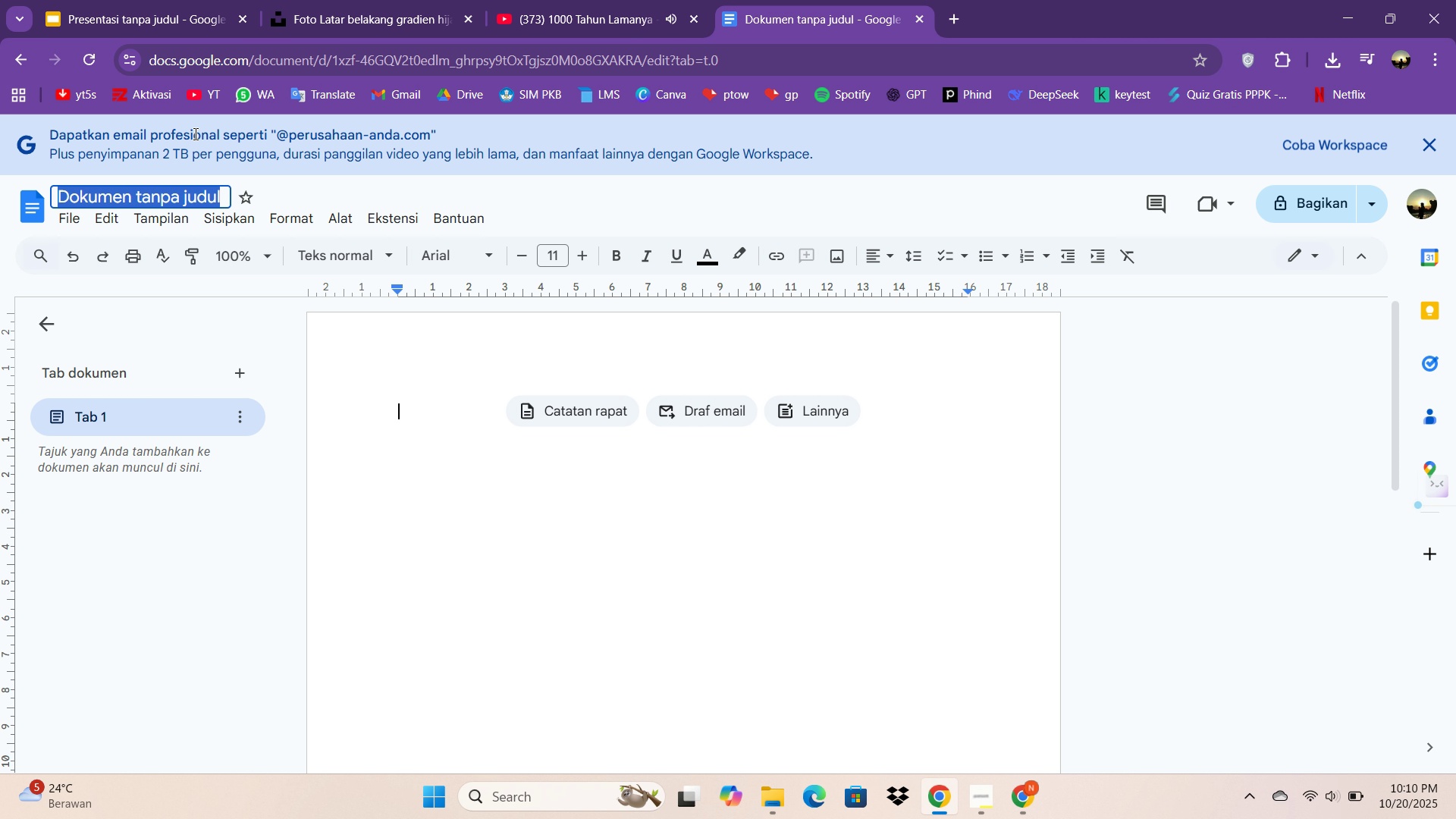 
type(SUU)
key(Backspace)
type(PPLEMENTAL NOTEDS)
key(Backspace)
key(Backspace)
type(S DOCUMENT - tH)
key(Backspace)
key(Backspace)
type(Rh)
key(Backspace)
key(Backspace)
type(t=Th)
key(Backspace)
key(Backspace)
key(Backspace)
key(Backspace)
type(The Secrer)
key(Backspace)
type(t  Food Factory)
 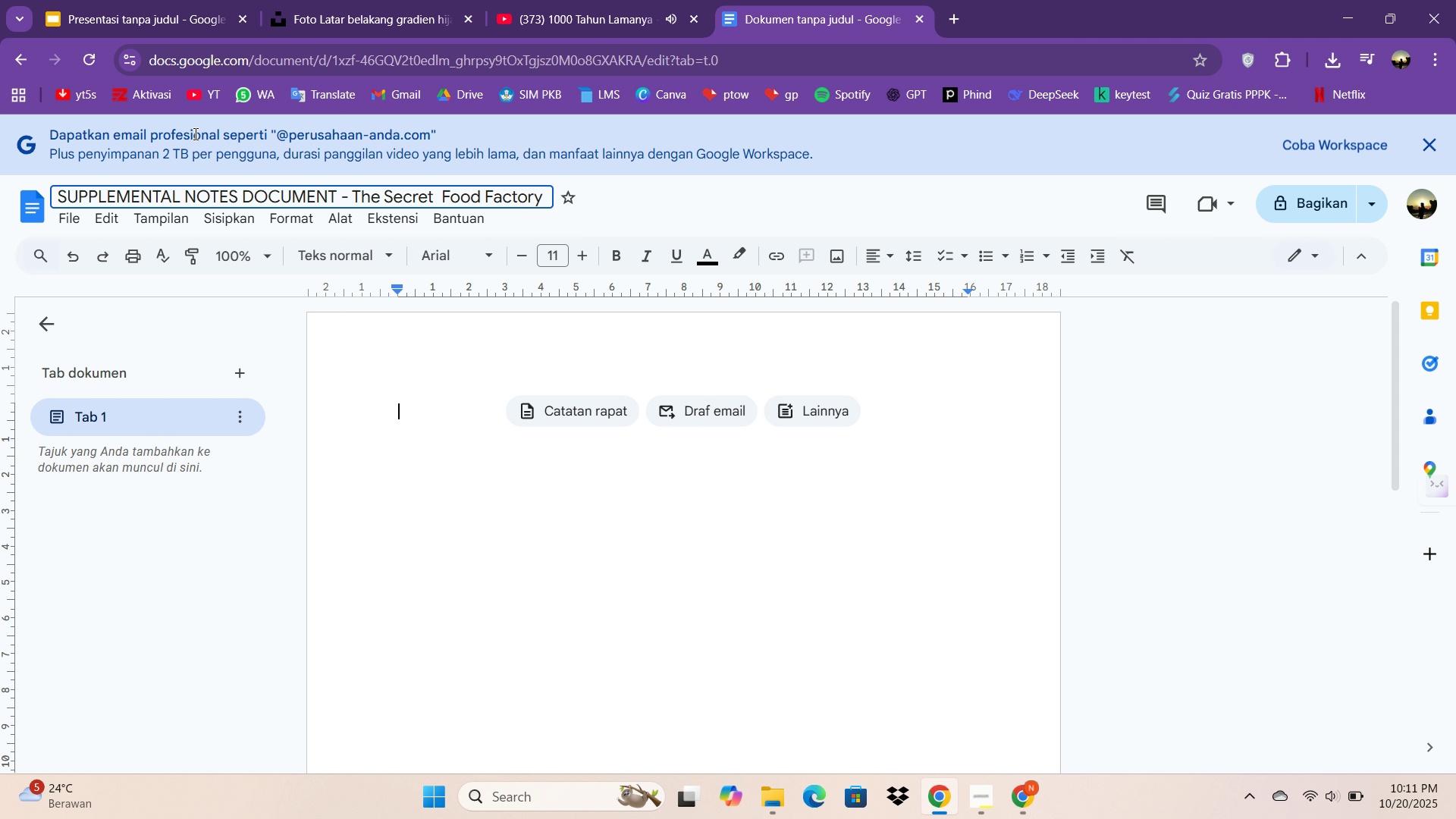 
left_click([400, 412])
 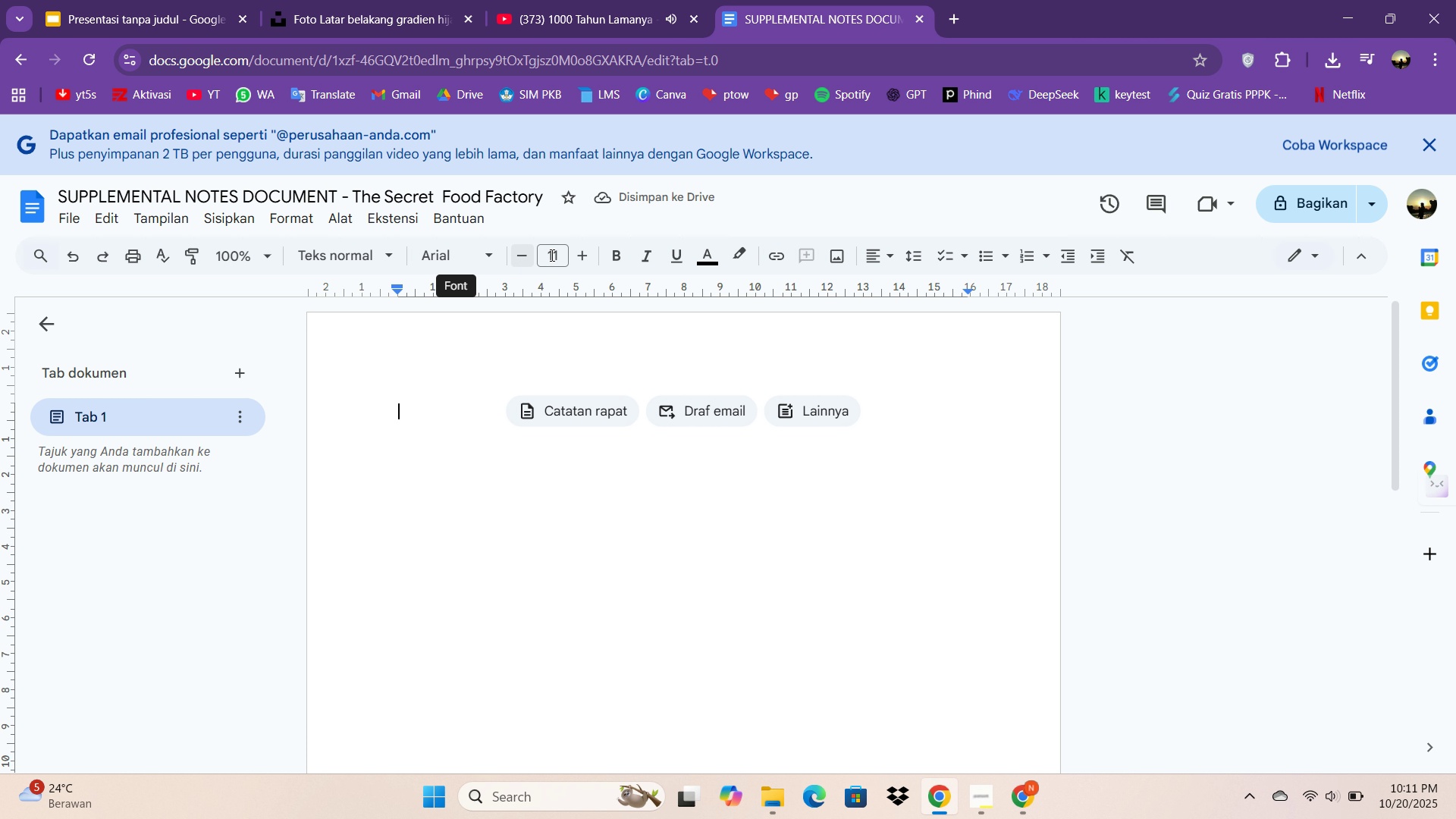 
left_click([577, 255])
 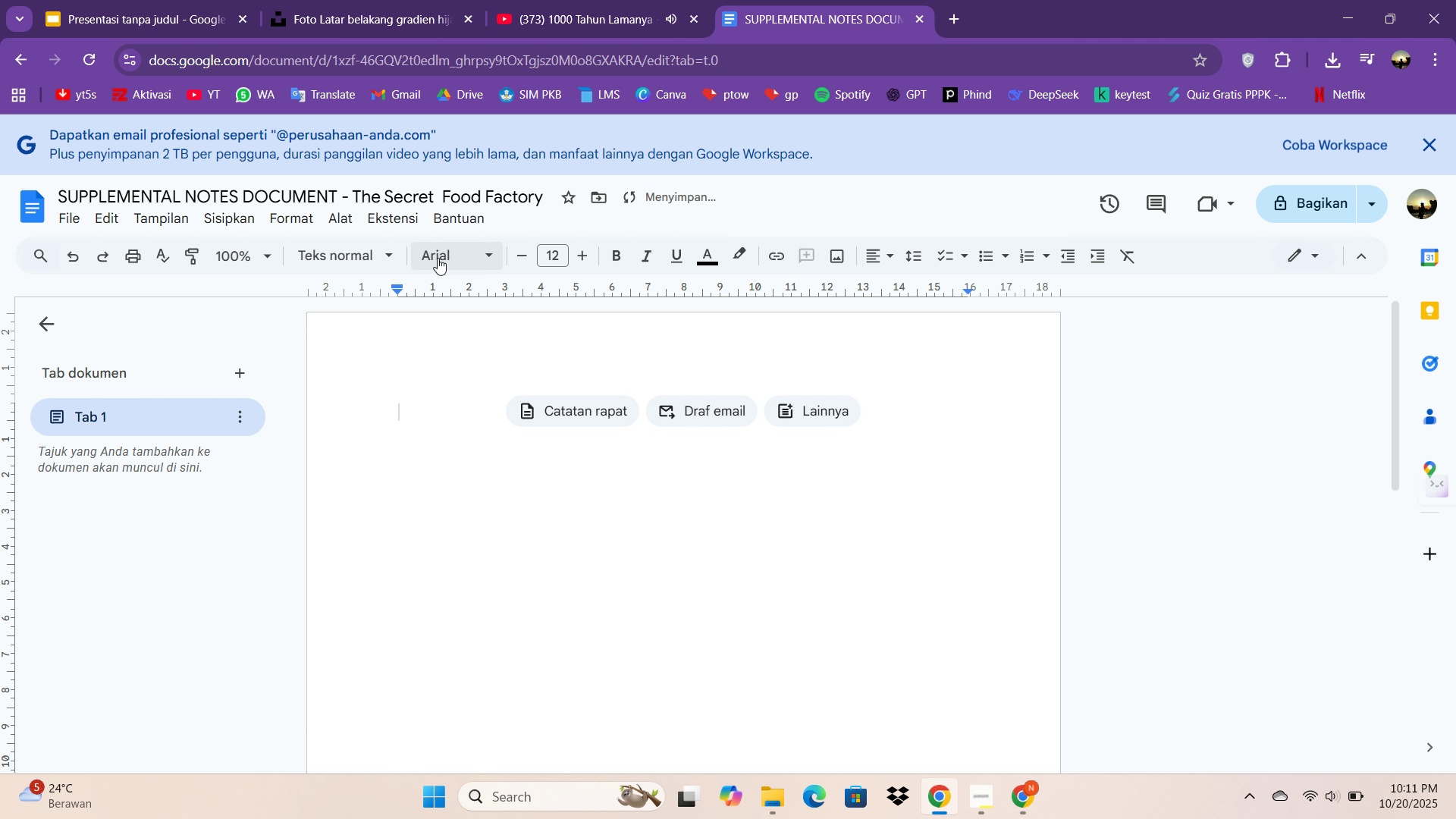 
left_click([438, 258])
 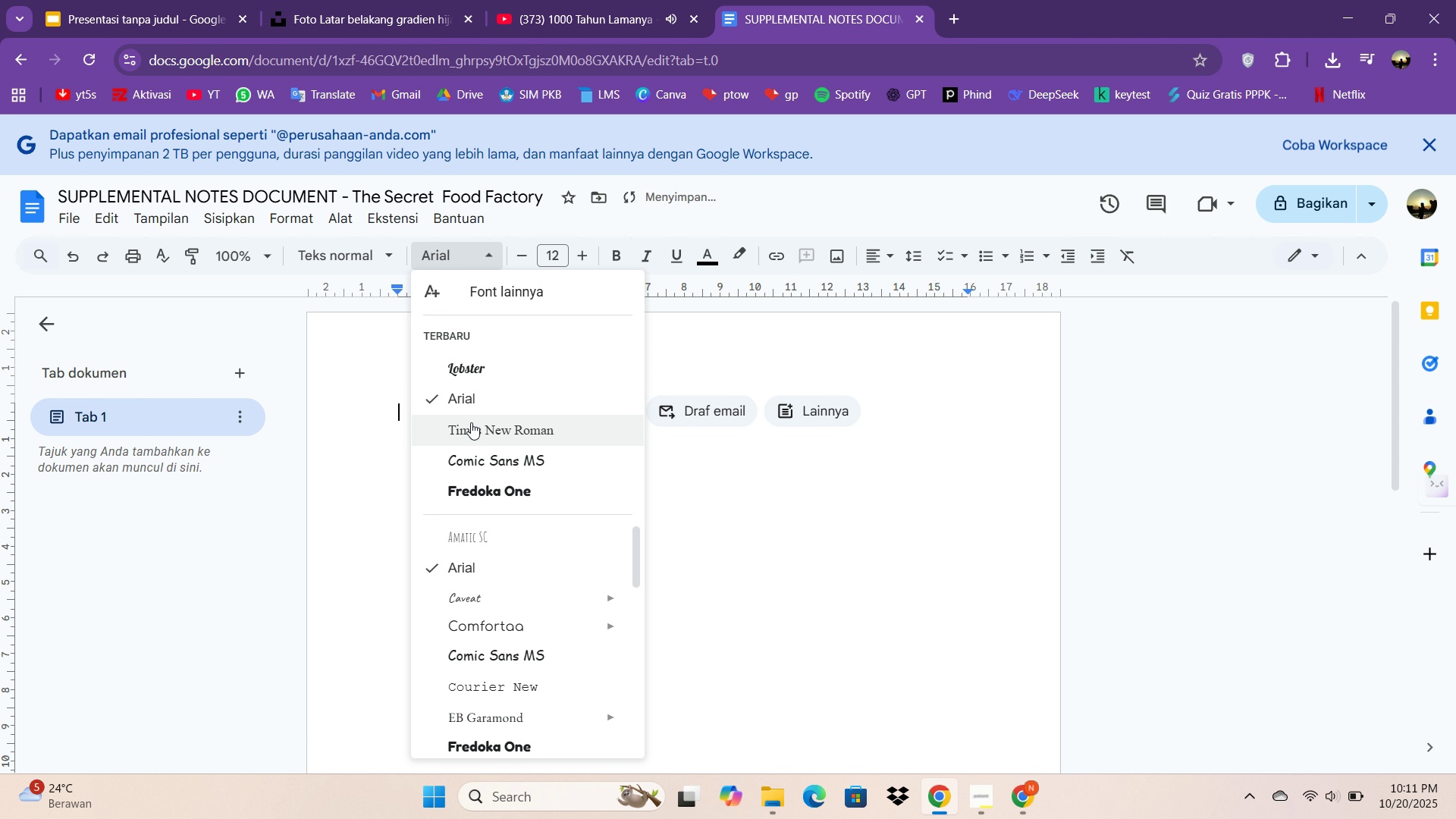 
left_click([471, 422])
 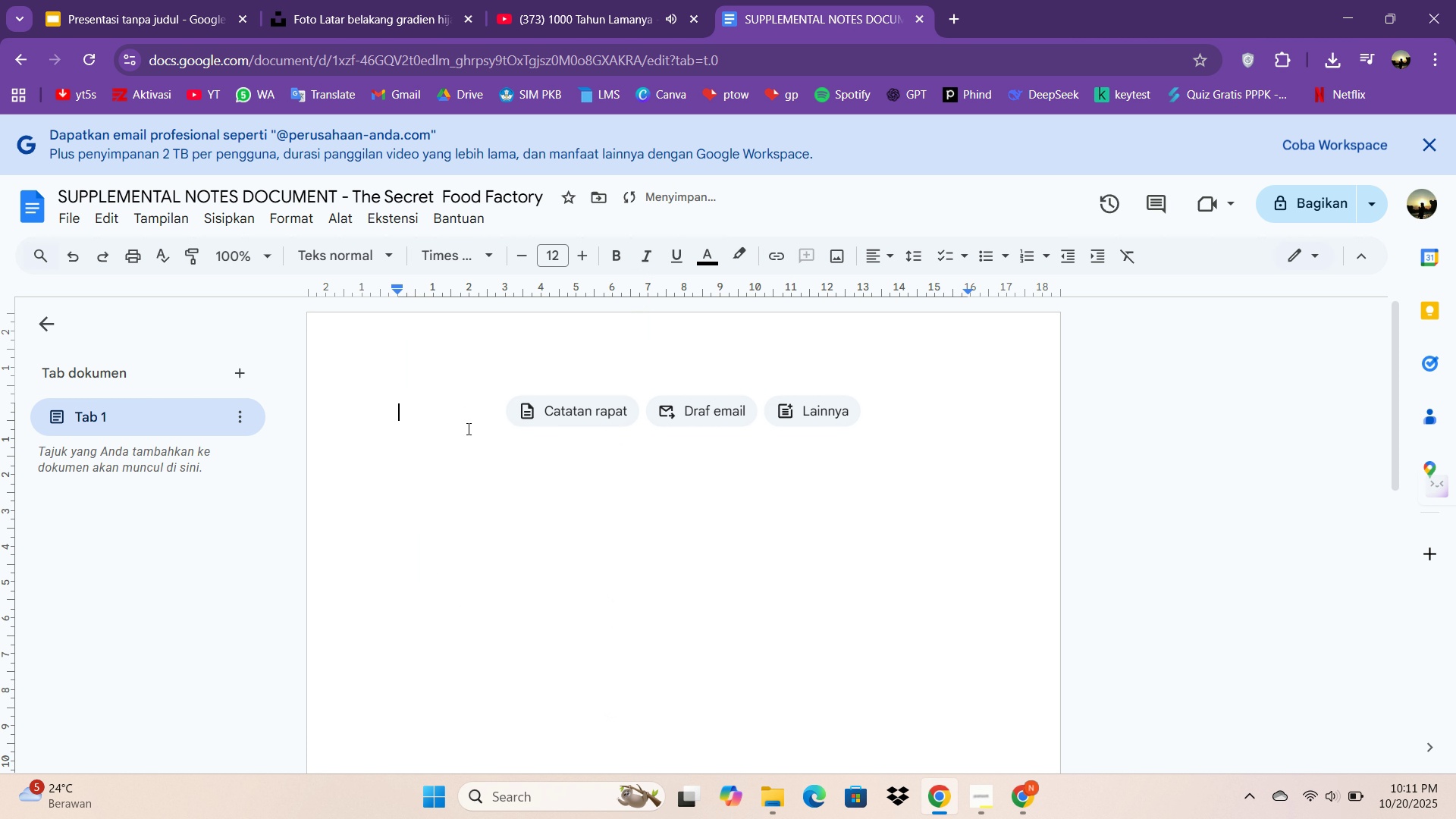 
double_click([466, 428])
 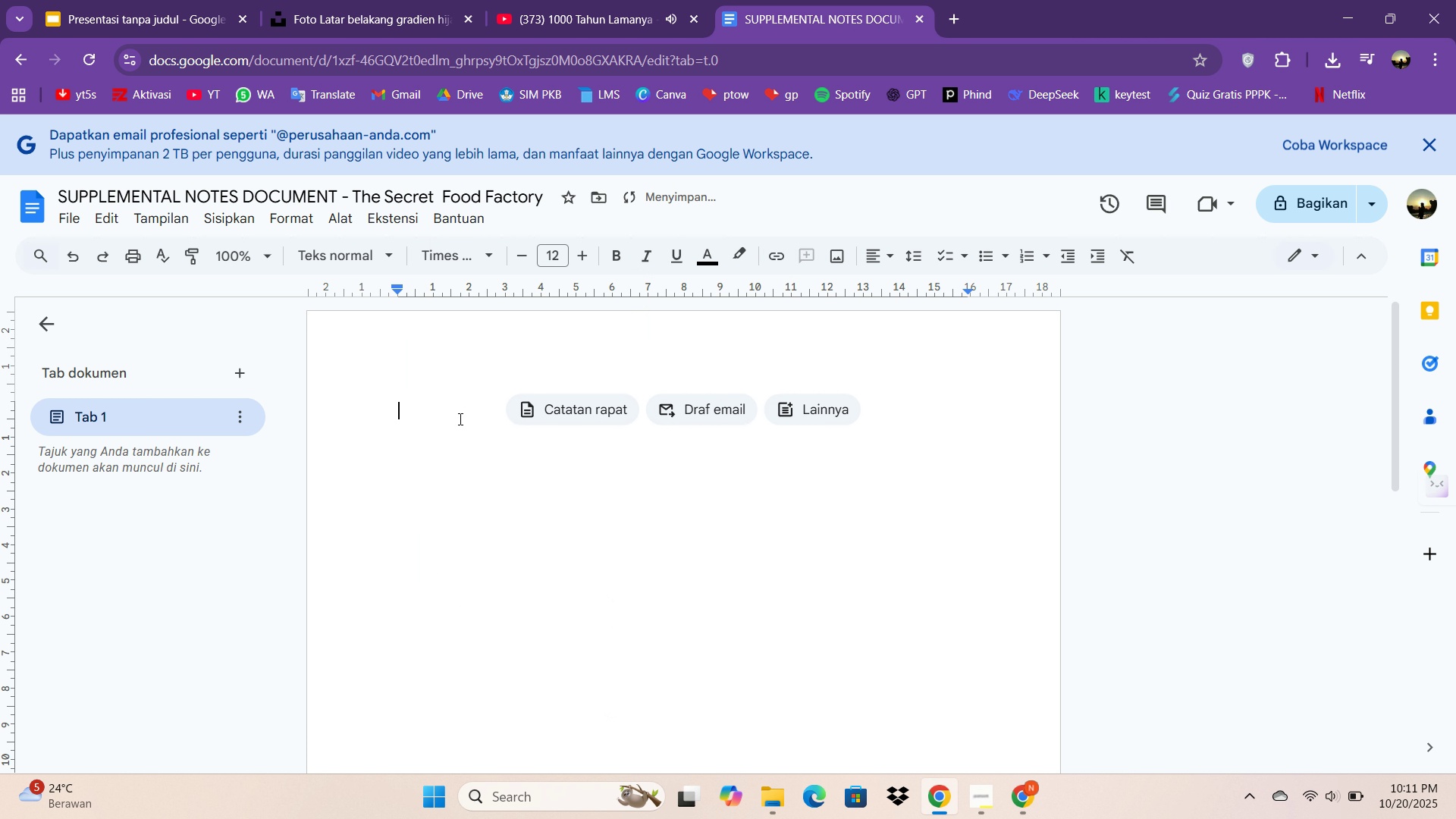 
scroll: coordinate [448, 398], scroll_direction: up, amount: 1.0
 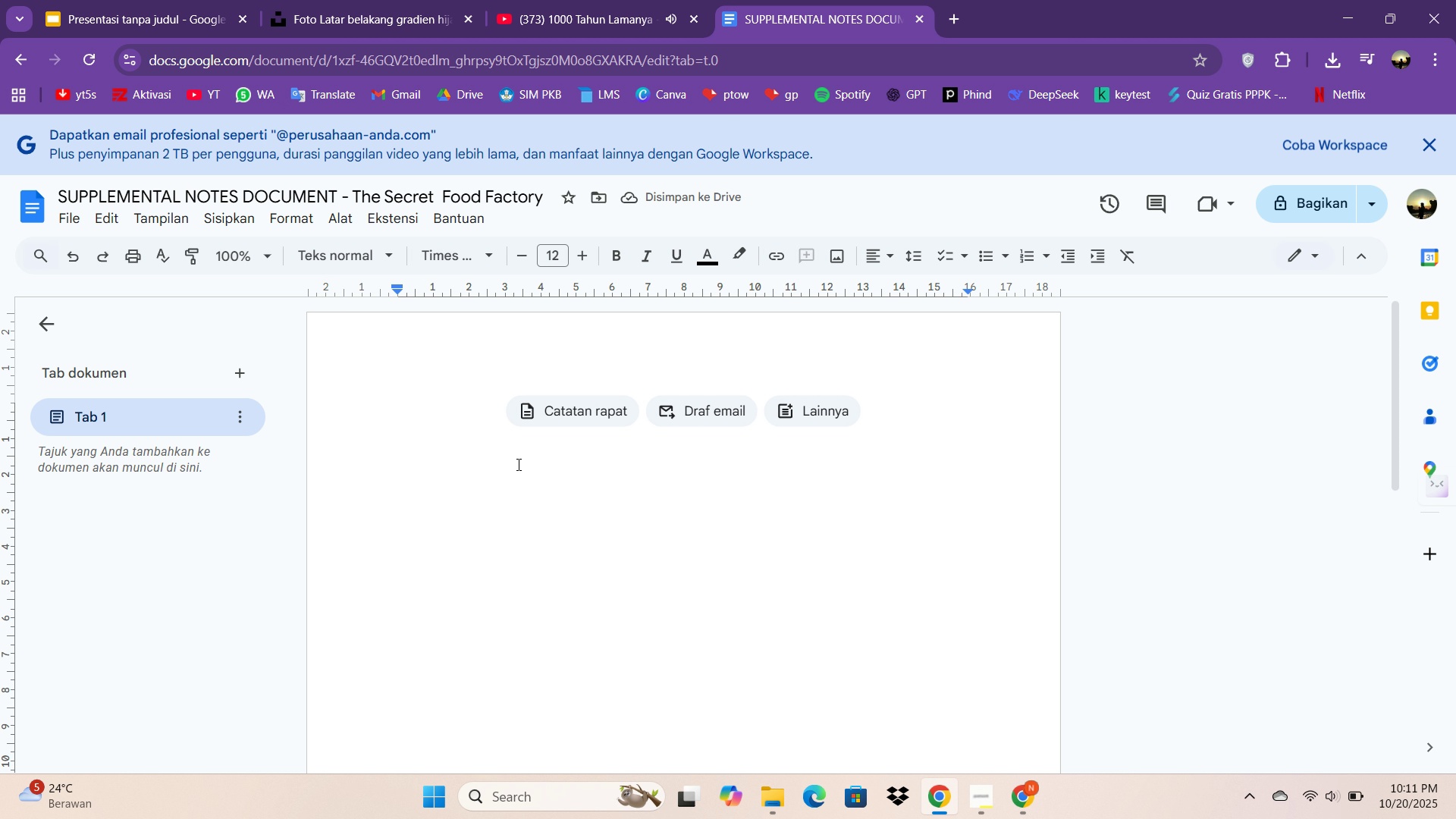 
left_click([516, 464])
 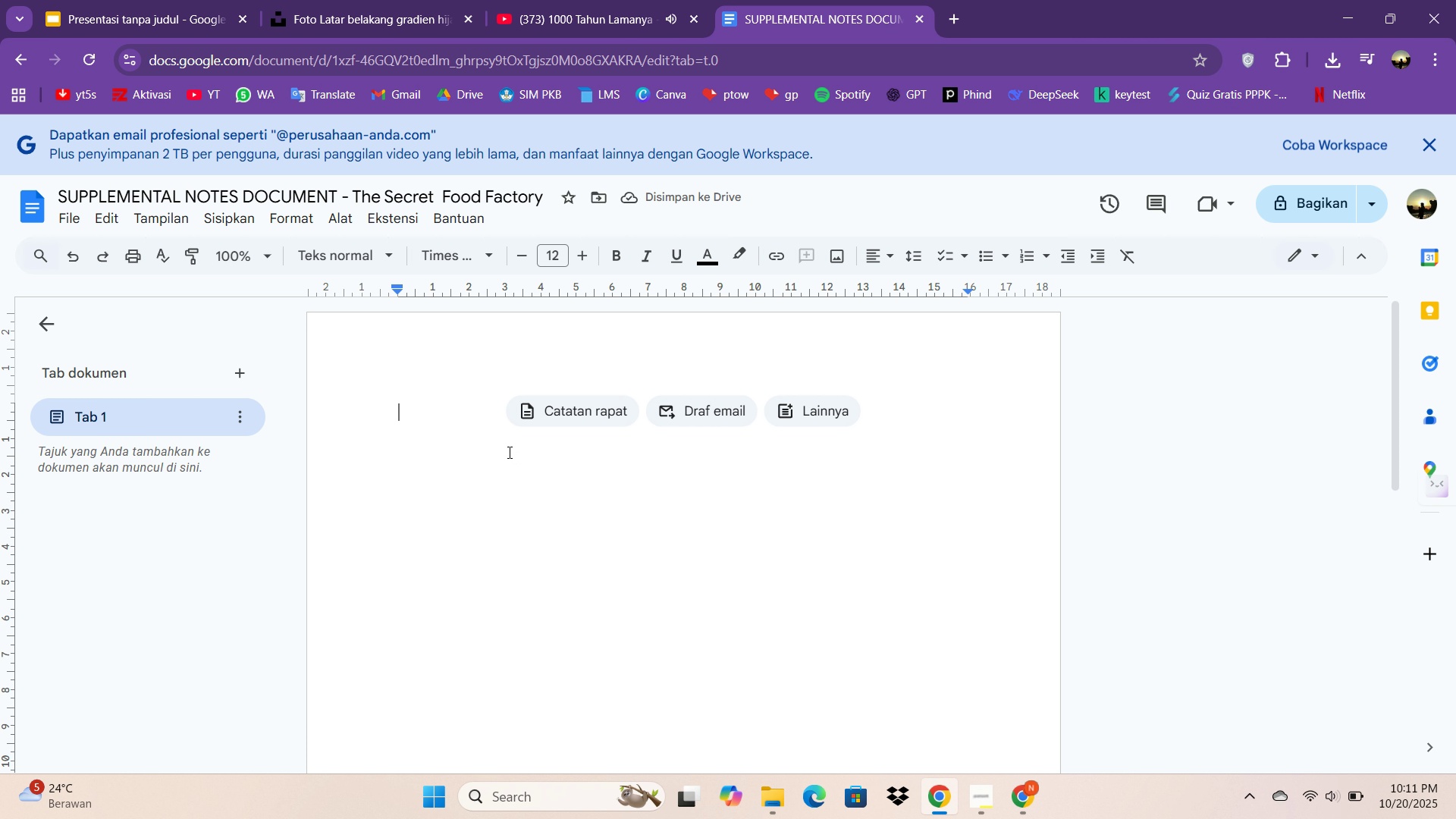 
key(Shift+ShiftLeft)
 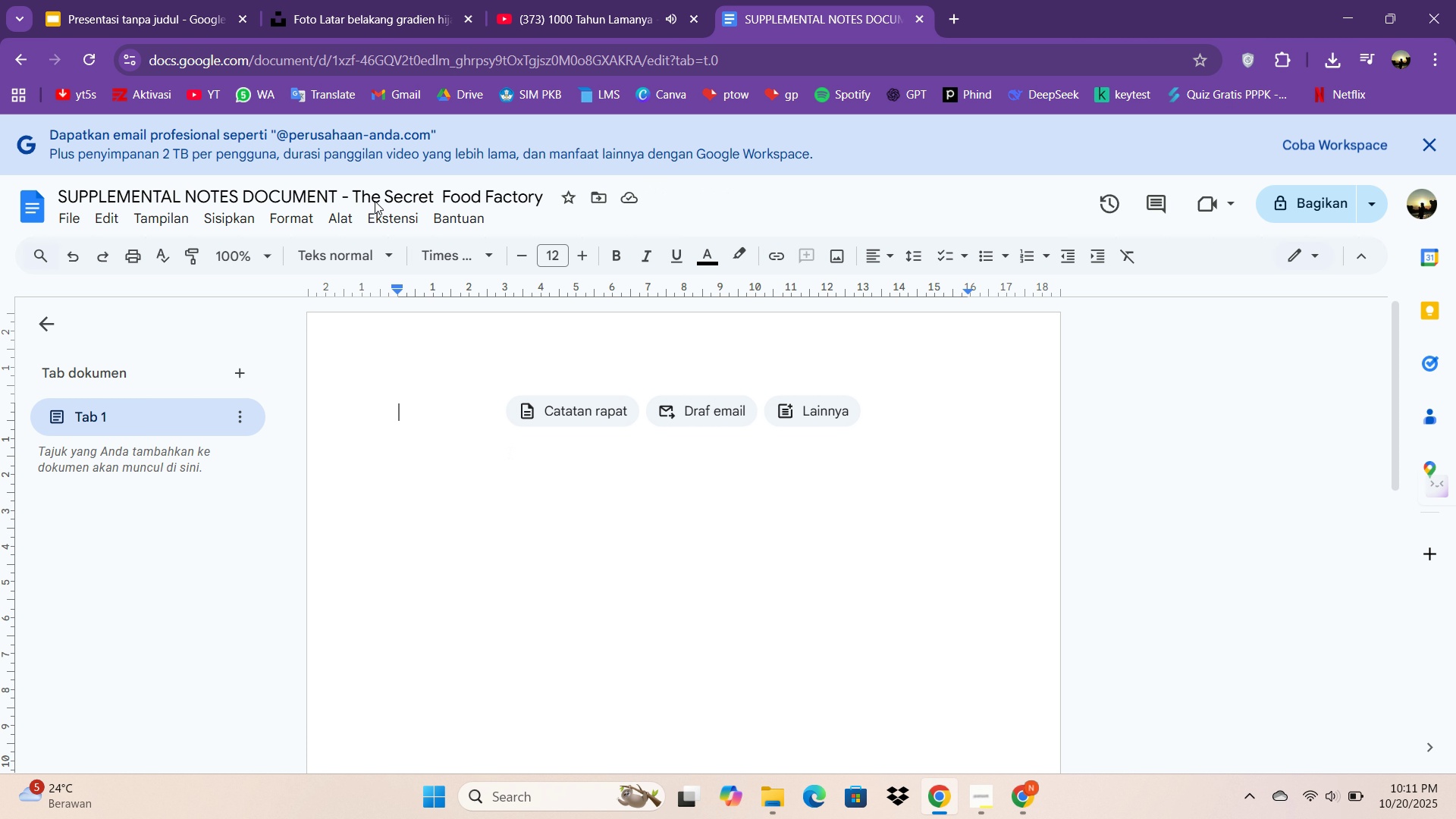 
left_click([374, 200])
 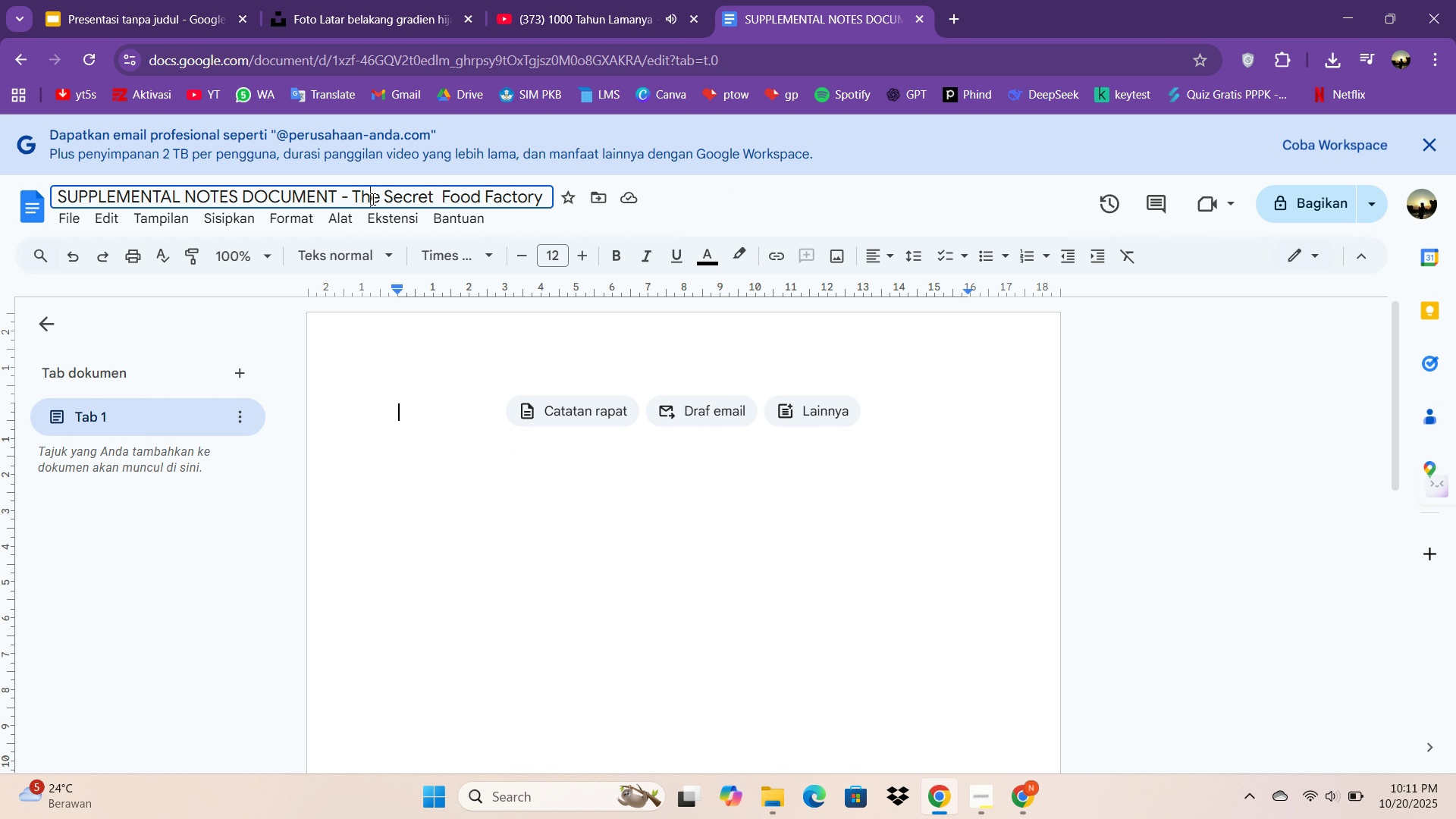 
left_click([372, 199])
 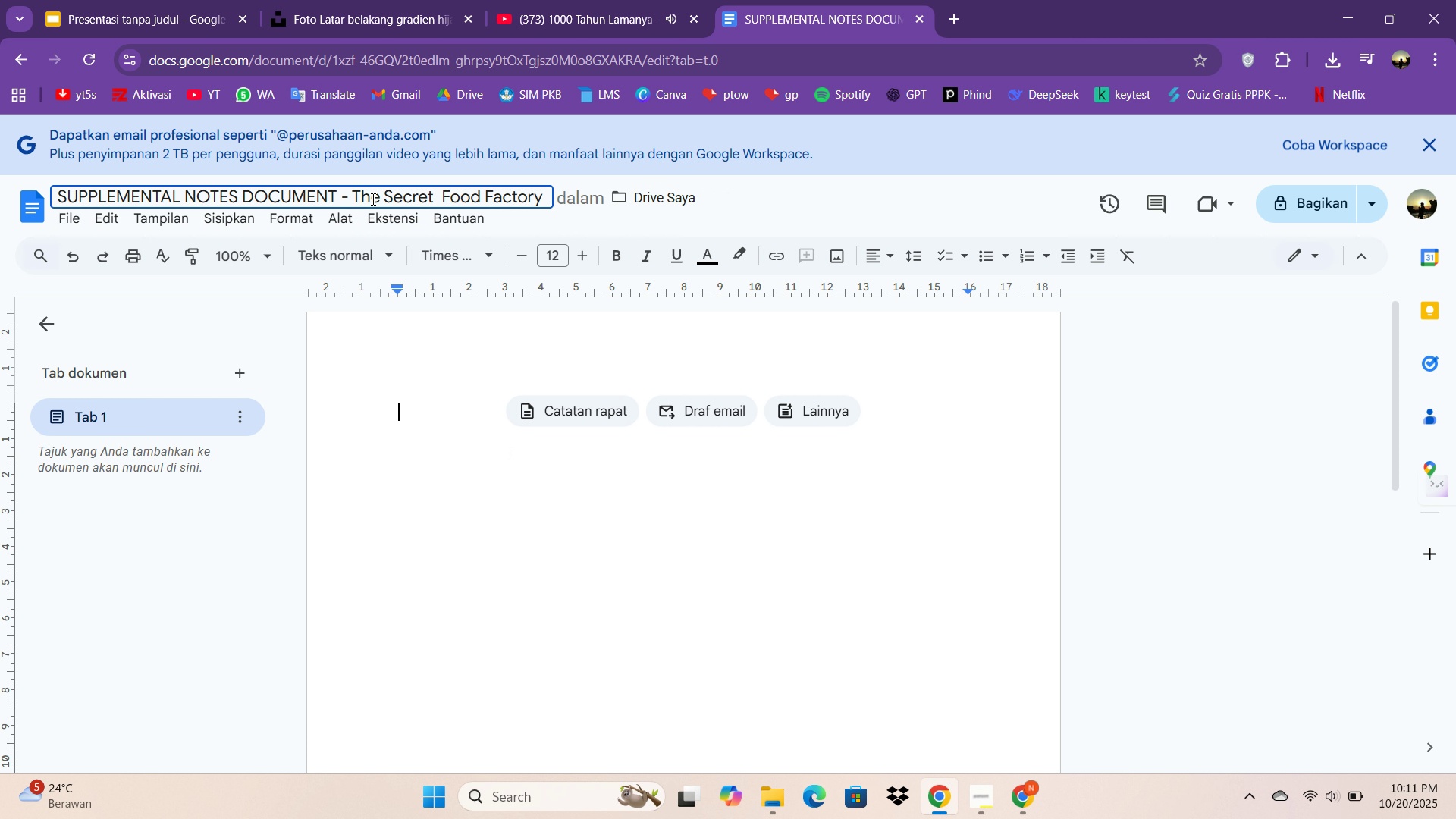 
key(Control+A)
 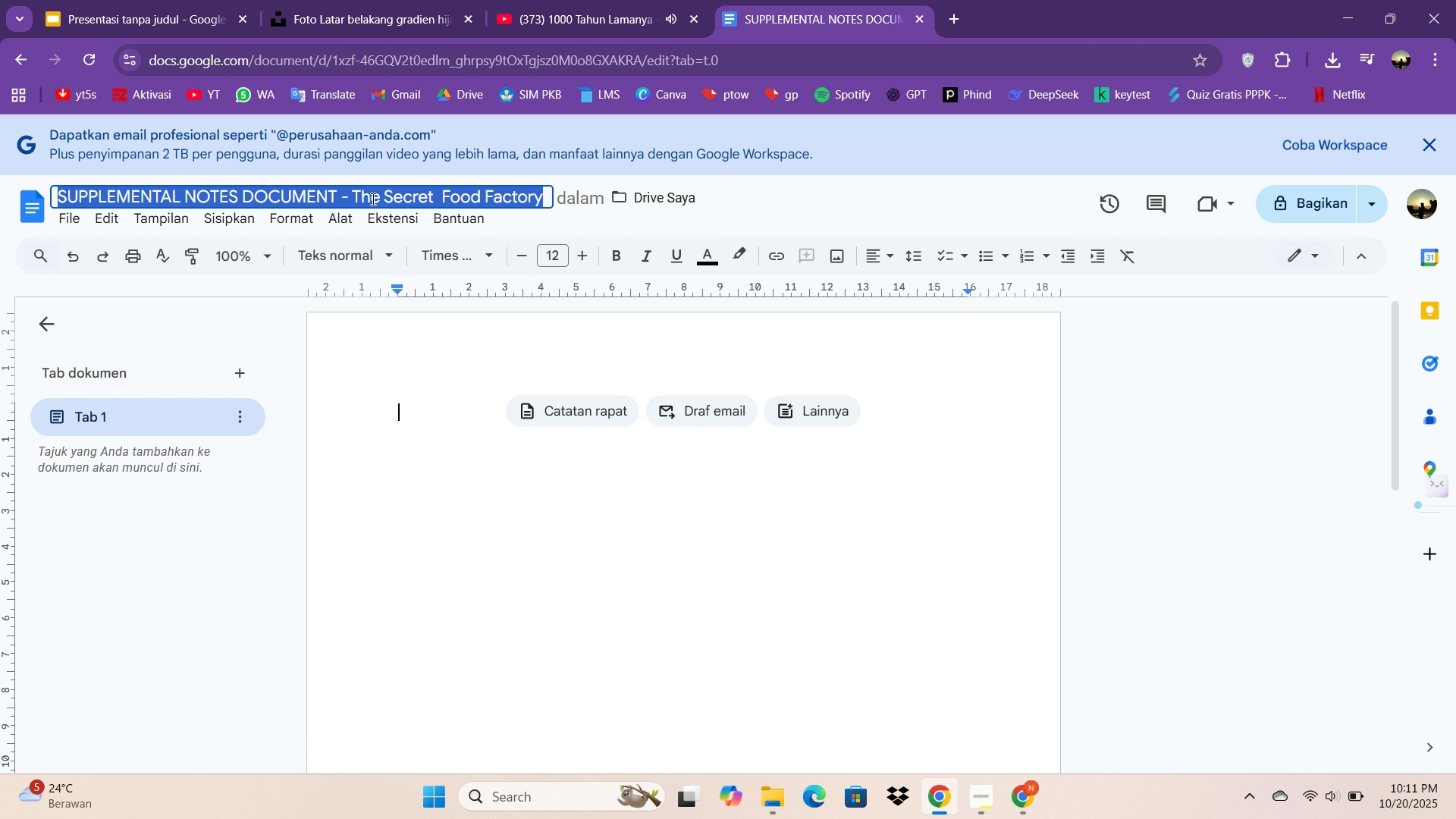 
key(Control+C)
 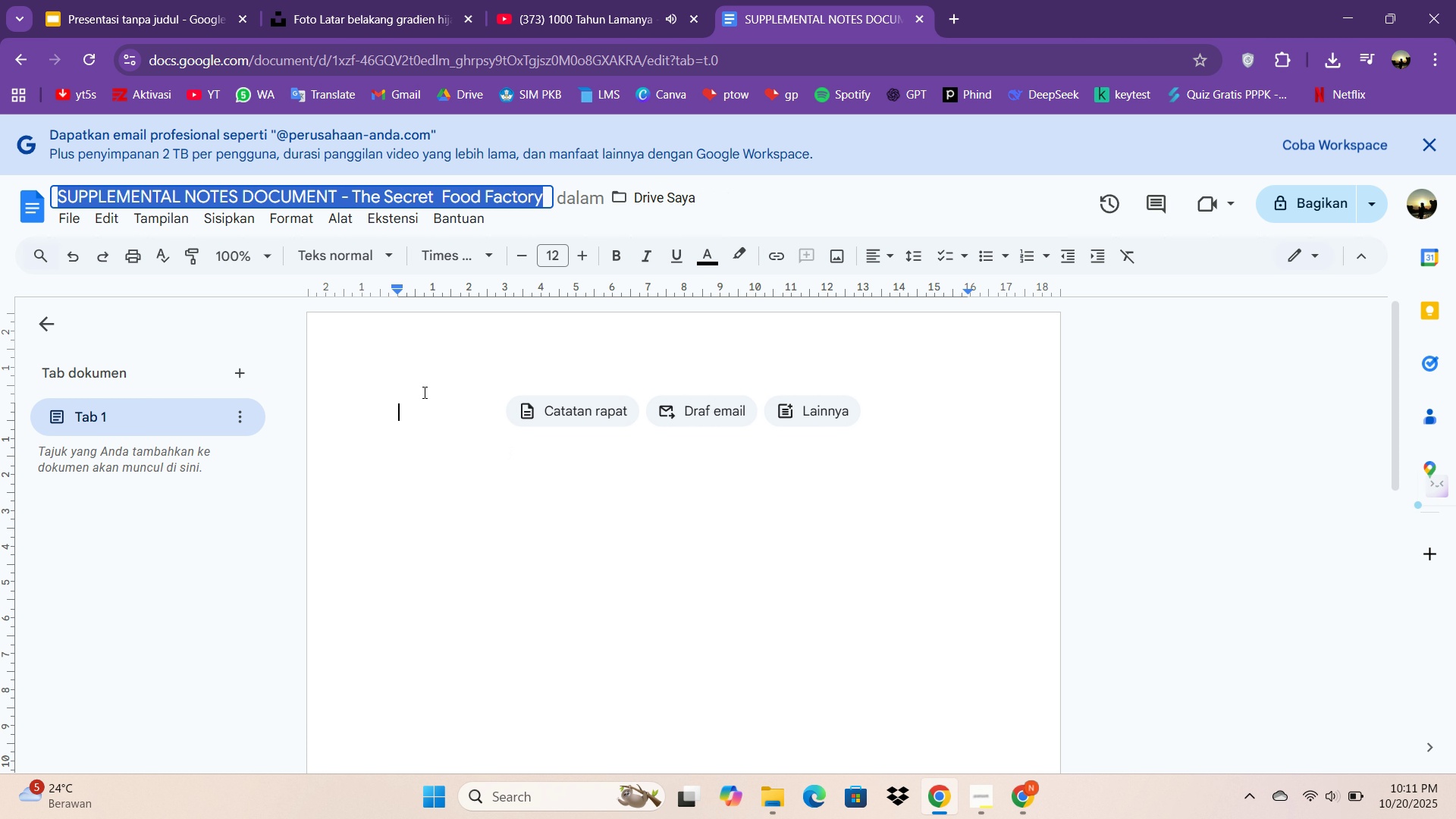 
left_click([425, 398])
 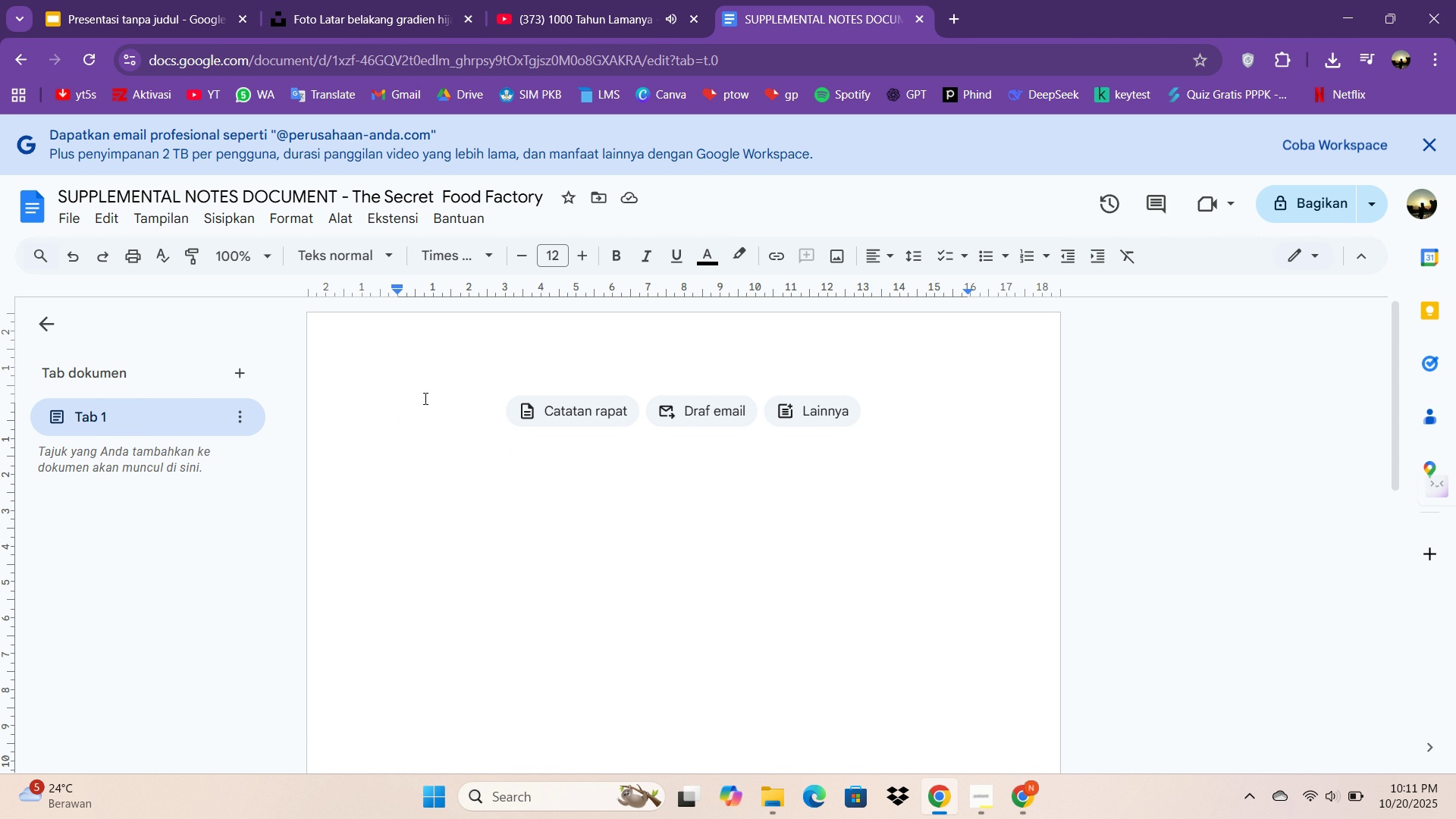 
key(Control+V)
 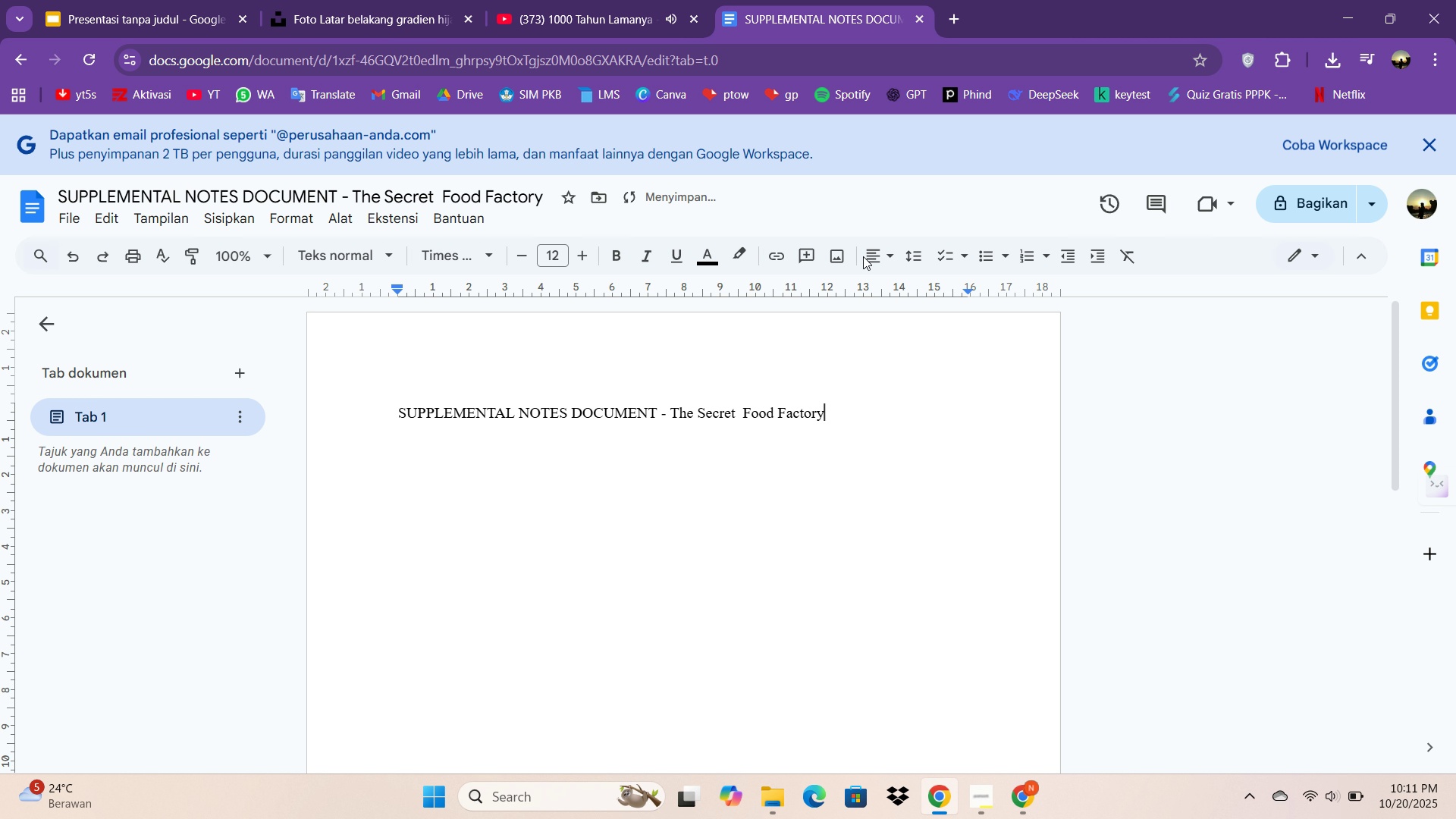 
left_click([893, 252])
 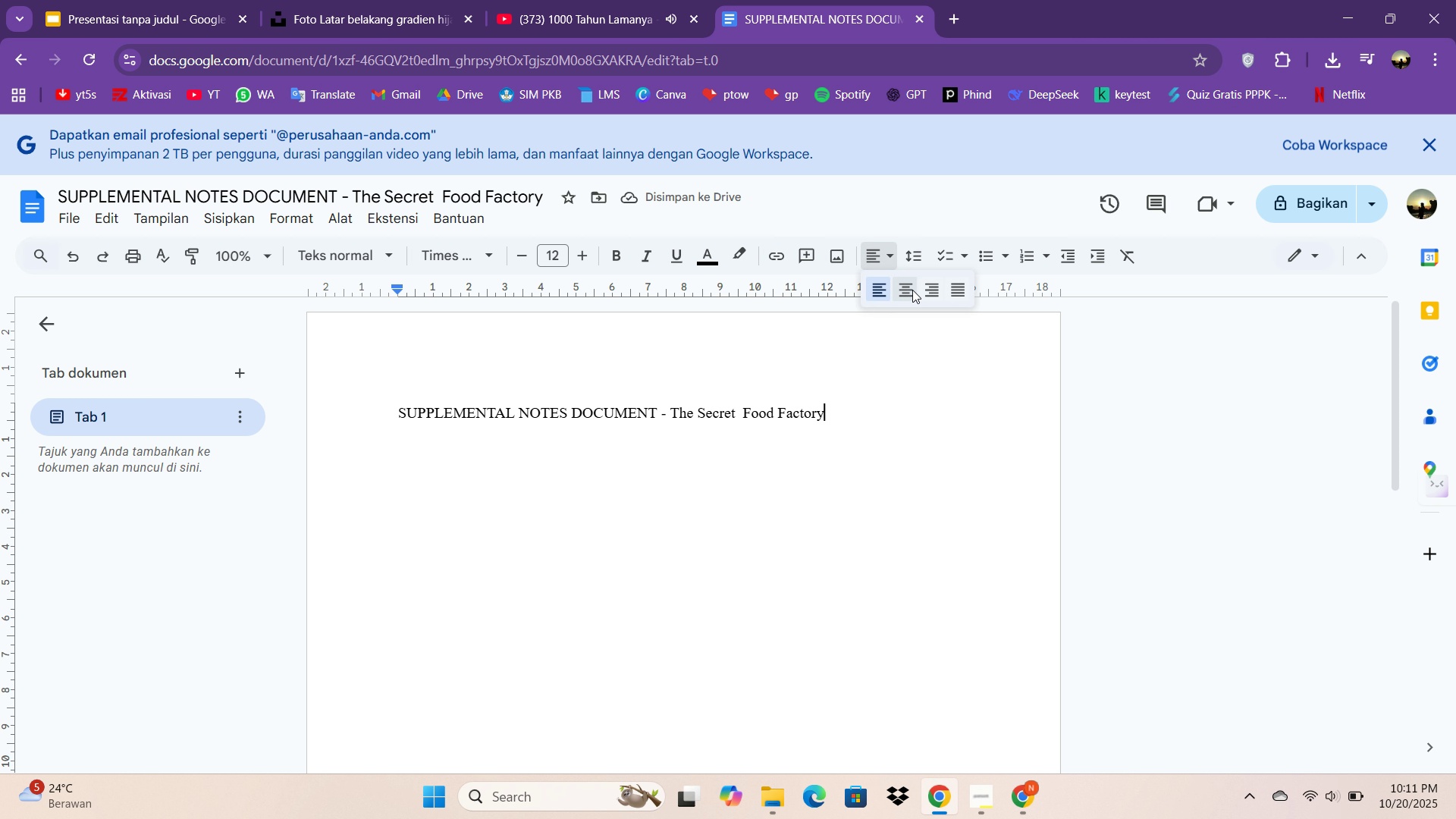 
left_click([912, 287])
 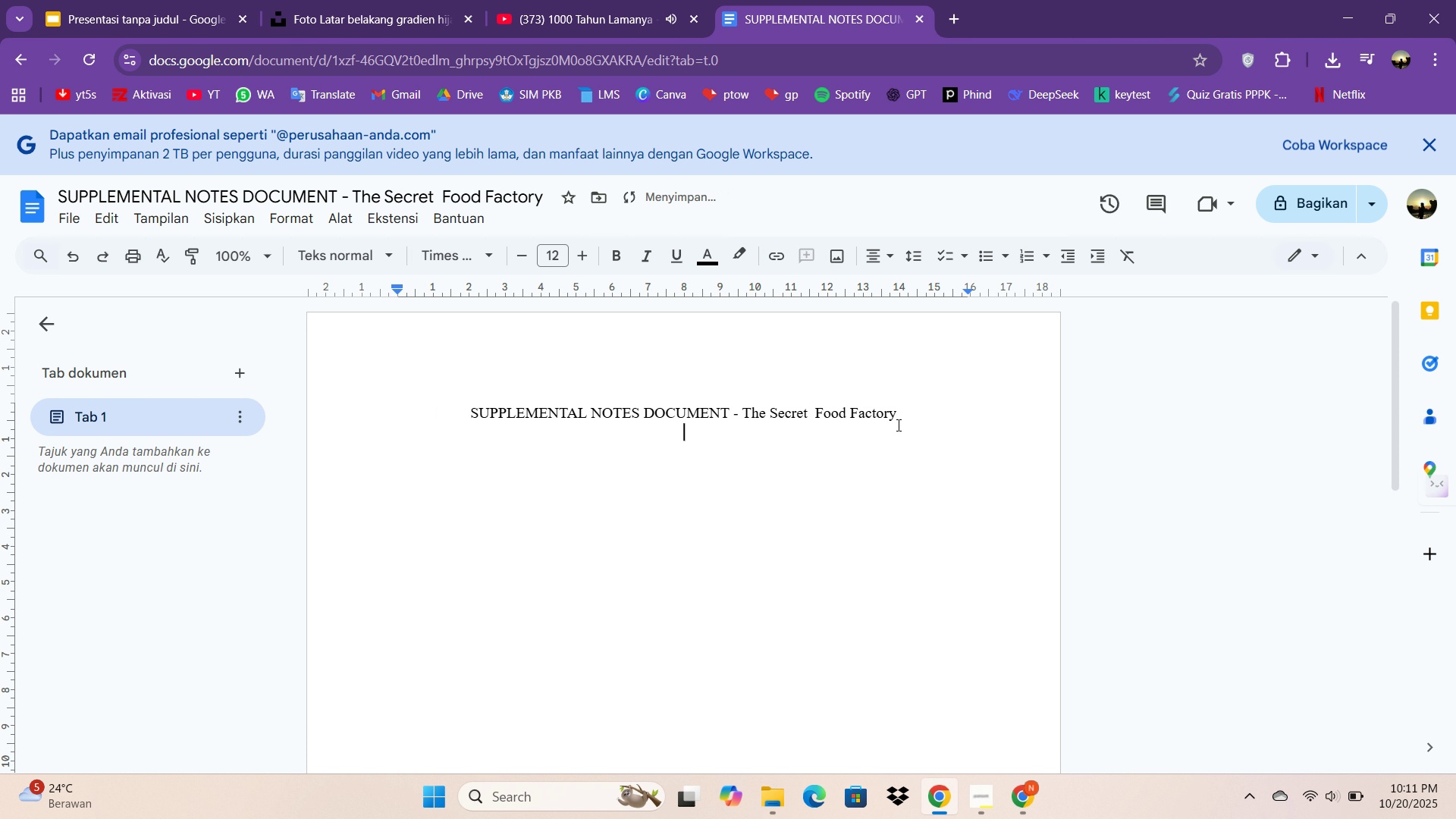 
key(Enter)
 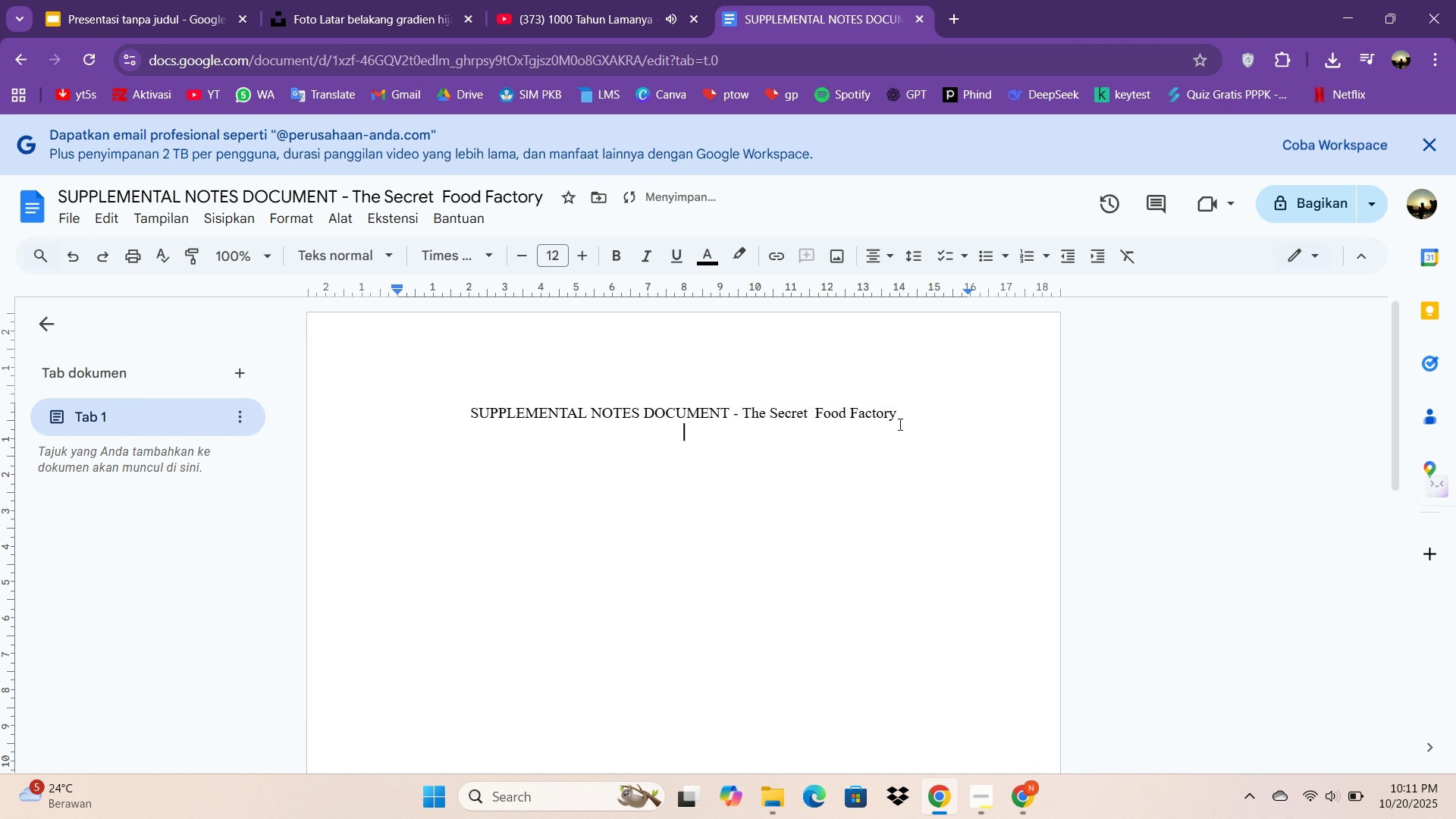 
key(Backspace)
 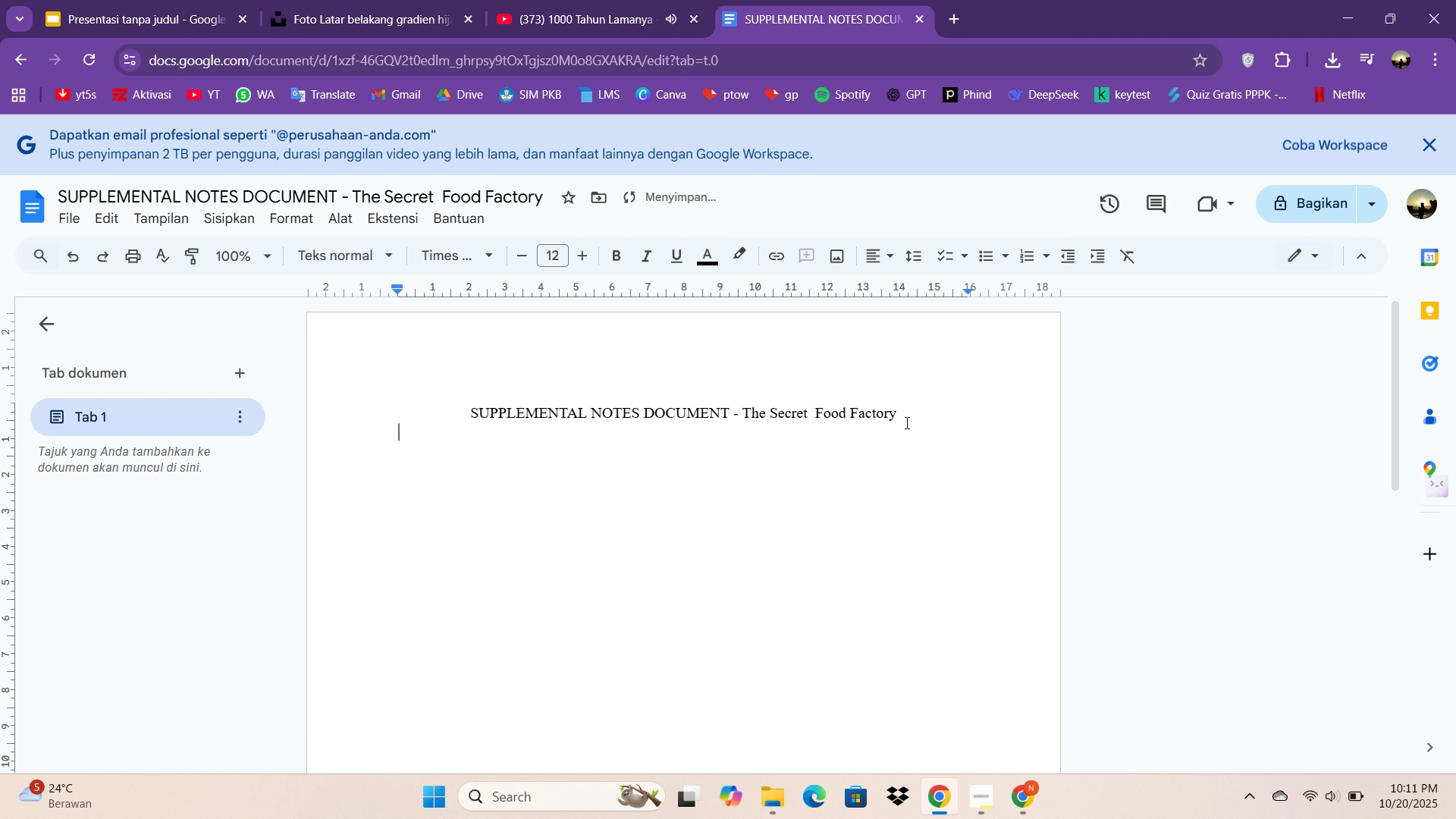 
key(Enter)
 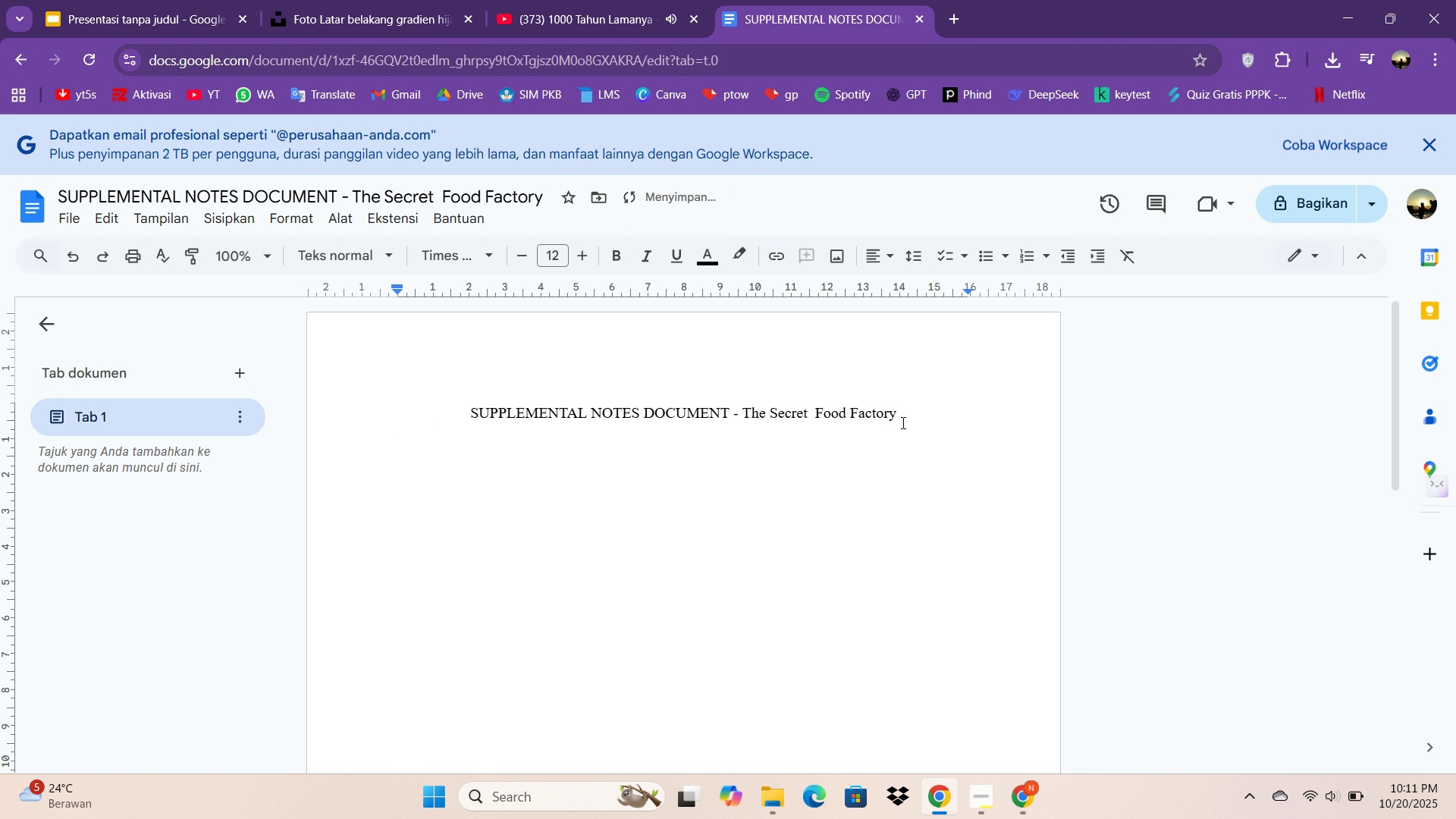 
type(1. STORY ARC COVER)
key(Backspace)
key(Backspace)
key(Backspace)
key(Backspace)
key(Backspace)
type(OVERVIEW:)
 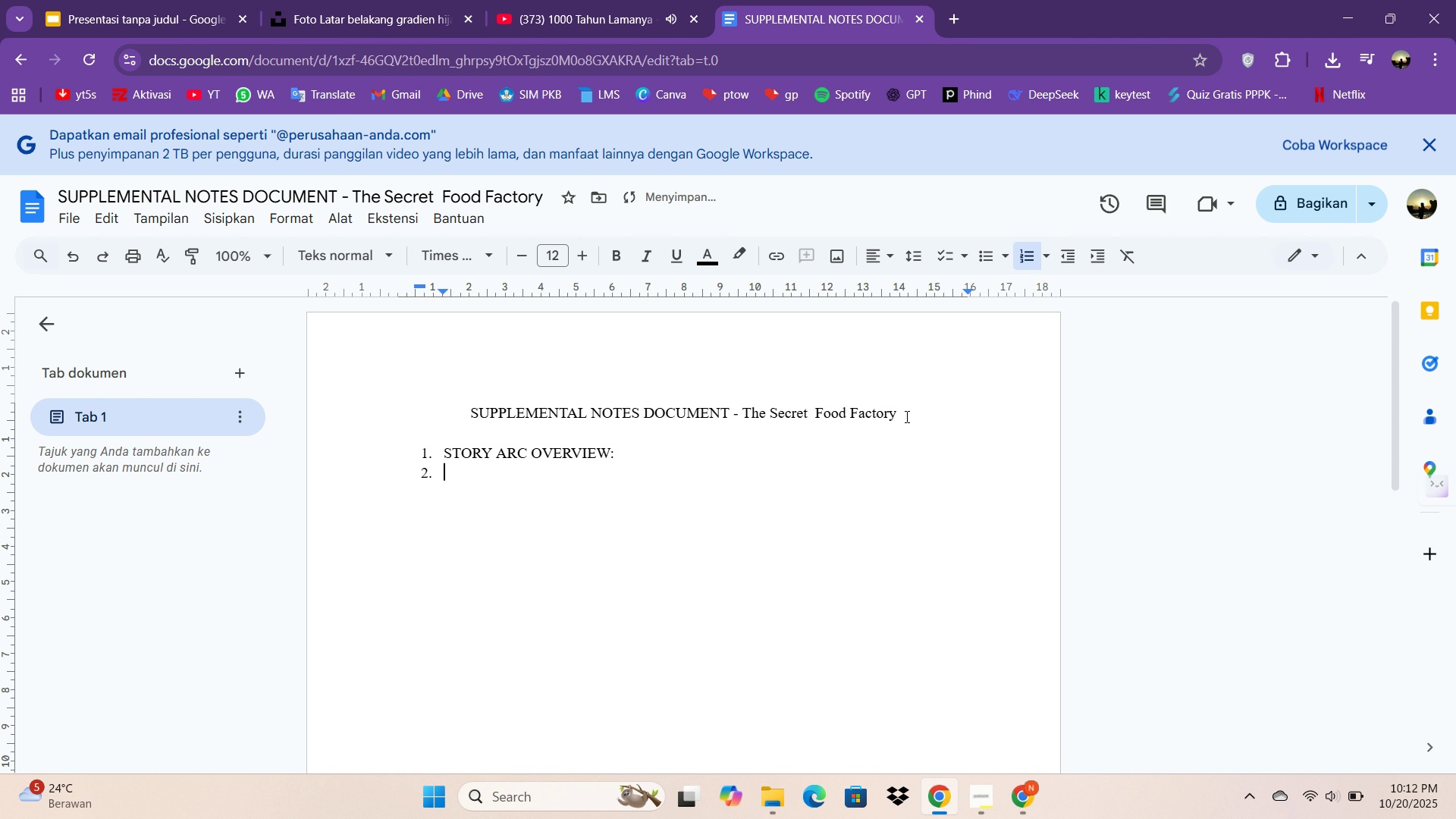 
key(Enter)
 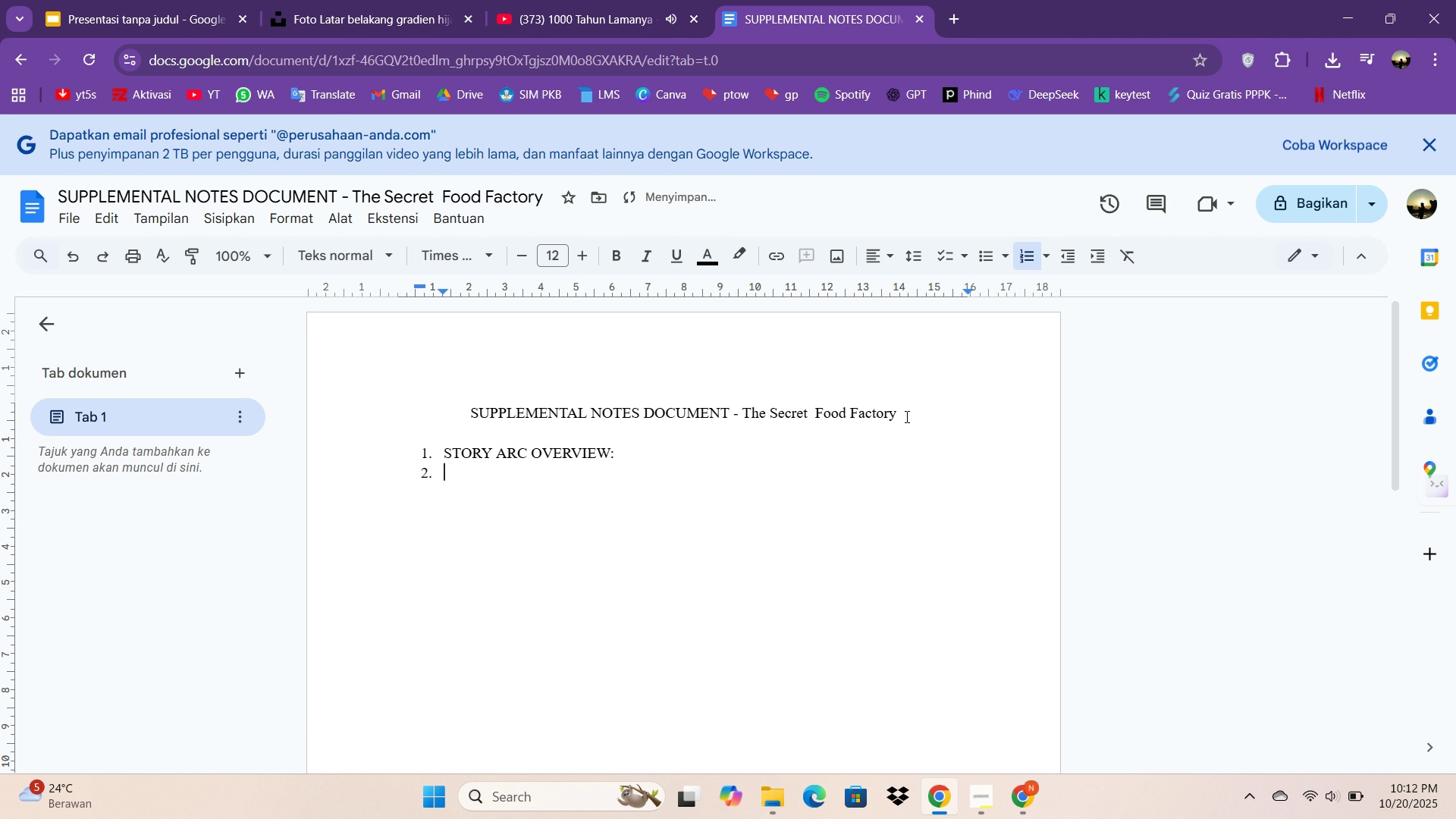 
key(Backspace)
 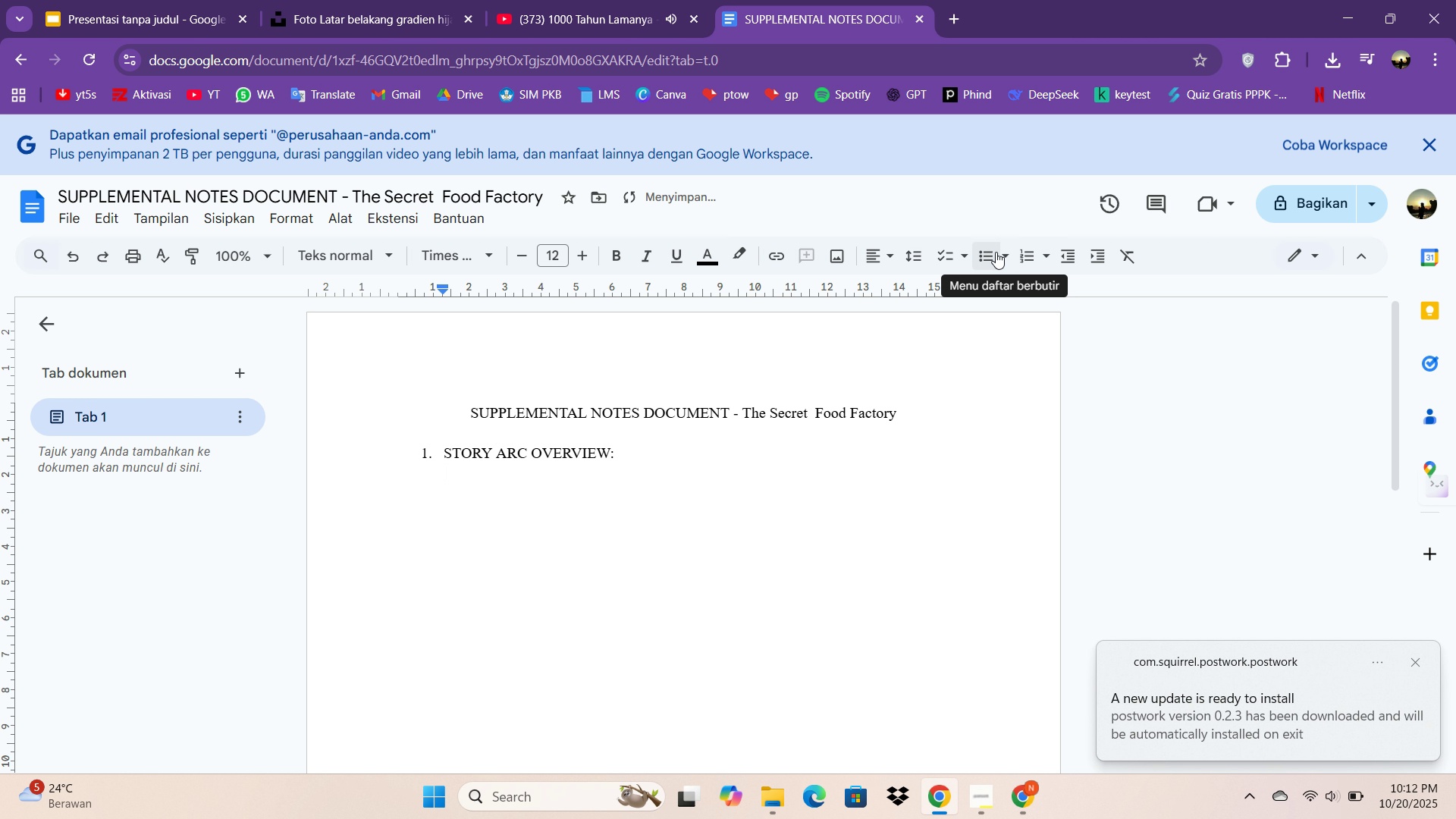 
left_click([991, 252])
 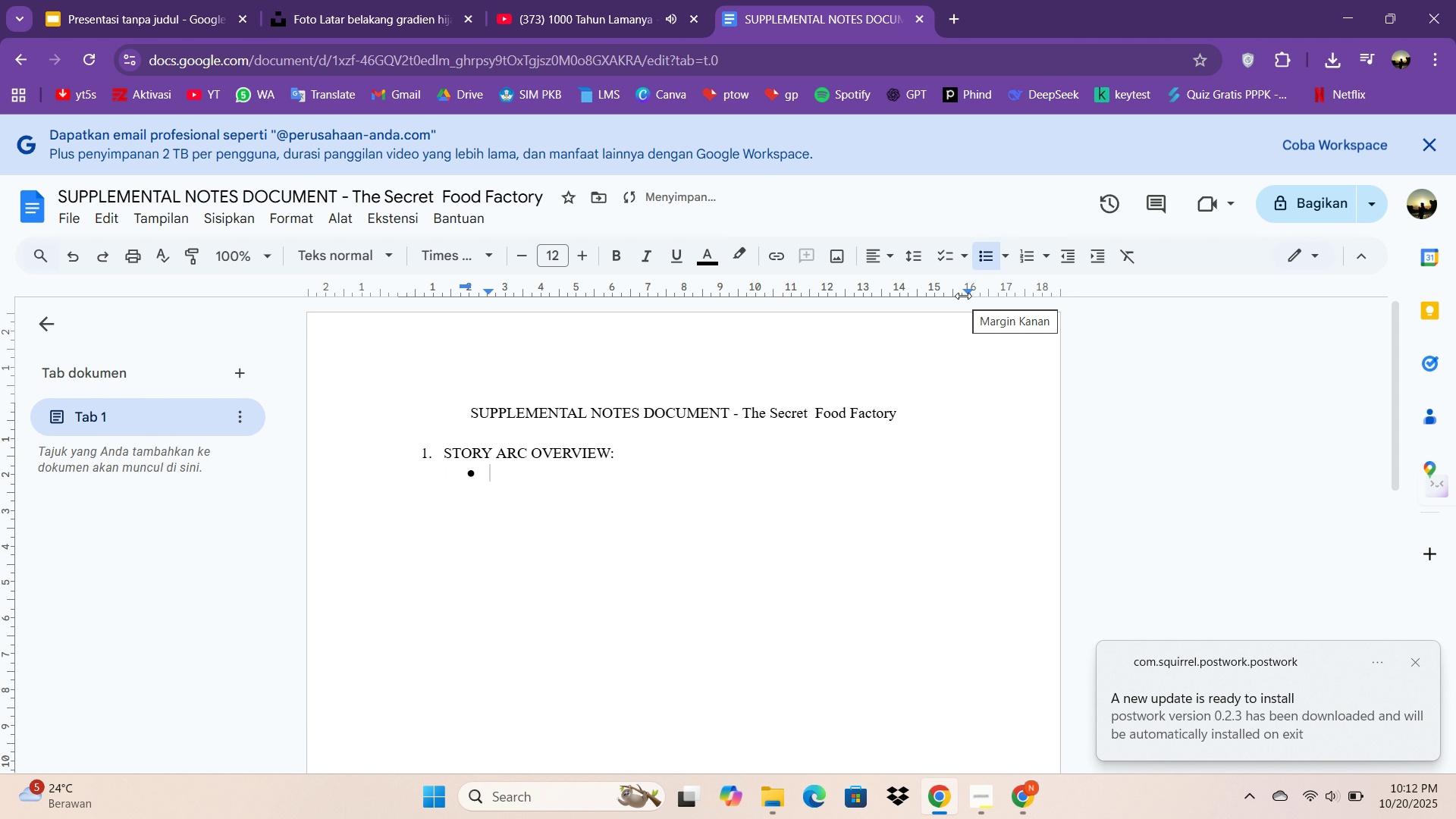 
type(H)
key(Backspace)
type(ook (slide)
 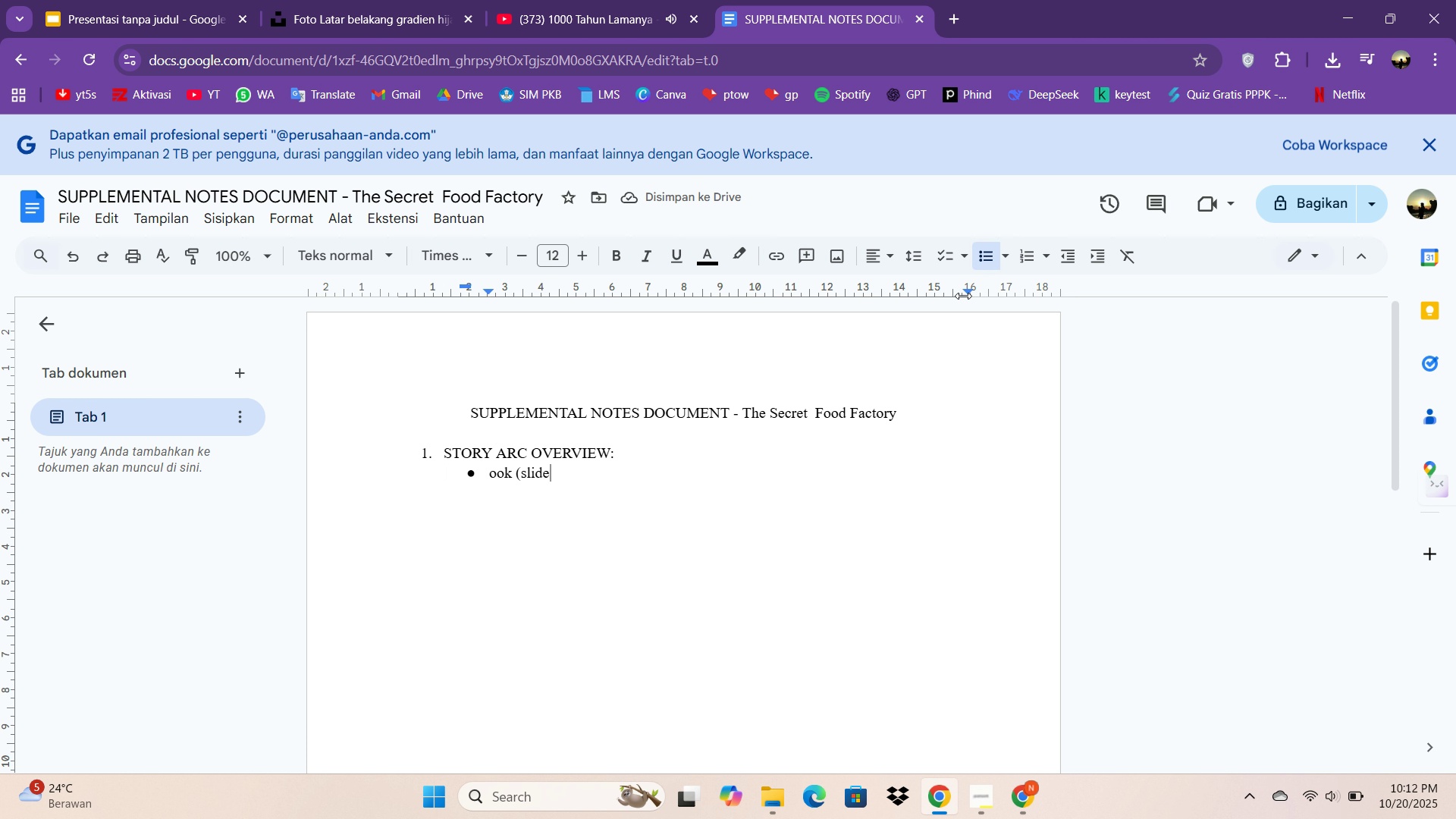 
type( 1-2) )
key(Backspace)
type(:)
 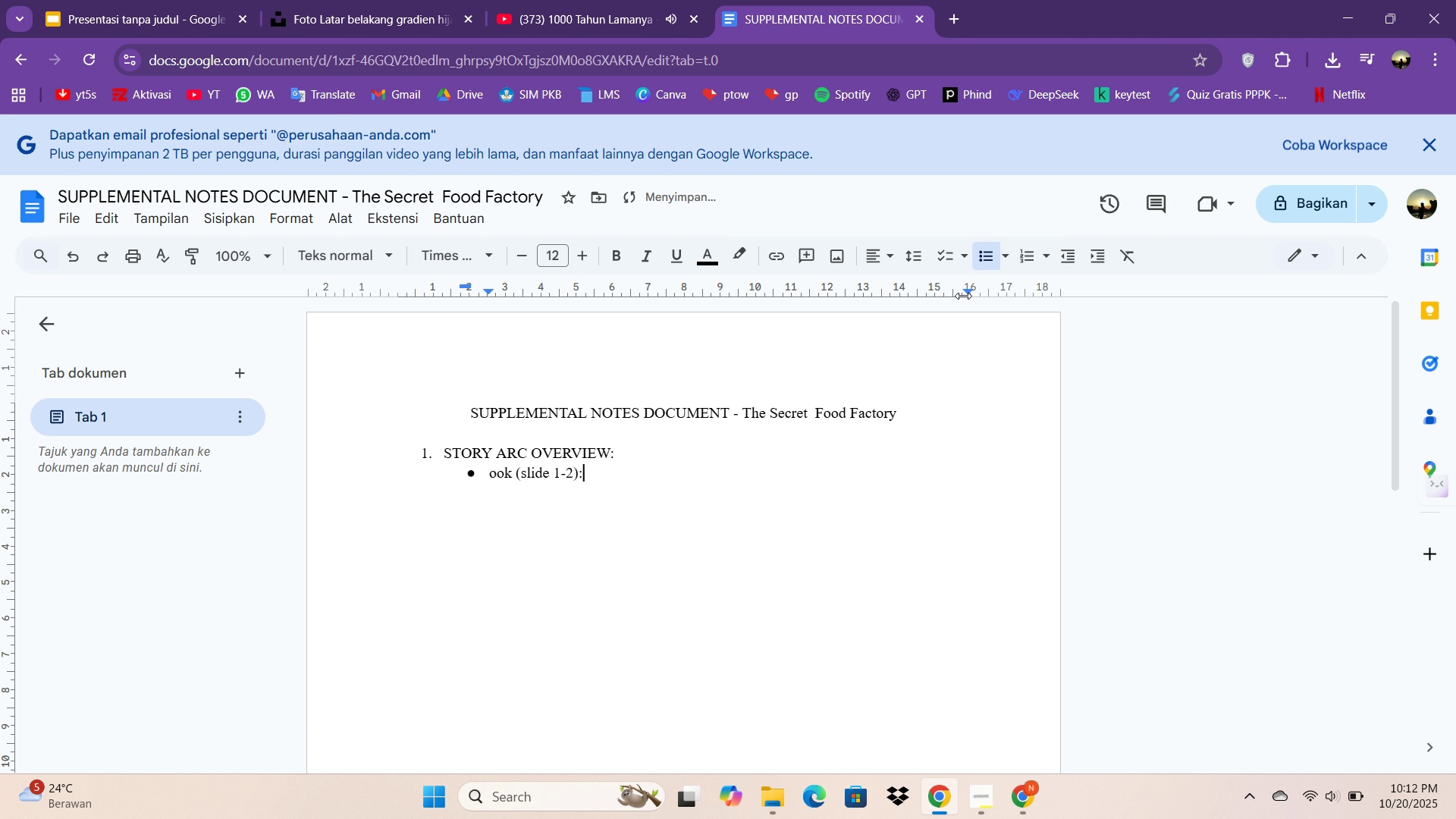 
left_click([490, 479])
 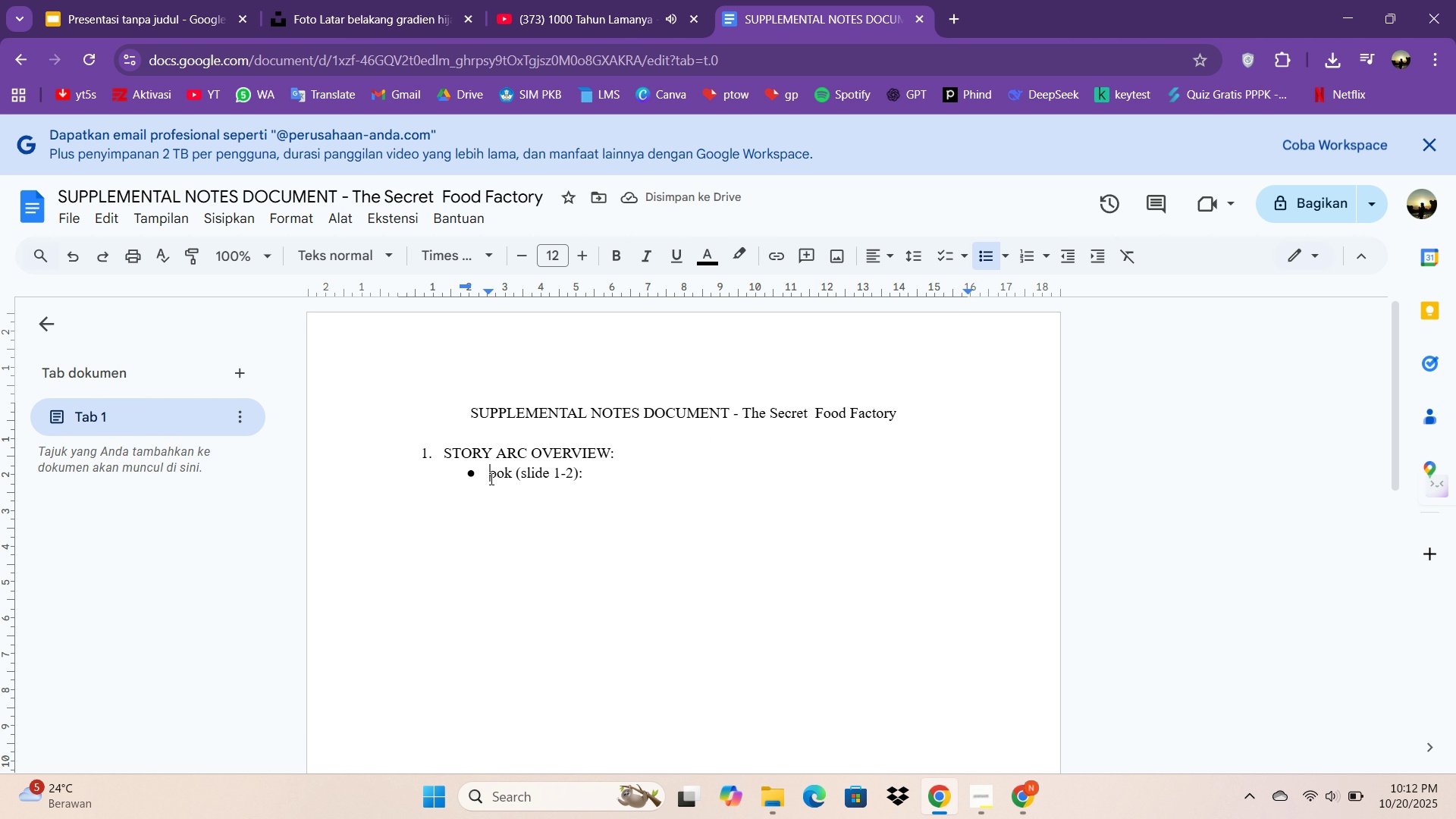 
key(Shift+H)
 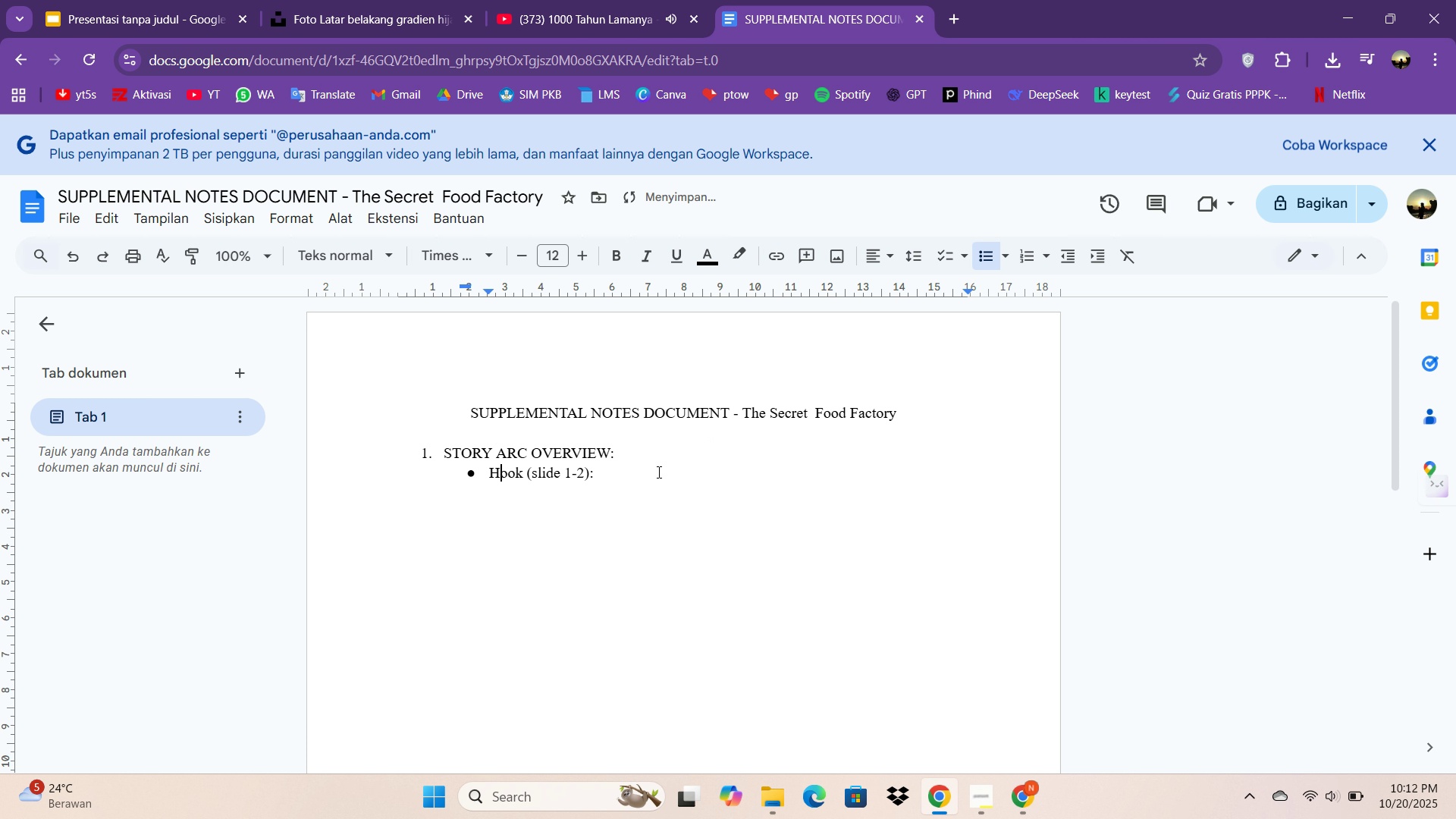 
left_click([657, 472])
 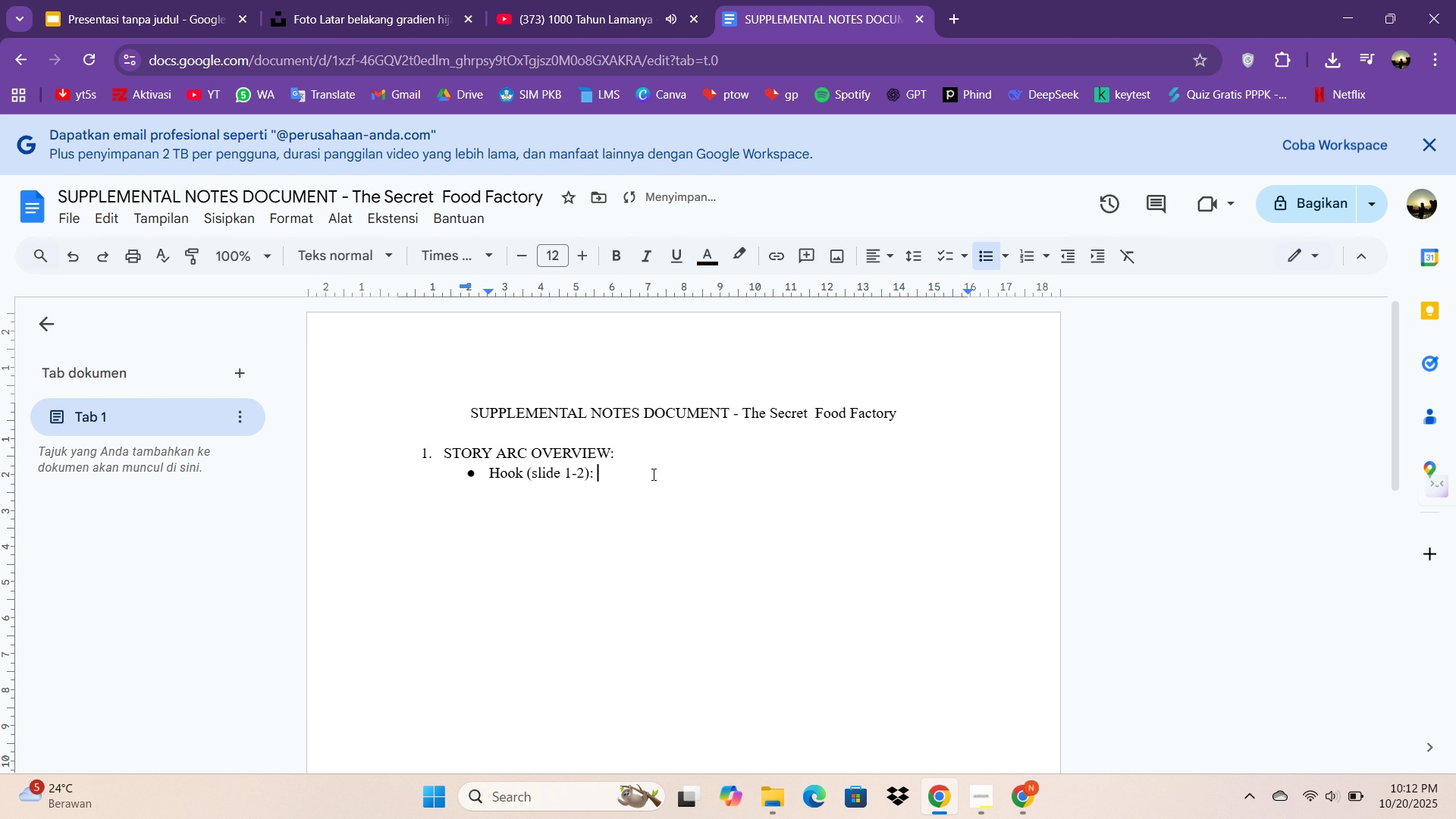 
type( Begin with a big, rwla)
key(Backspace)
key(Backspace)
key(Backspace)
type(elatab)
key(Backspace)
key(Backspace)
type(able quesit)
key(Backspace)
key(Backspace)
type(tion)
 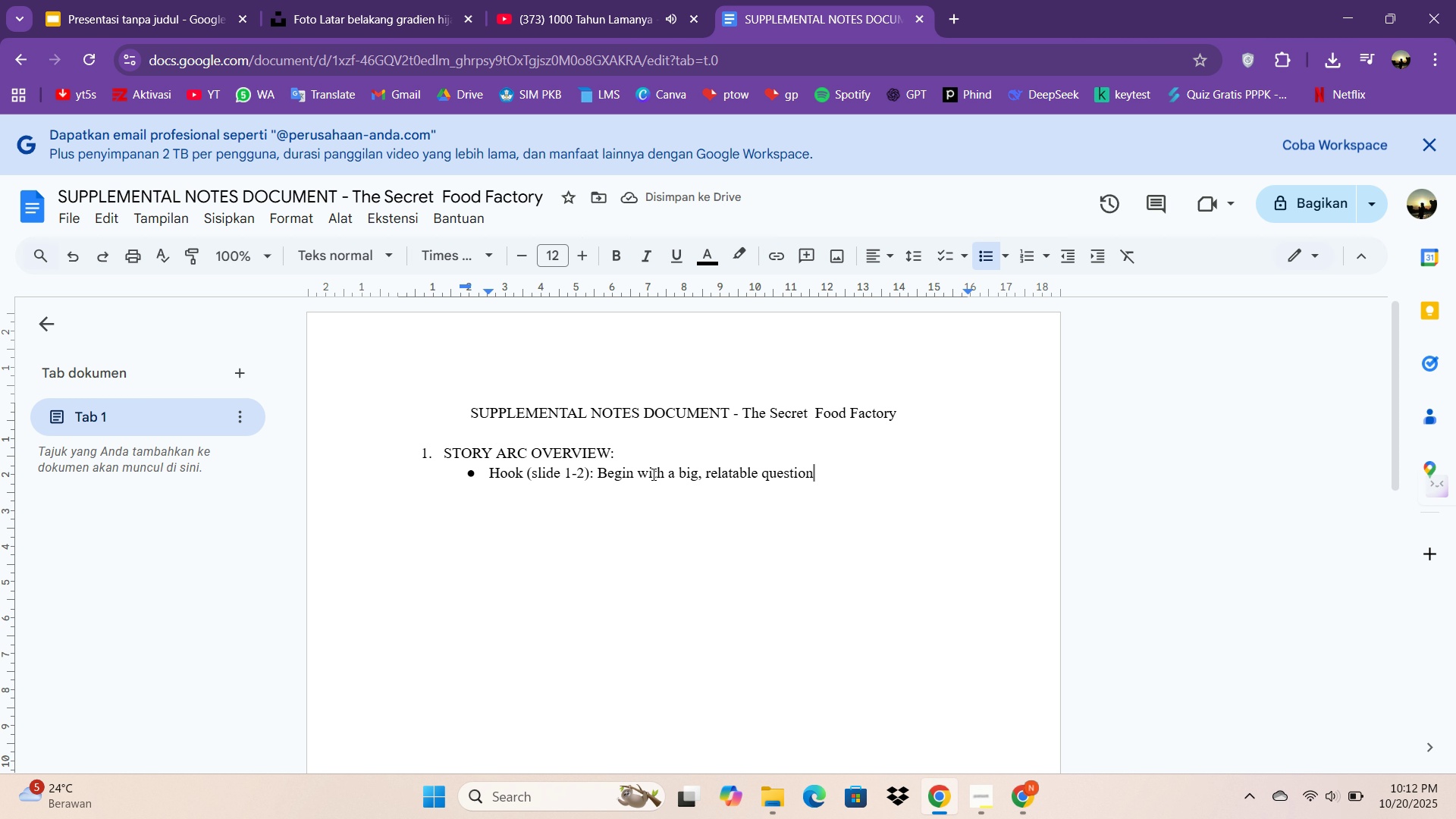 
type( about plant growth to spark student')
key(Backspace)
type(s' curiositu)
key(Backspace)
type(y.)
 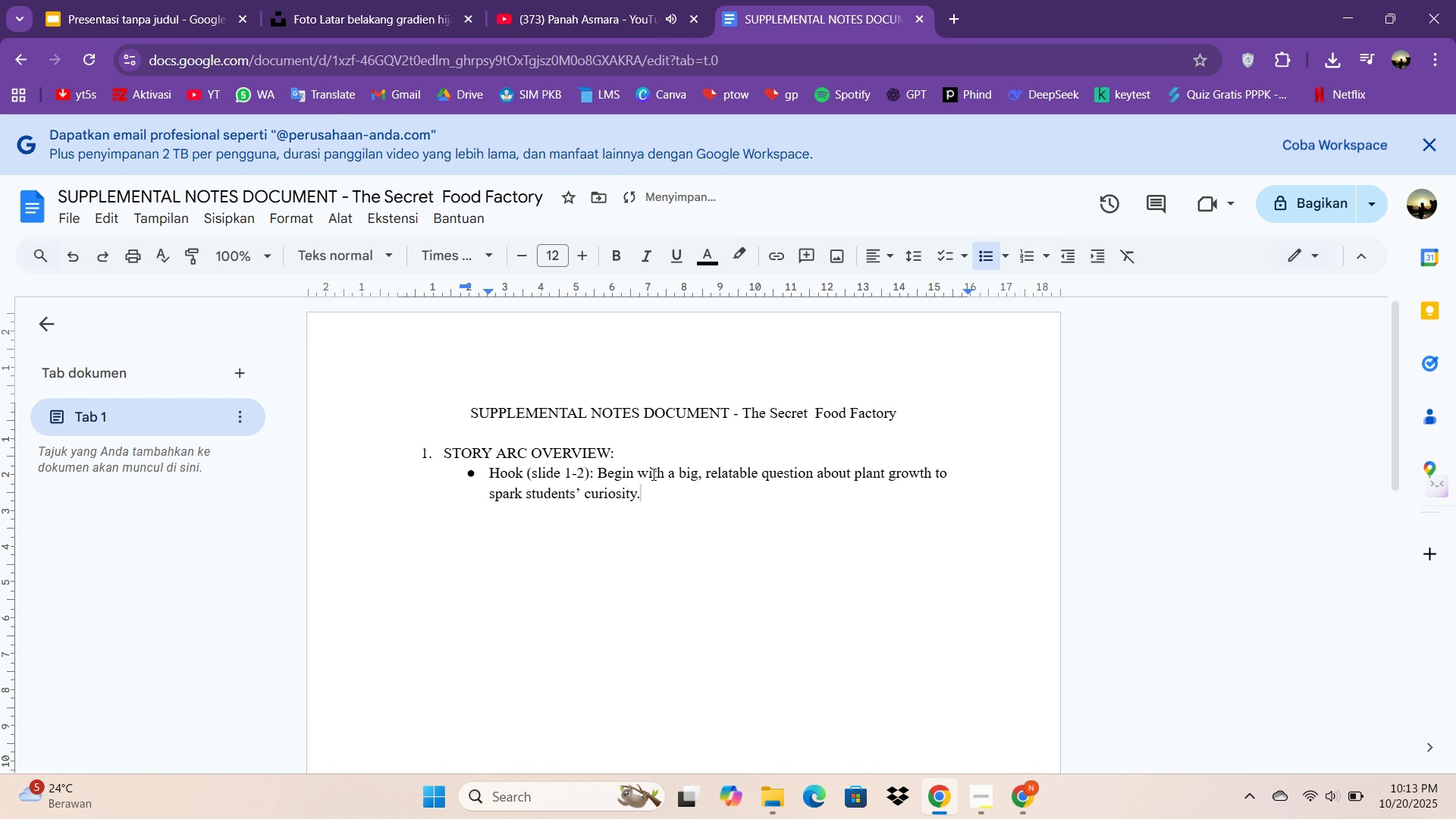 
key(Enter)
 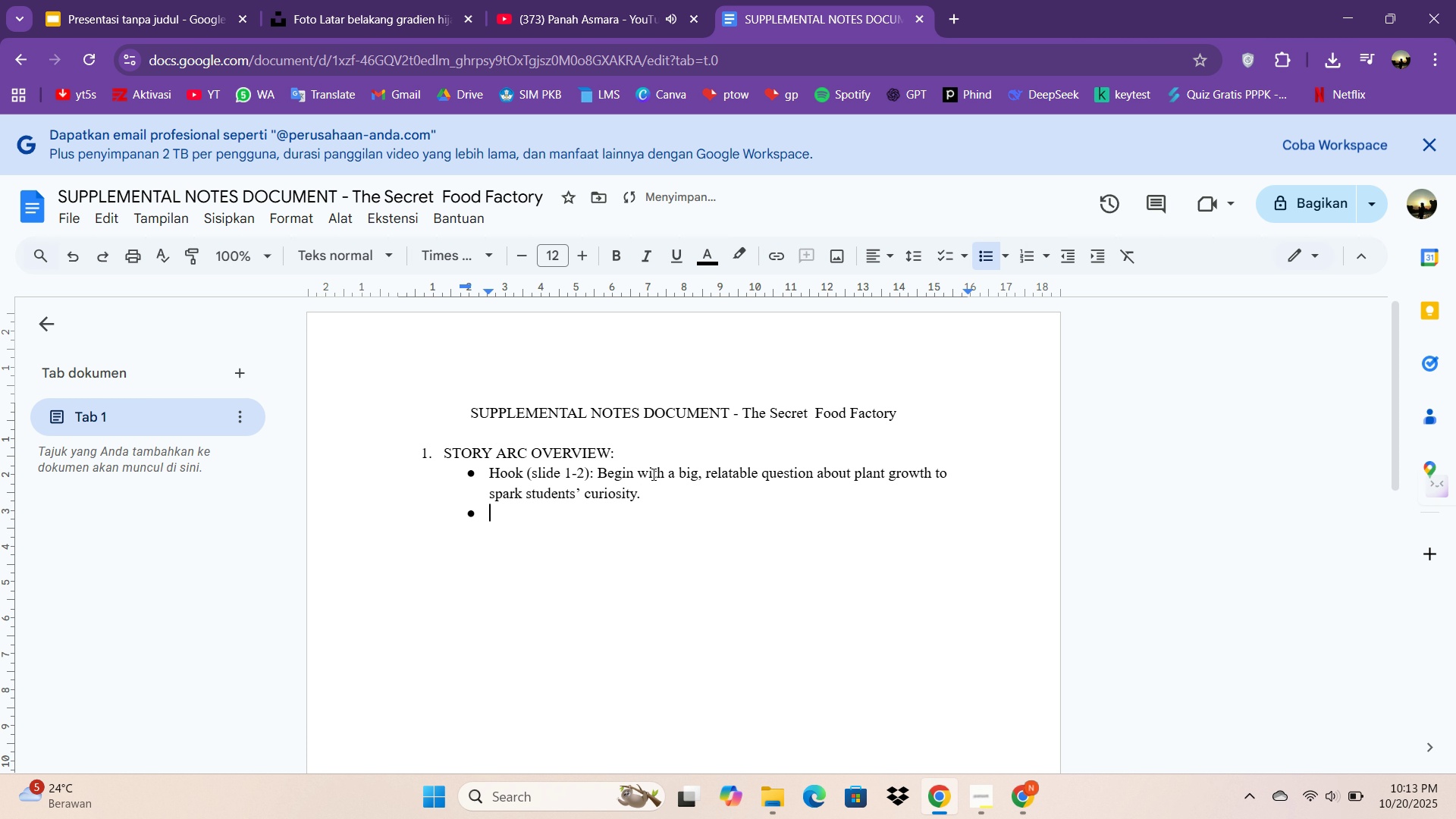 
type(The Setup (slide 3): Introduce h)
key(Backspace)
type(the centat)
key(Backspace)
key(Backspace)
key(Backspace)
type(t)
key(Backspace)
type(trrs)
key(Backspace)
key(Backspace)
type(al metaphor: the leaf as a factory anda )
key(Backspace)
key(Backspace)
type( chlorophyll as the workes)
key(Backspace)
type(t)
key(Backspace)
type(rs.)
 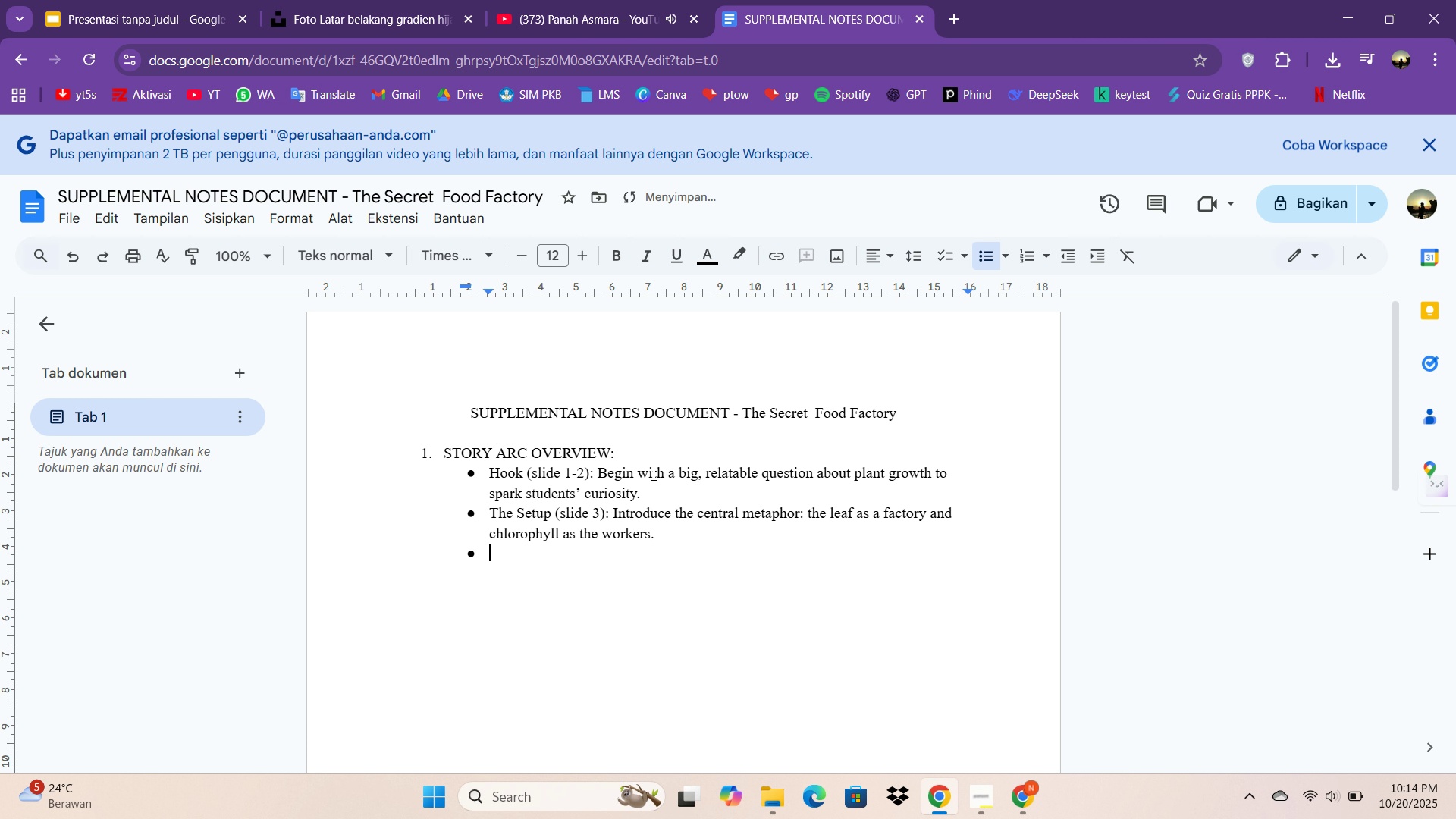 
 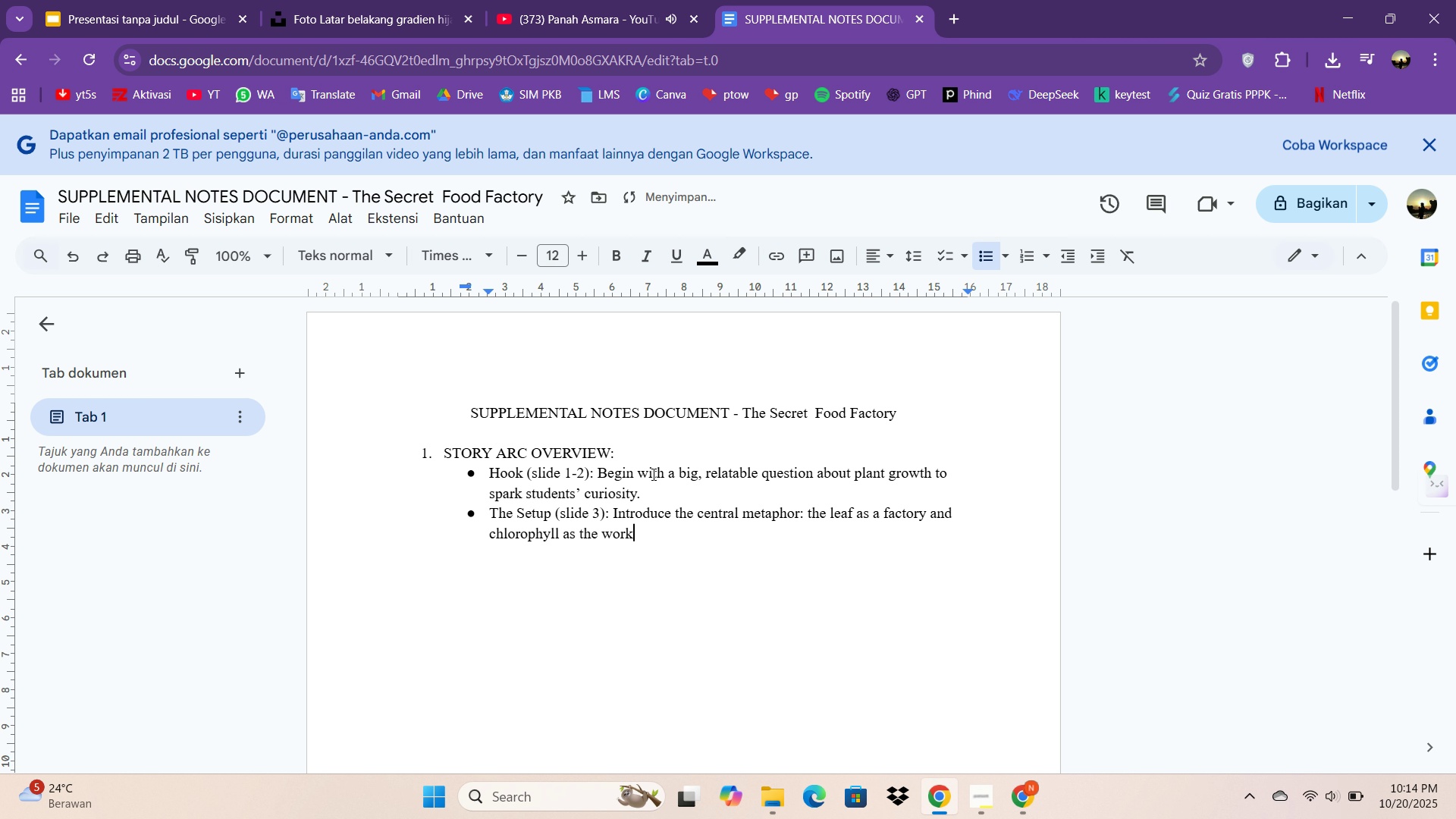 
key(Enter)
 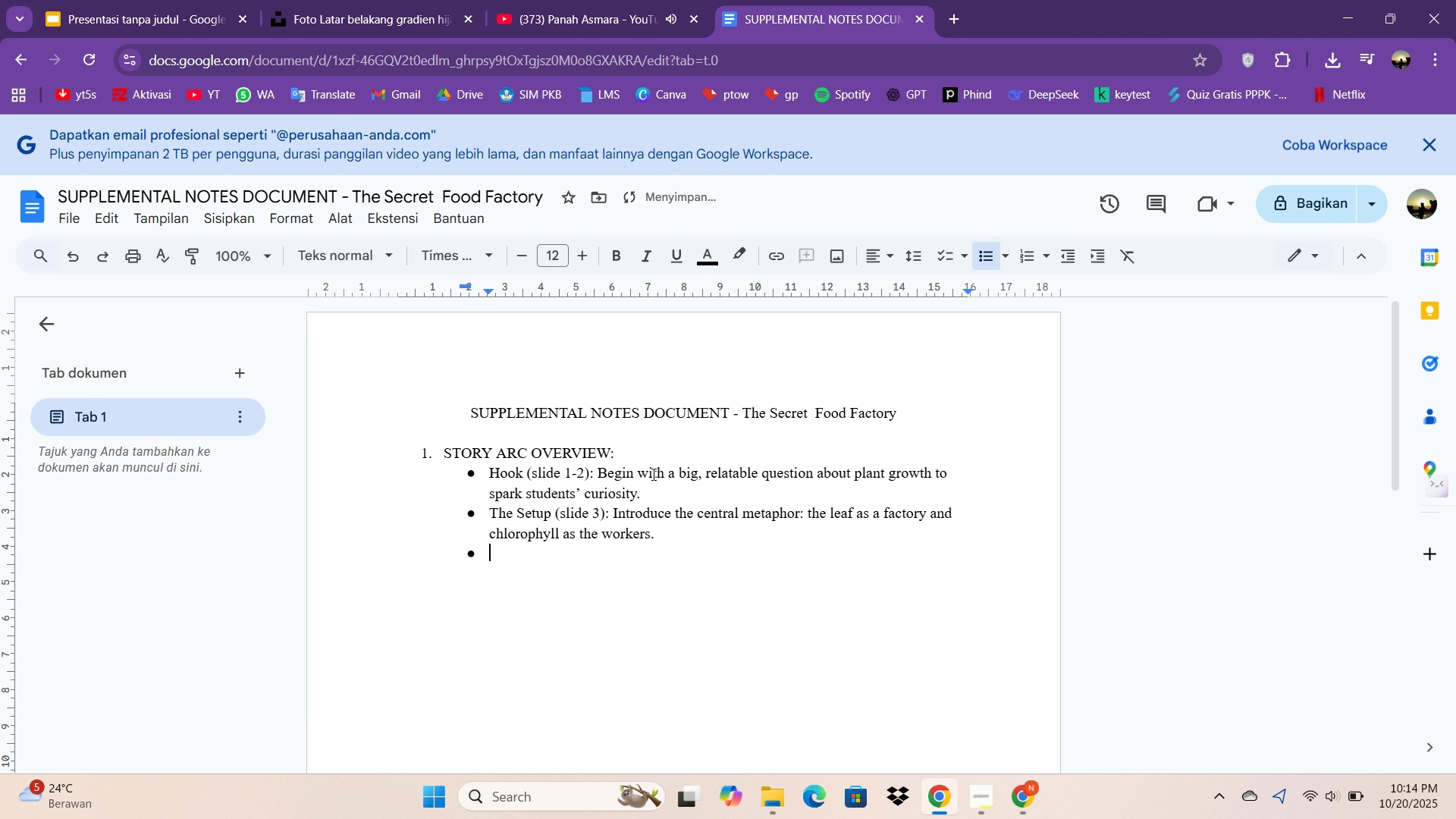 
type(The )
 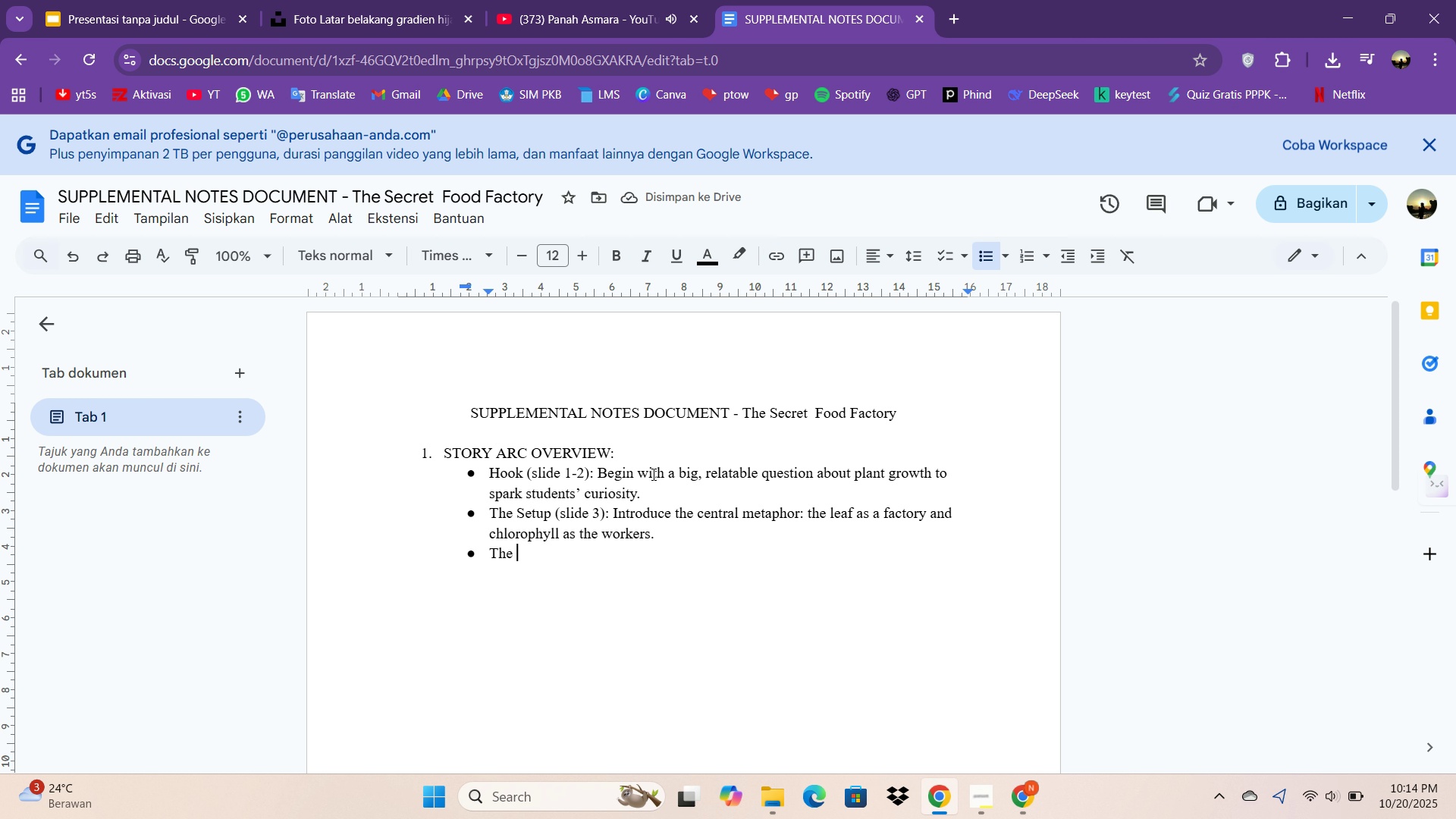 
wait(9.43)
 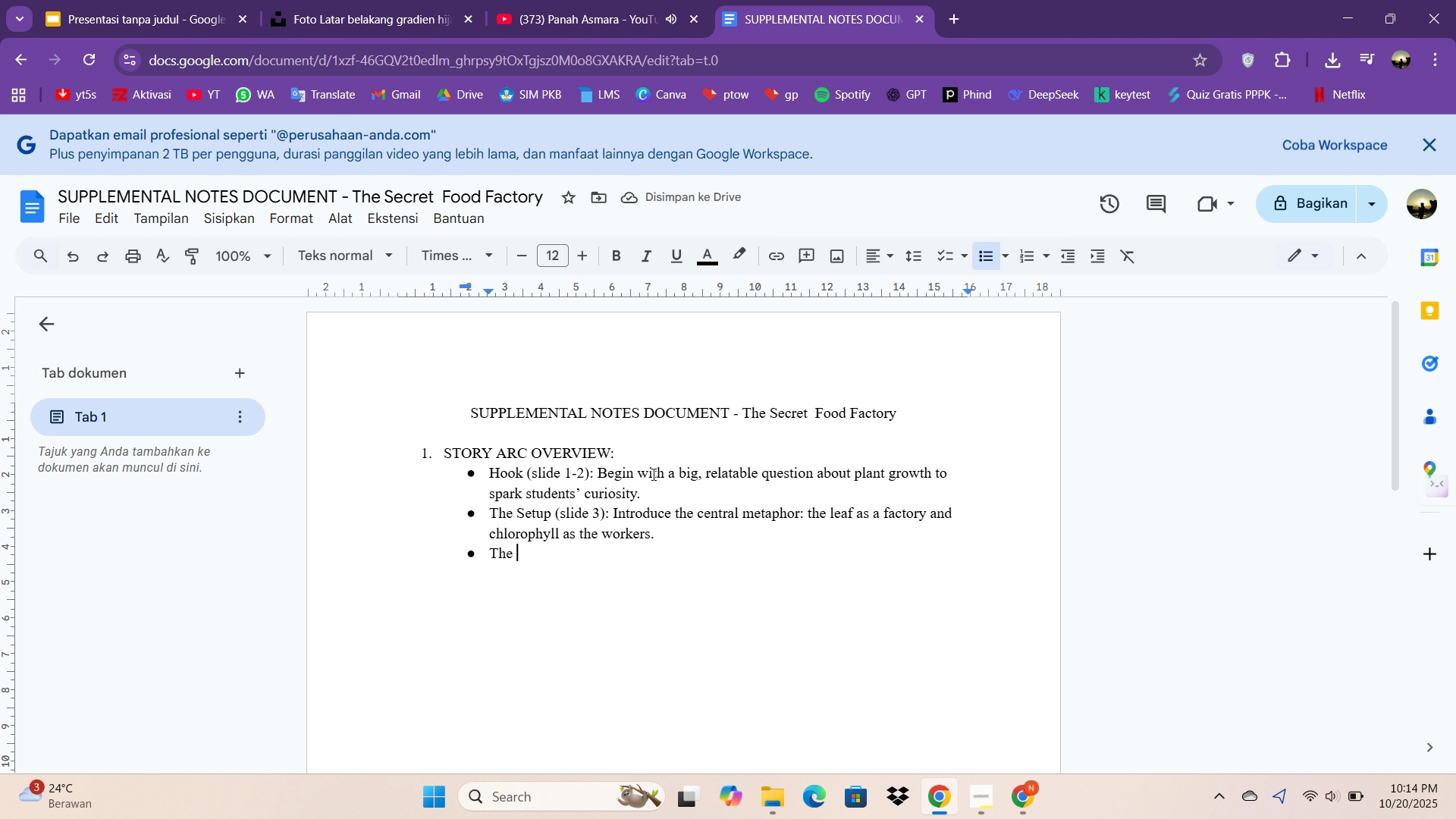 
key(VolumeDown)
 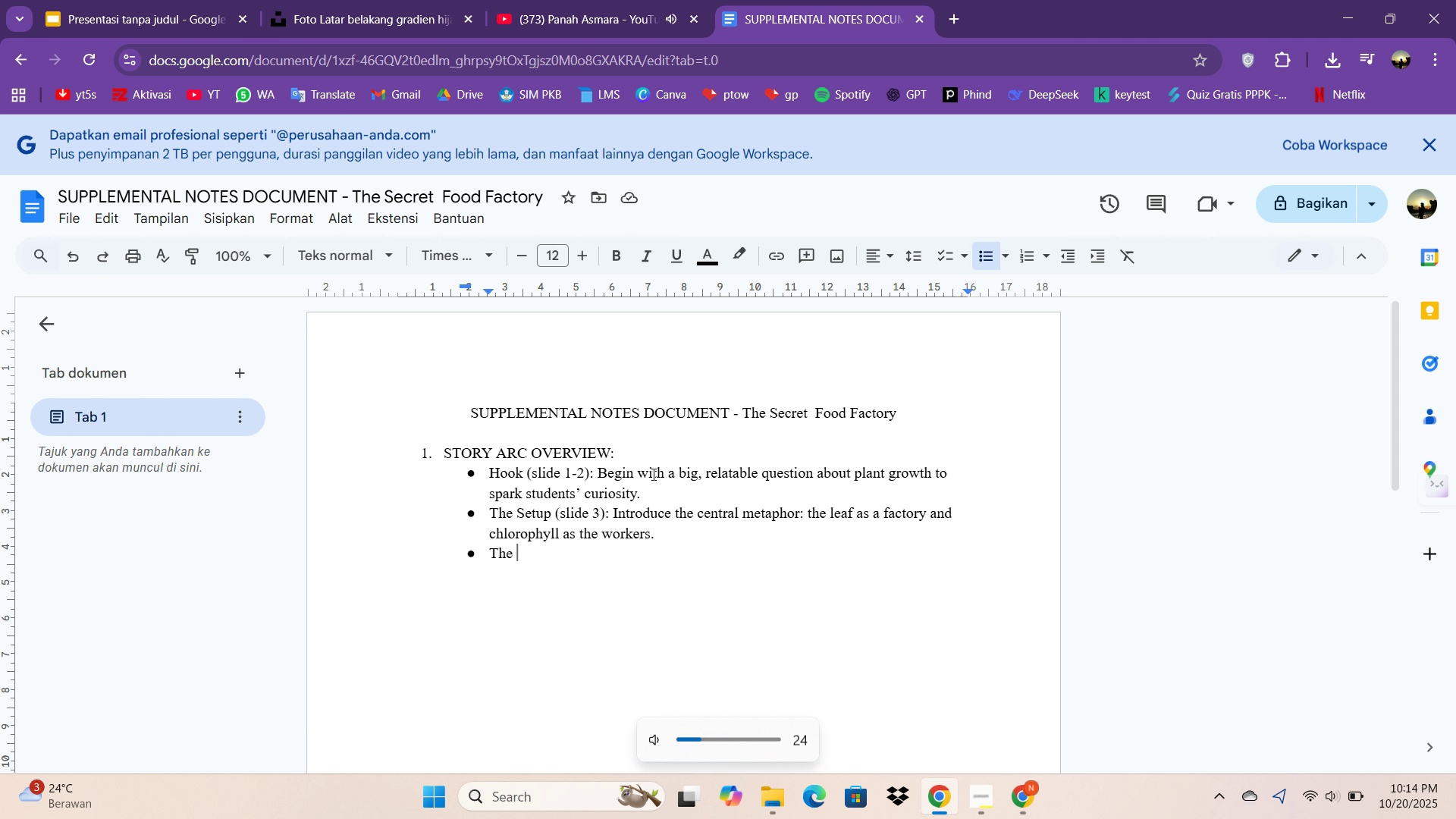 
key(VolumeDown)
 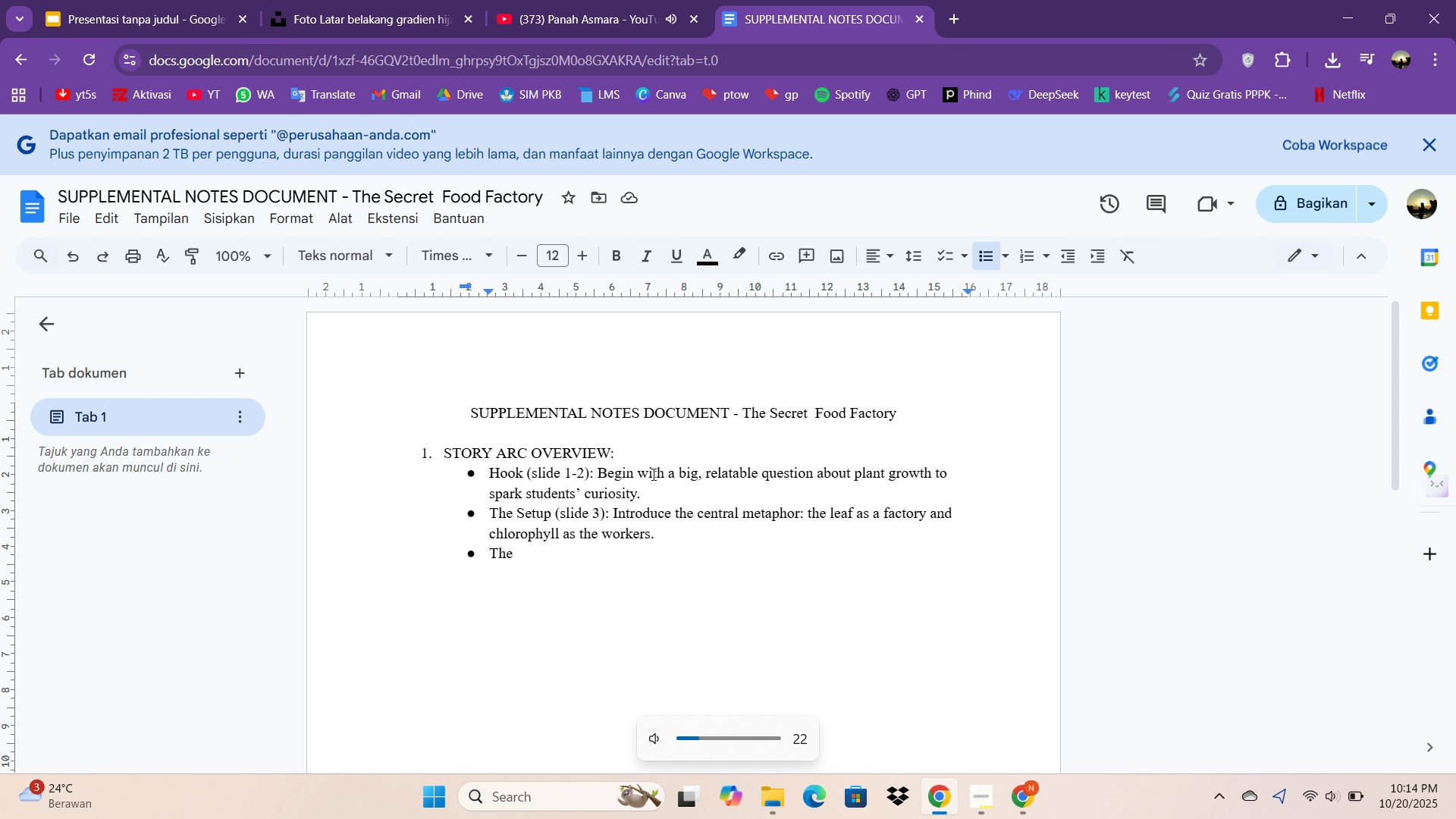 
key(VolumeDown)
 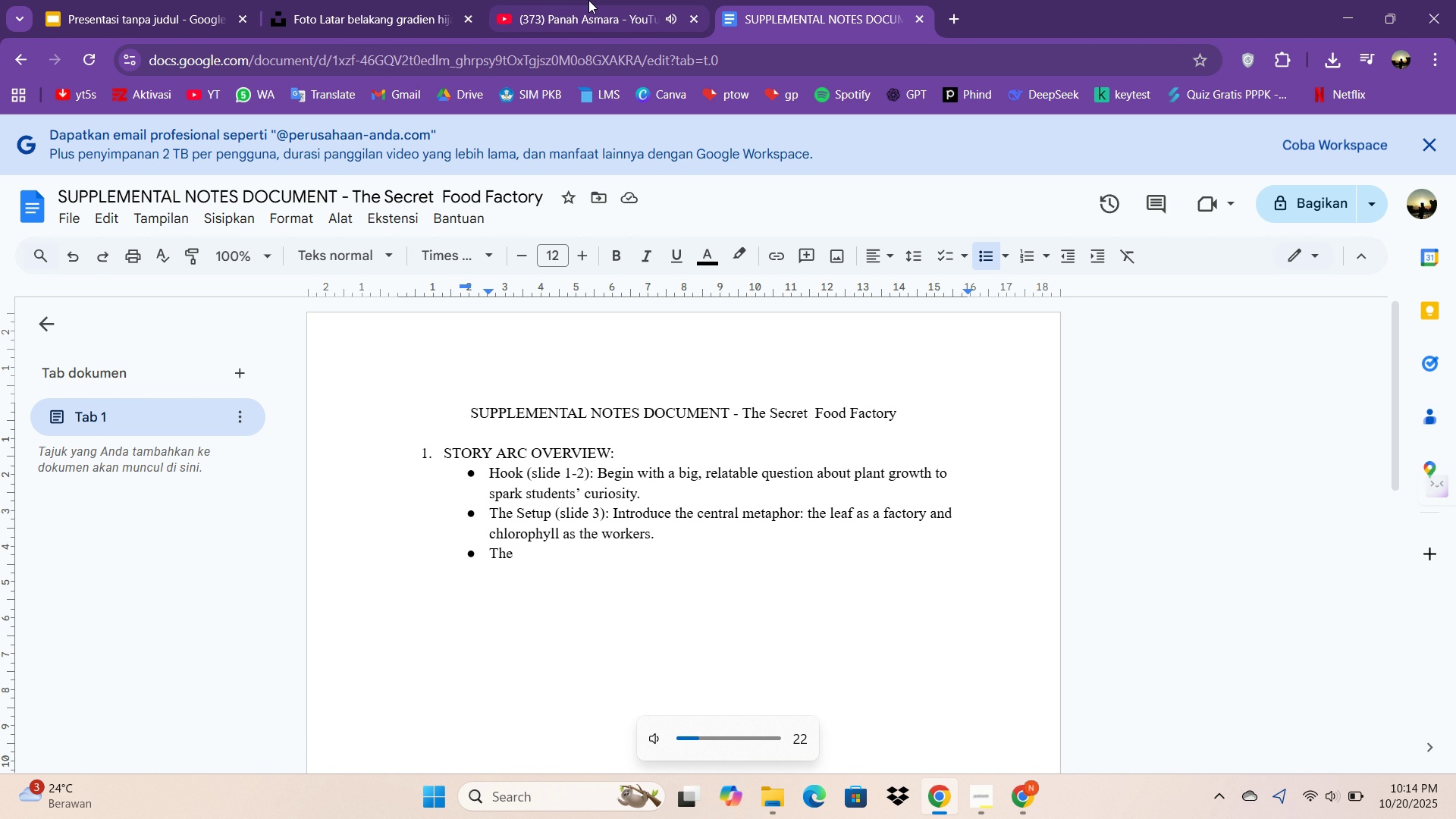 
left_click([588, 0])
 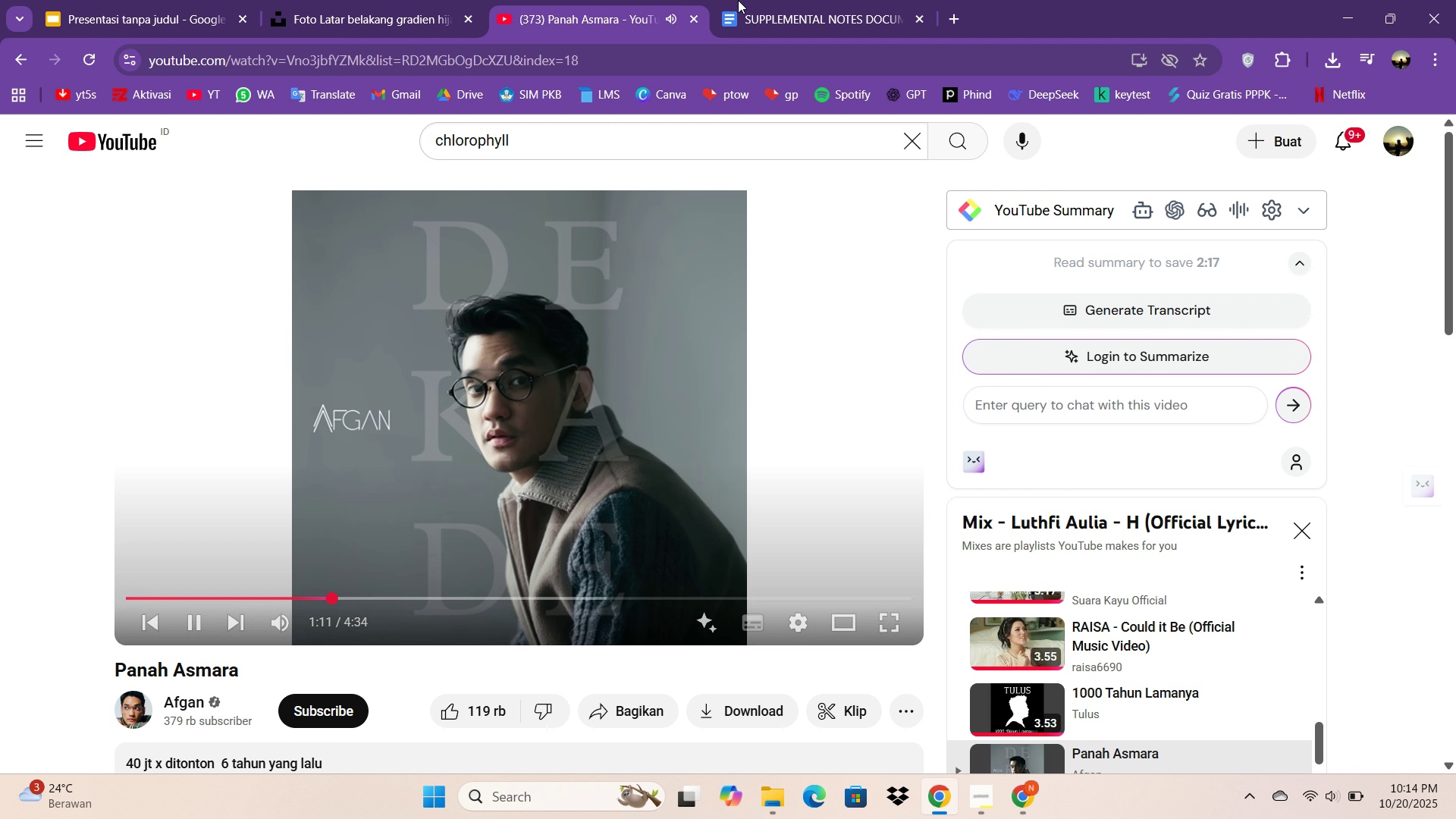 
left_click([800, 0])
 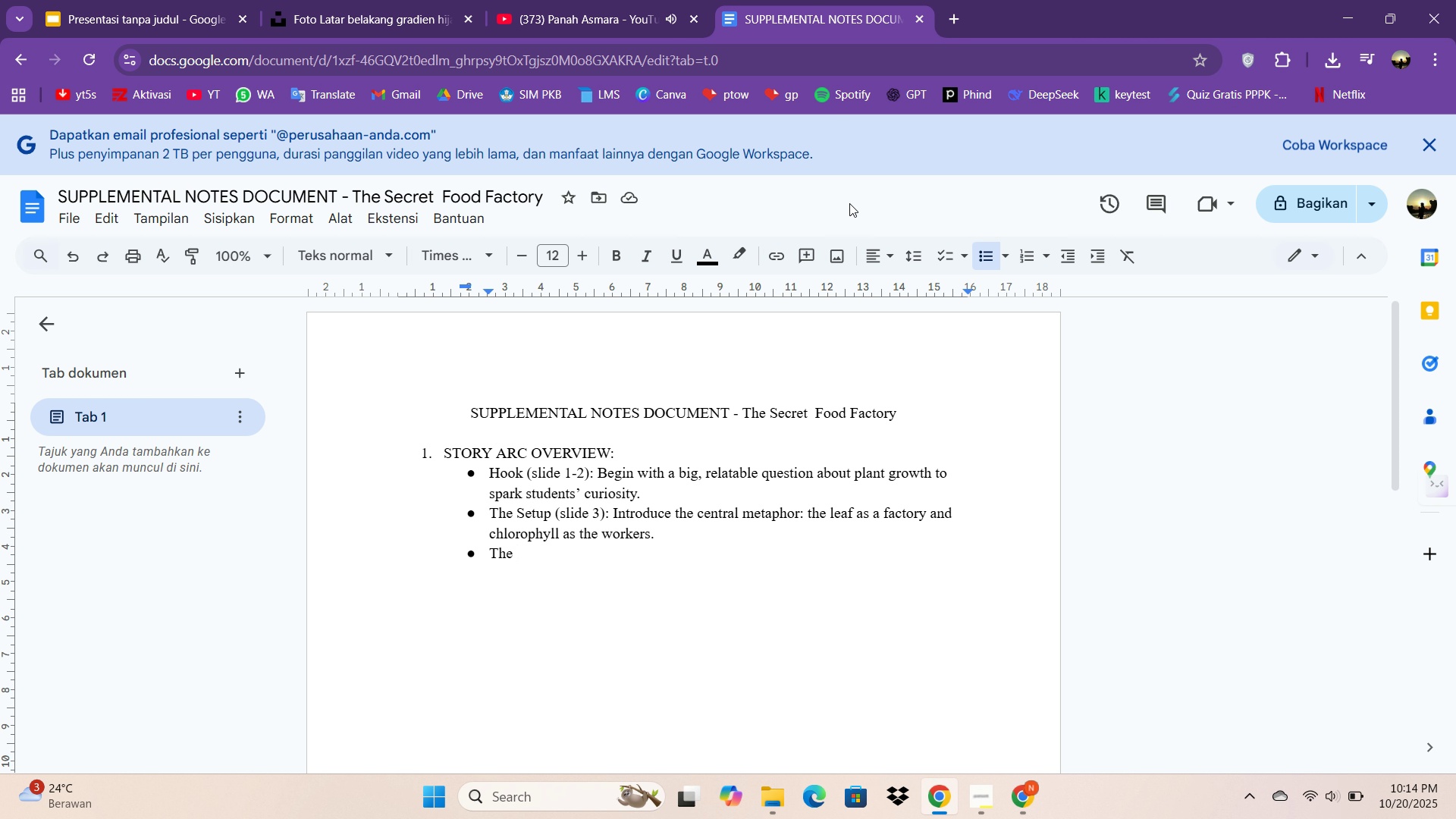 
type(Process (Sli)
key(Backspace)
key(Backspace)
key(Backspace)
type(slide 40)
key(Backspace)
type(-8): Break down the photosynthesis process into two digestible parts: a) capturing energy (sunlight), and b) using that to create foor)
key(Backspace)
type(d wa)
key(Backspace)
key(Backspace)
type(from w)
key(Backspace)
type(e)
key(Backspace)
type(rwa)
key(Backspace)
key(Backspace)
type(aw materials (CO2 & H20))
key(Backspace)
key(Backspace)
type(o)
key(Backspace)
type(O).)
 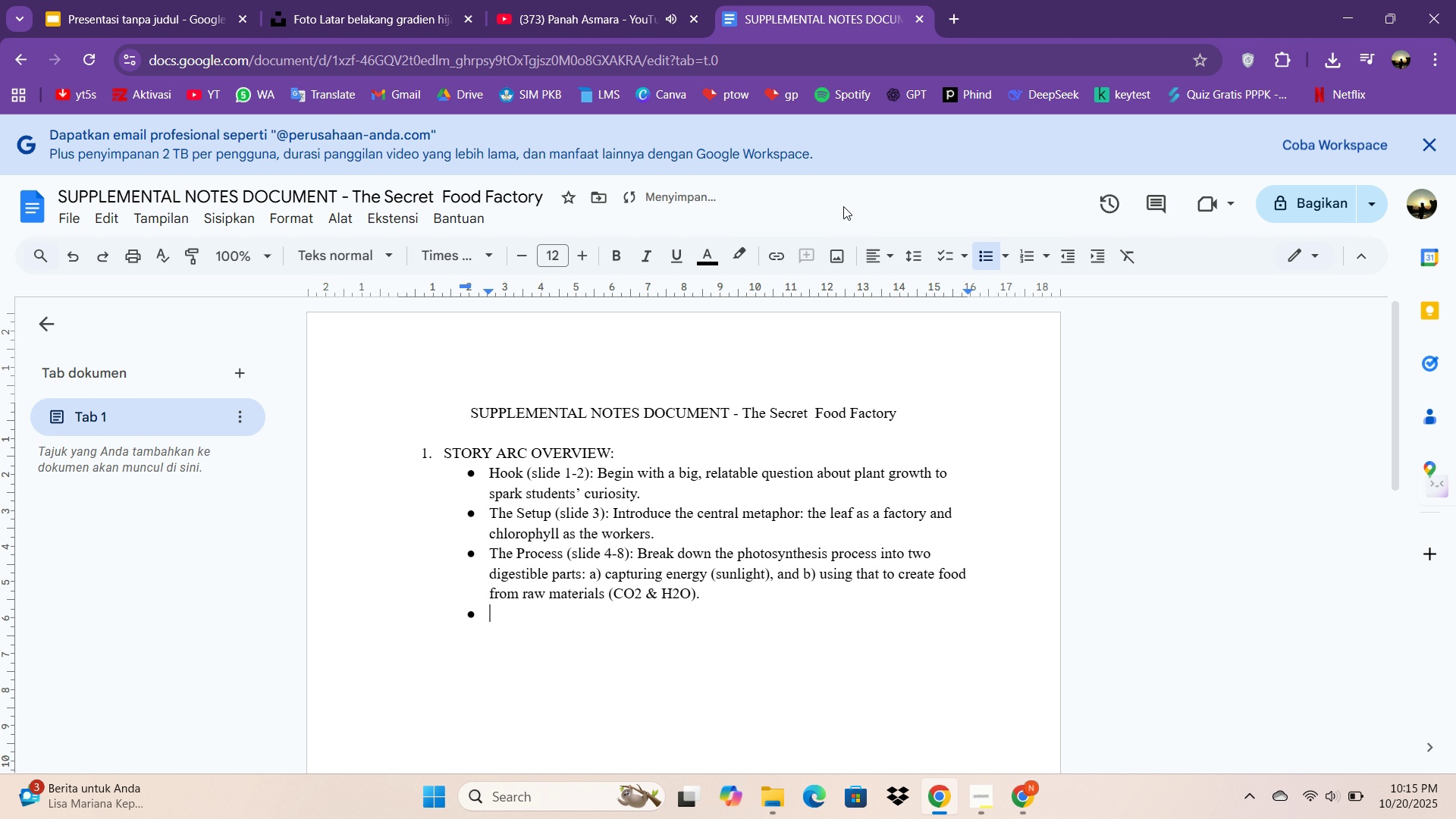 
 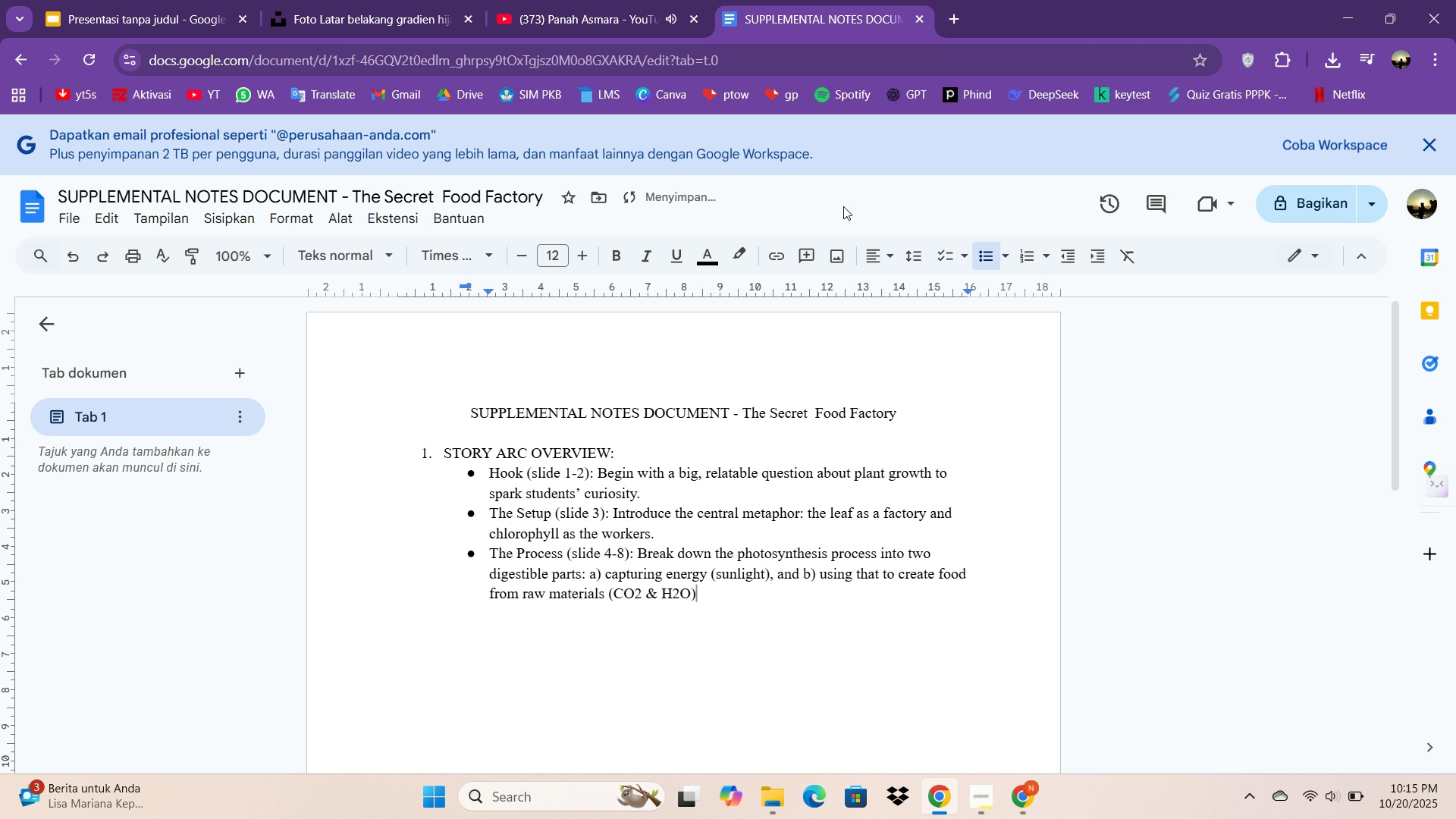 
key(Enter)
 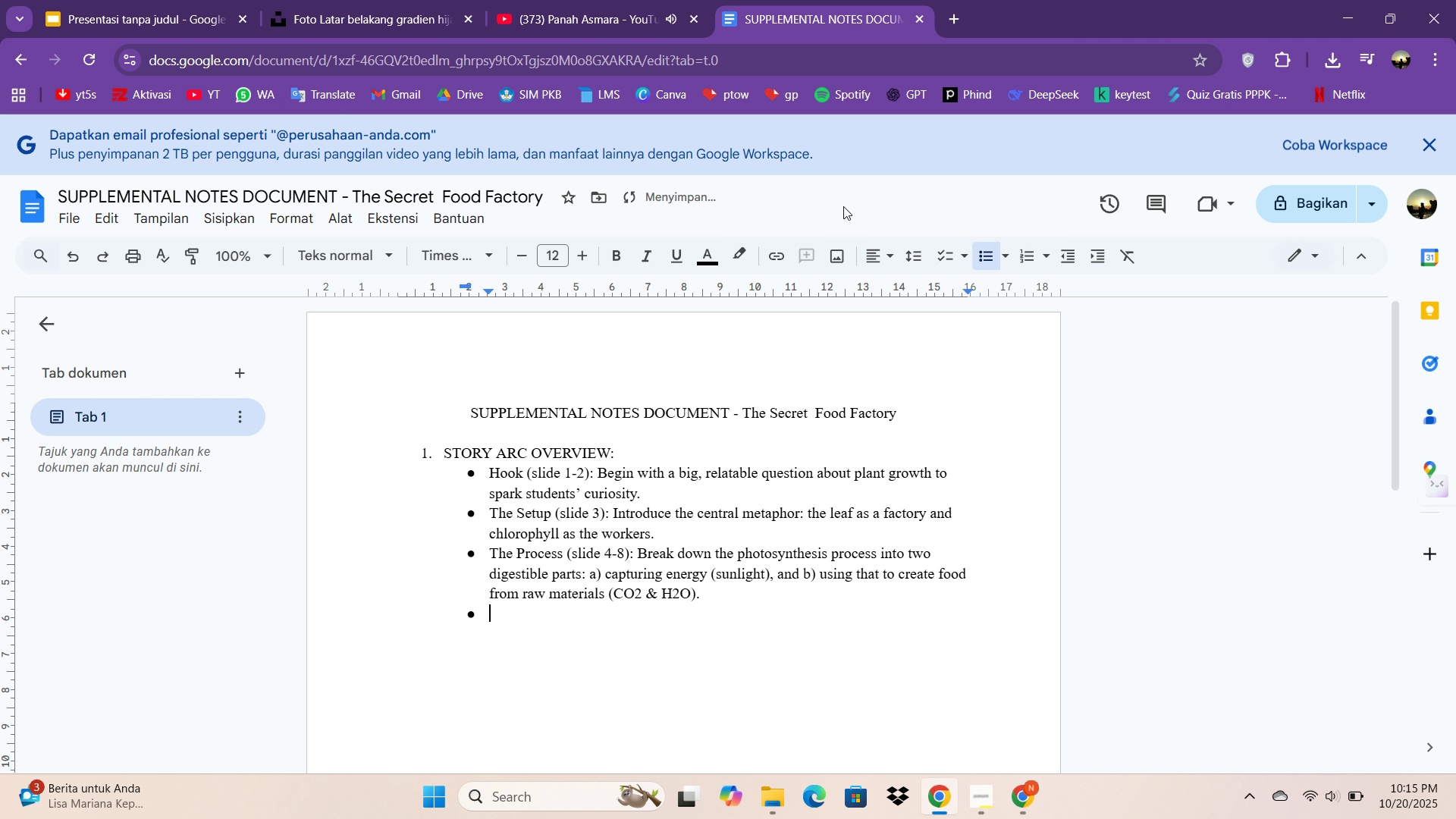 
type(The re)
key(Backspace)
key(Backspace)
type(Resolur)
key(Backspace)
type(tion & Applc)
key(Backspace)
type(ication (slide 9-11): Summarize the key points and contect the process back to s)
key(Backspace)
type(the students's own)
key(Backspace)
key(Backspace)
key(Backspace)
key(Backspace)
key(Backspace)
type( own lives (theao)
key(Backspace)
type(ir)
key(Backspace)
key(Backspace)
key(Backspace)
type( air the bre)
key(Backspace)
key(Backspace)
key(Backspace)
key(Backspace)
type(y breathe)/)
 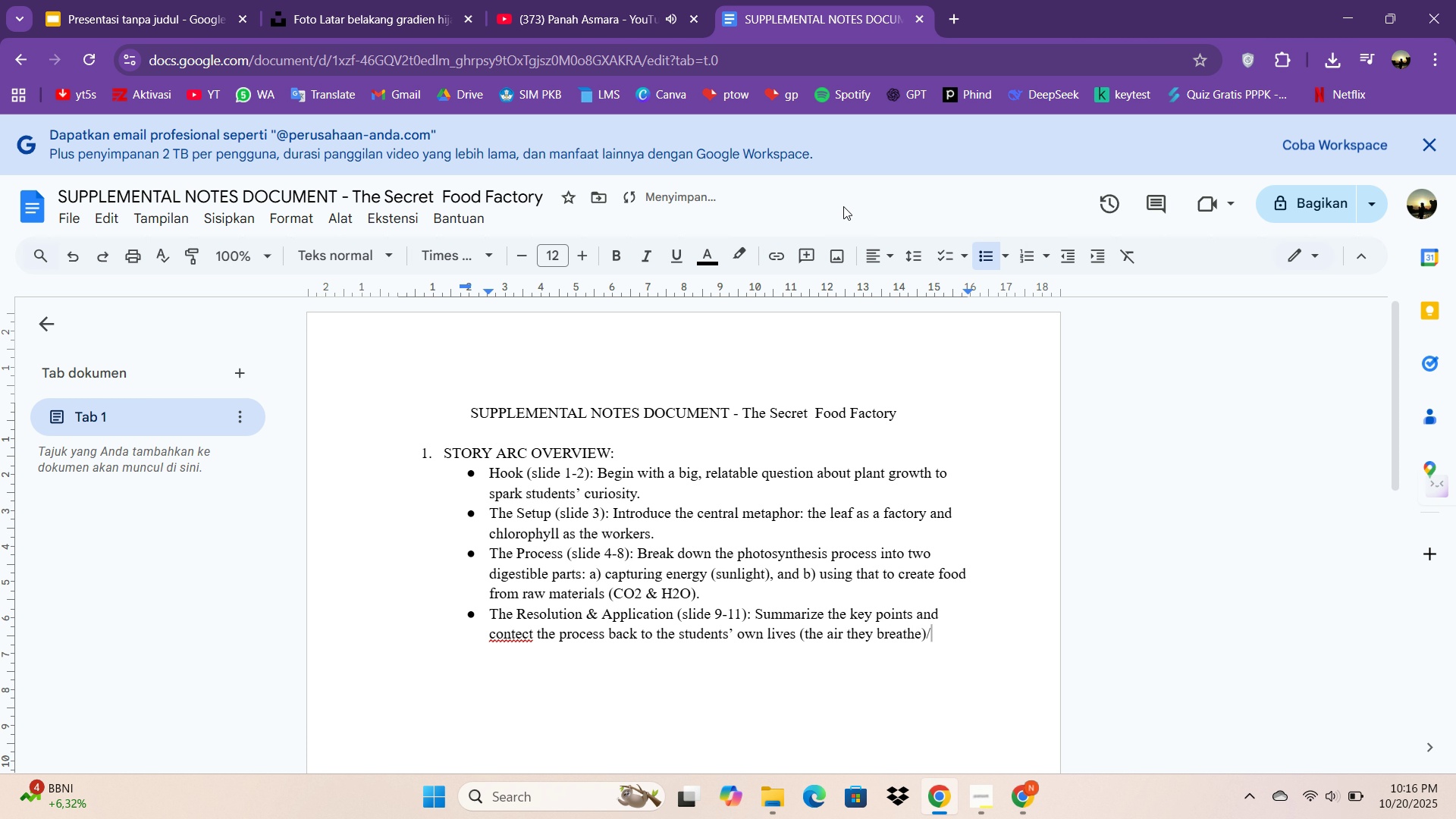 
key(Enter)
 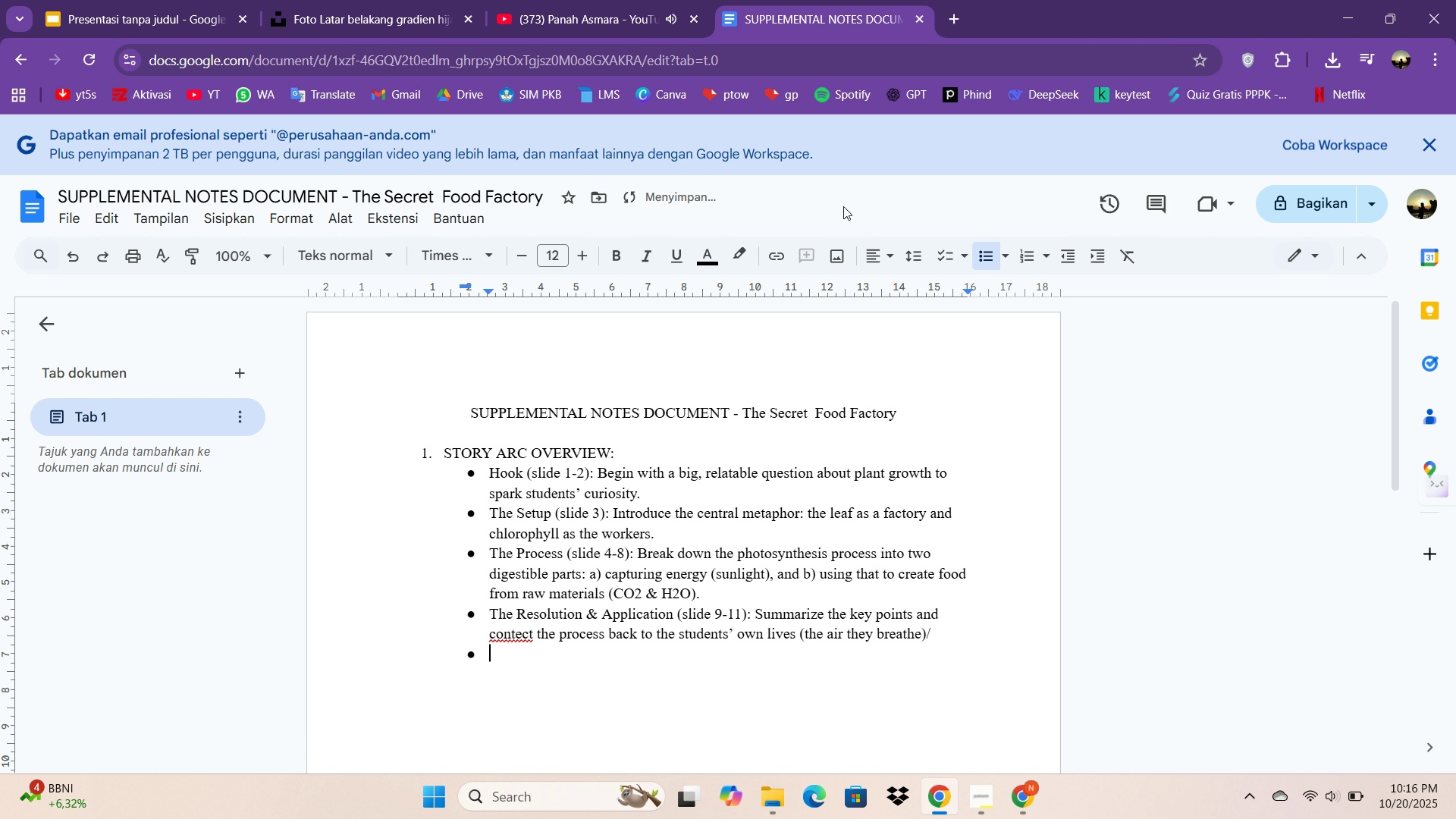 
key(Enter)
 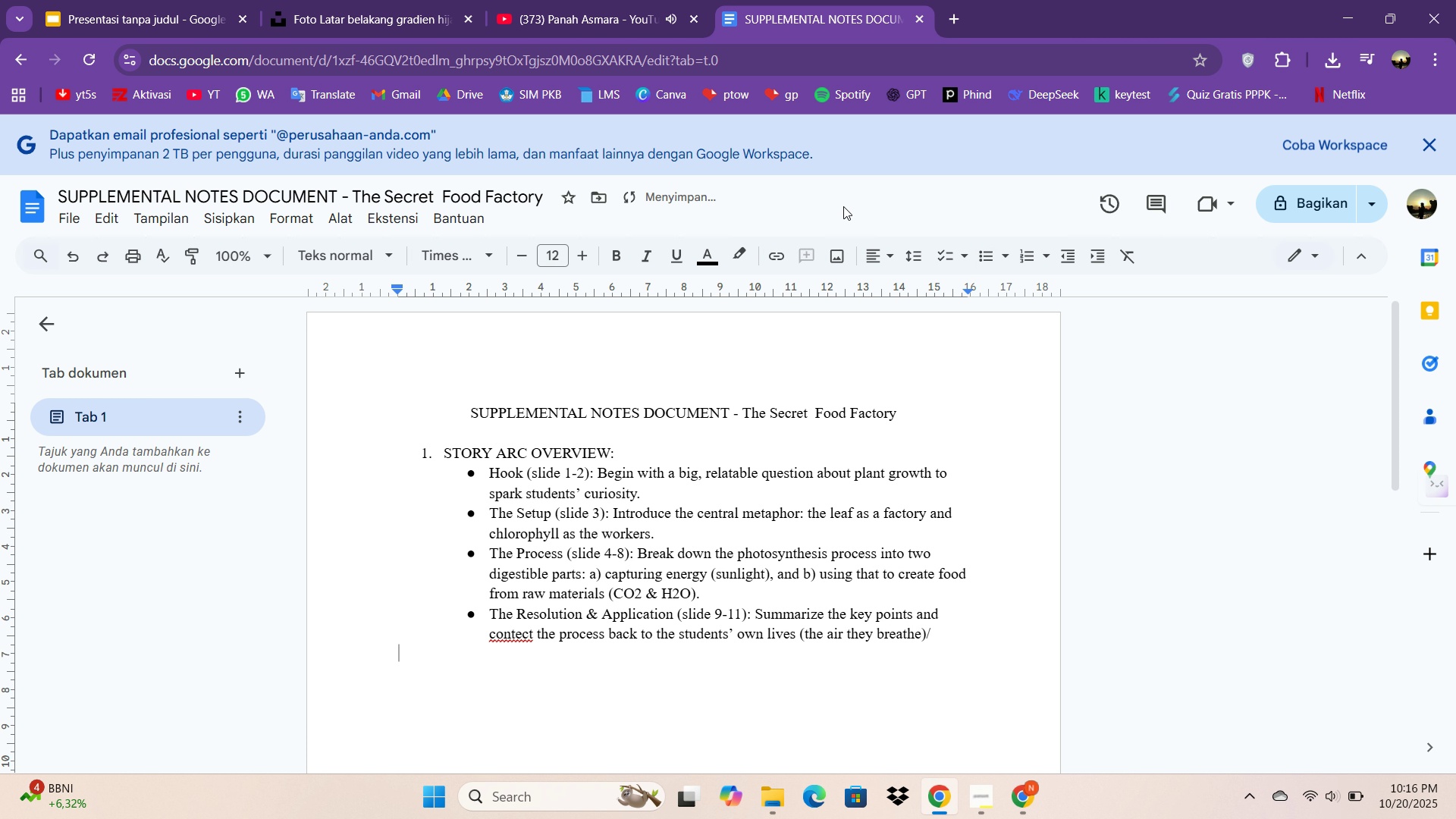 
type(2. MAJOR SCIEB)
key(Backspace)
type(NTIFIC )
key(Tab)
key(Backspace)
type(CONCET)
key(Backspace)
type(PTS COVERED:)
 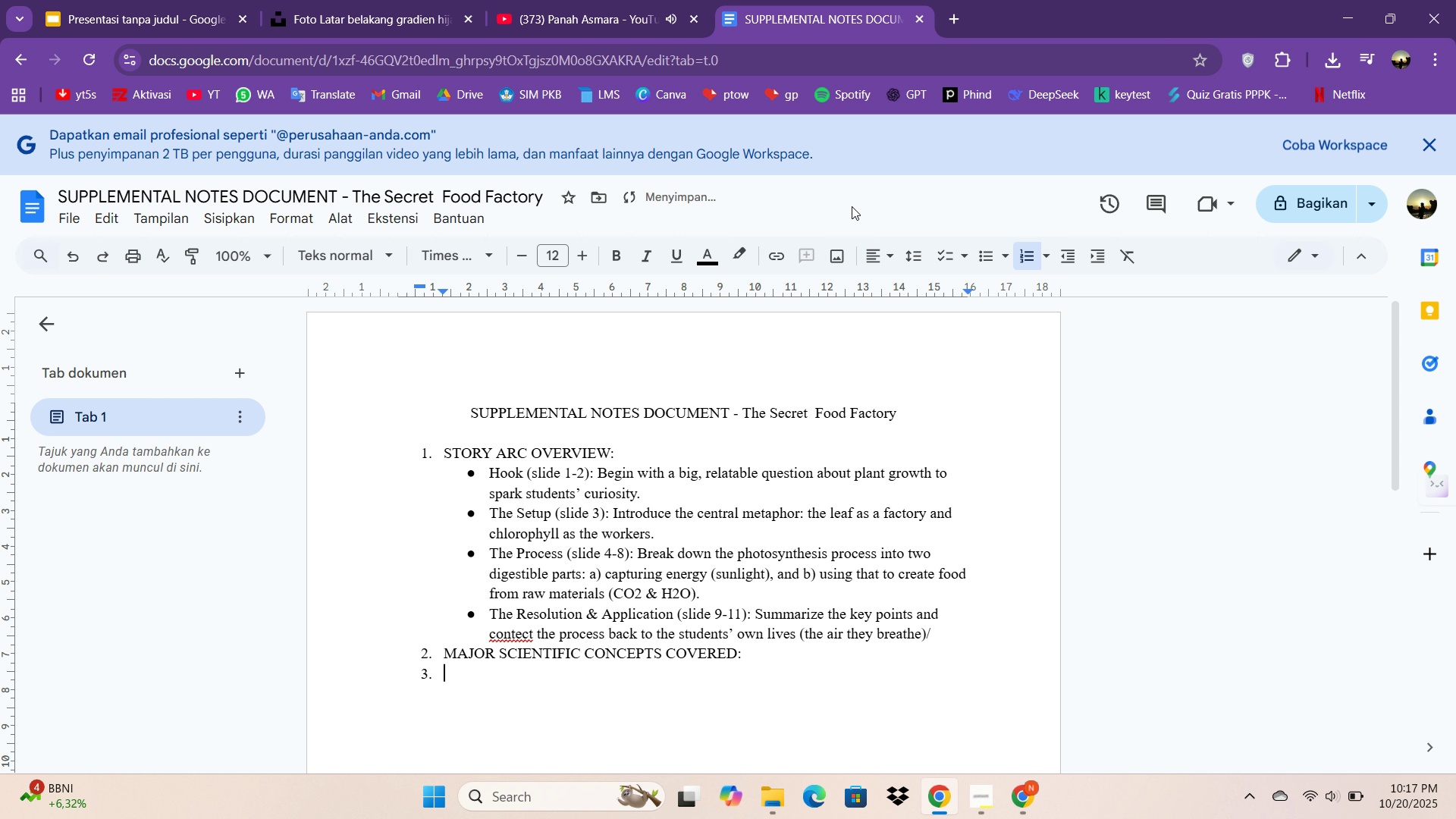 
 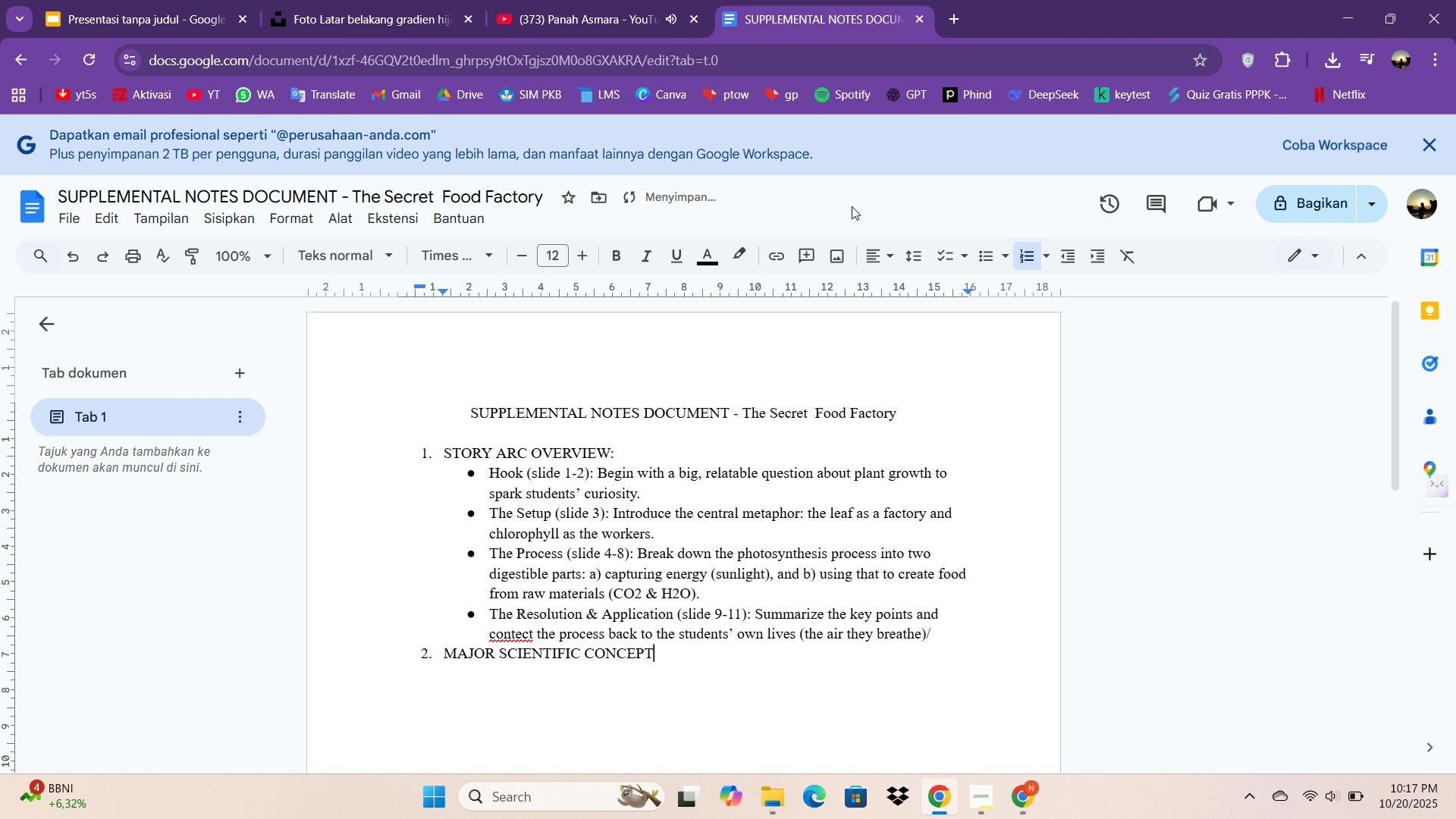 
key(Enter)
 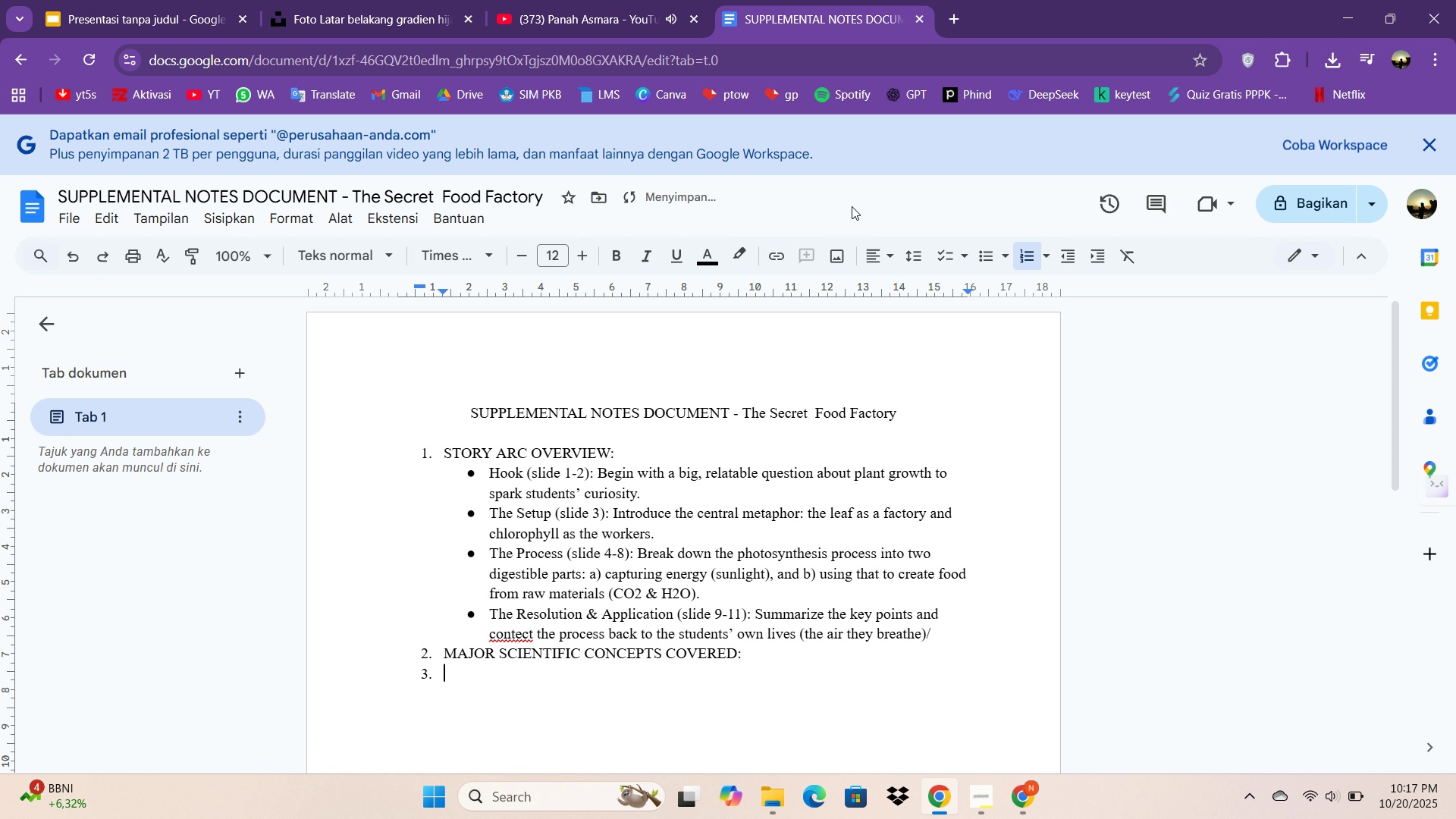 
key(CapsLock)
 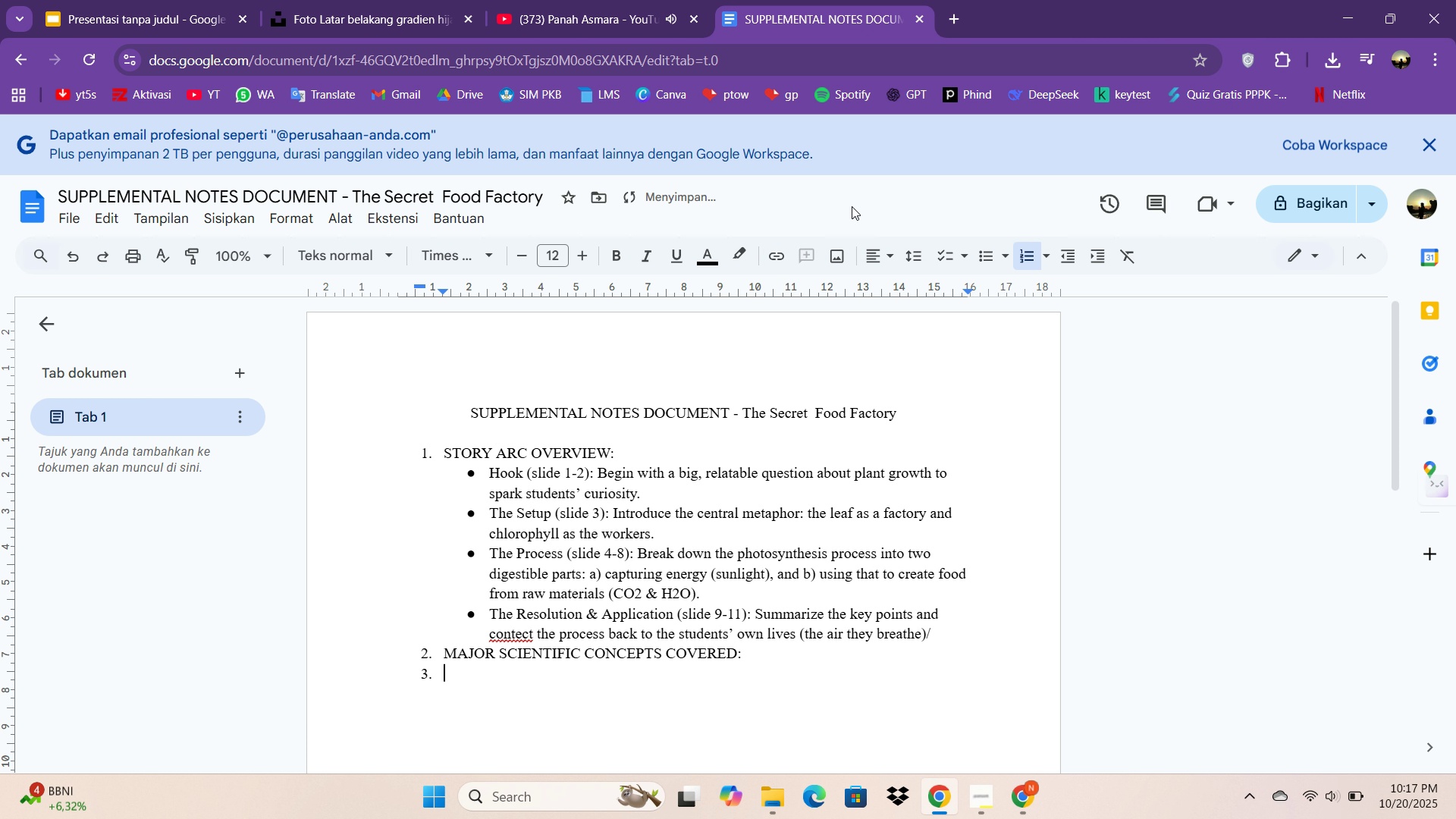 
key(Backspace)
 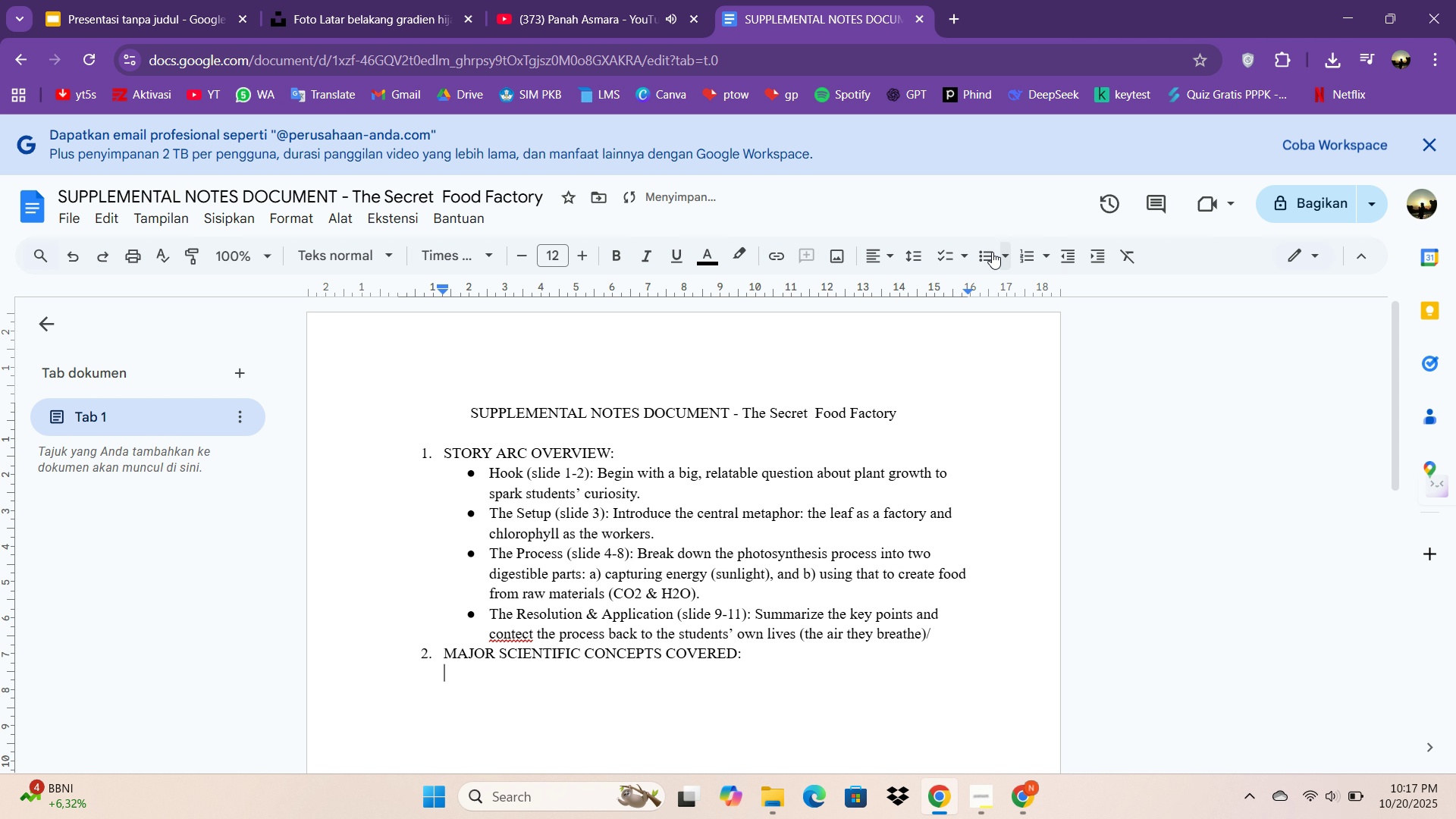 
left_click([989, 255])
 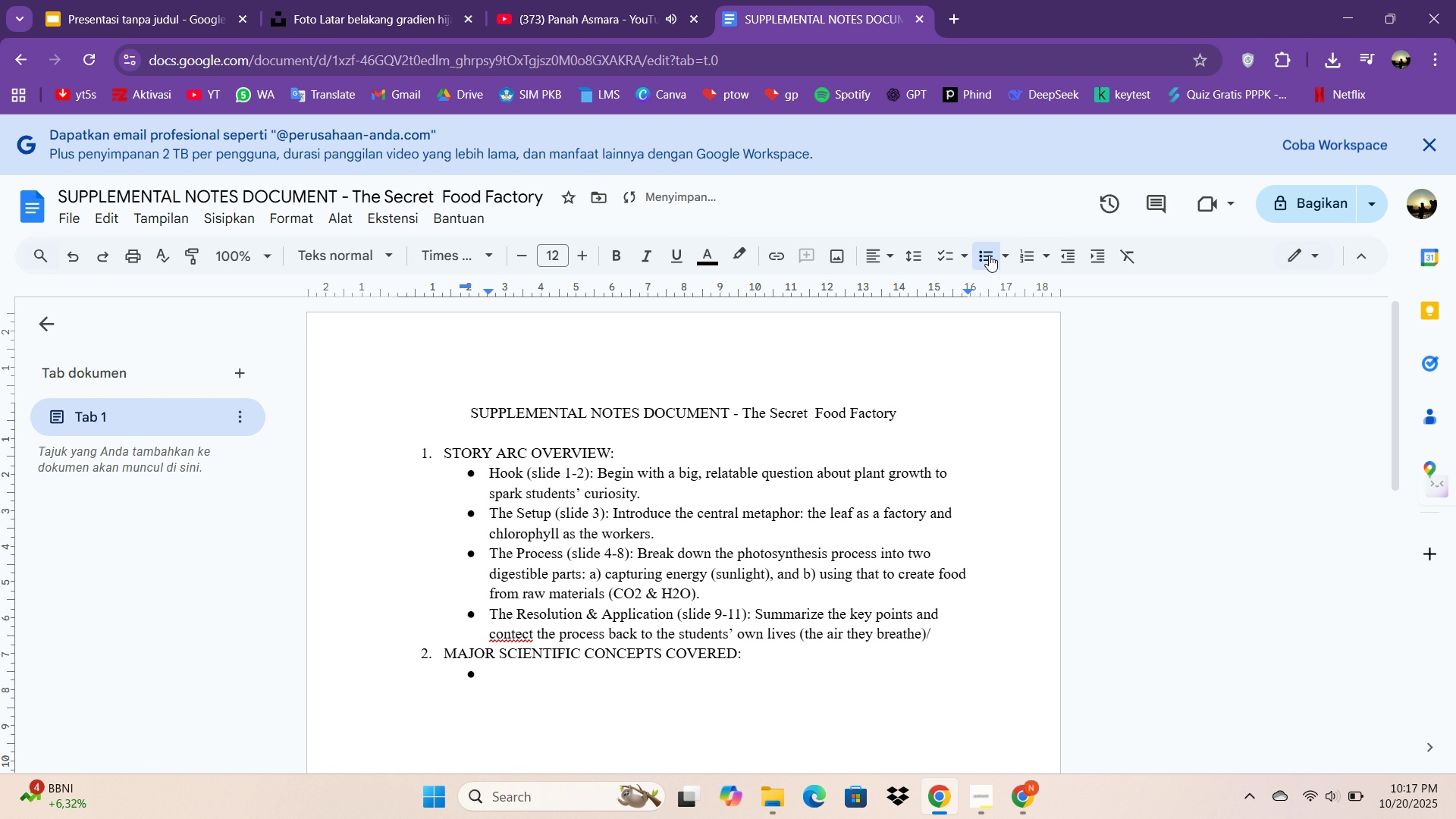 
type(Photosynthesis: the process by which ol)
key(Backspace)
key(Backspace)
type(plants convert light energy, wta)
key(Backspace)
key(Backspace)
key(Backspace)
type(ater)
key(Backspace)
key(Backspace)
key(Backspace)
key(Backspace)
type(water, and carbon diox)
key(Backspace)
type(xide into chemical eney)
key(Backspace)
type(rgy (sufa)
key(Backspace)
key(Backspace)
type(gar/glucos)
key(Backspace)
type(se) and oxygen.)
 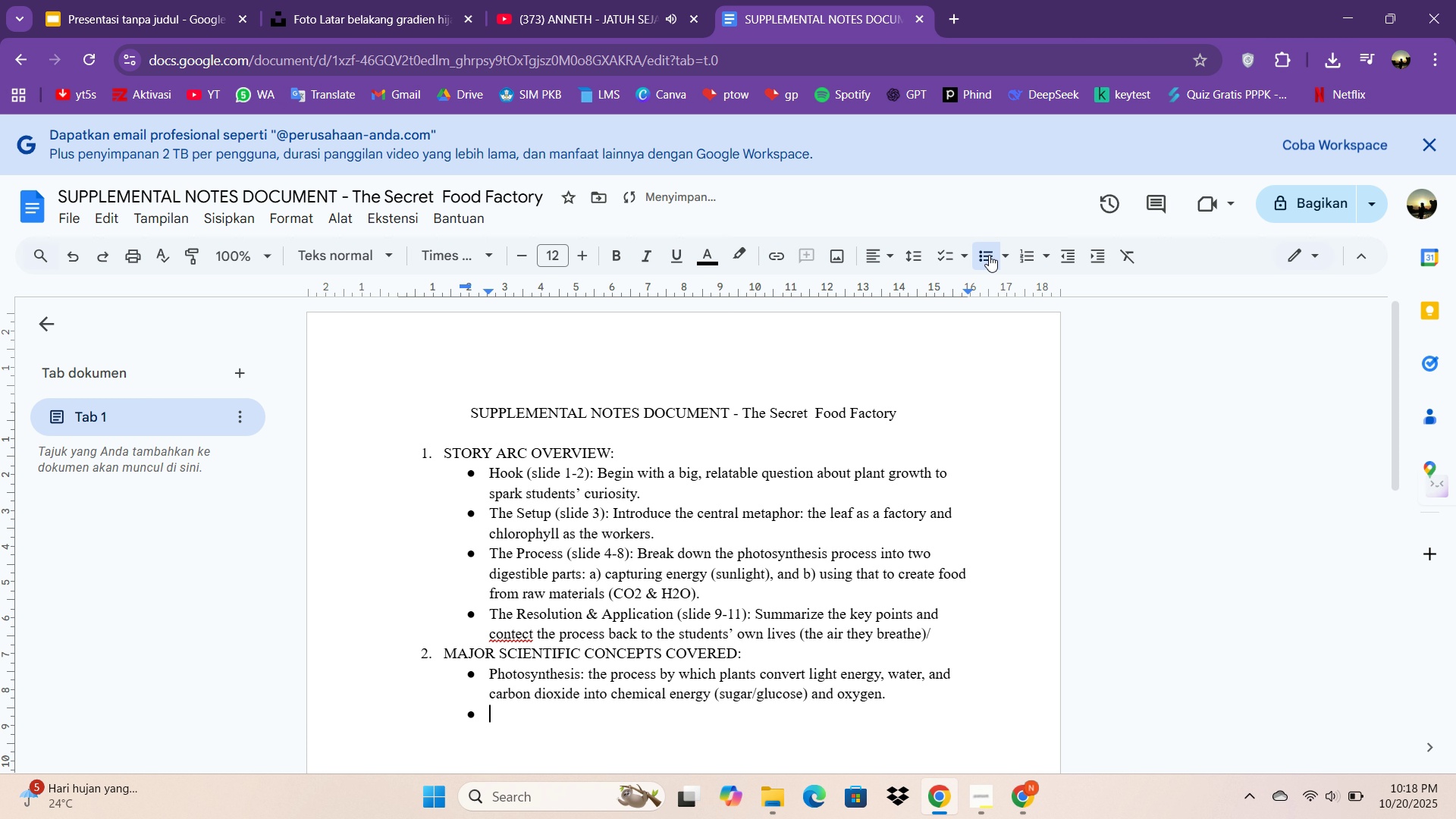 
 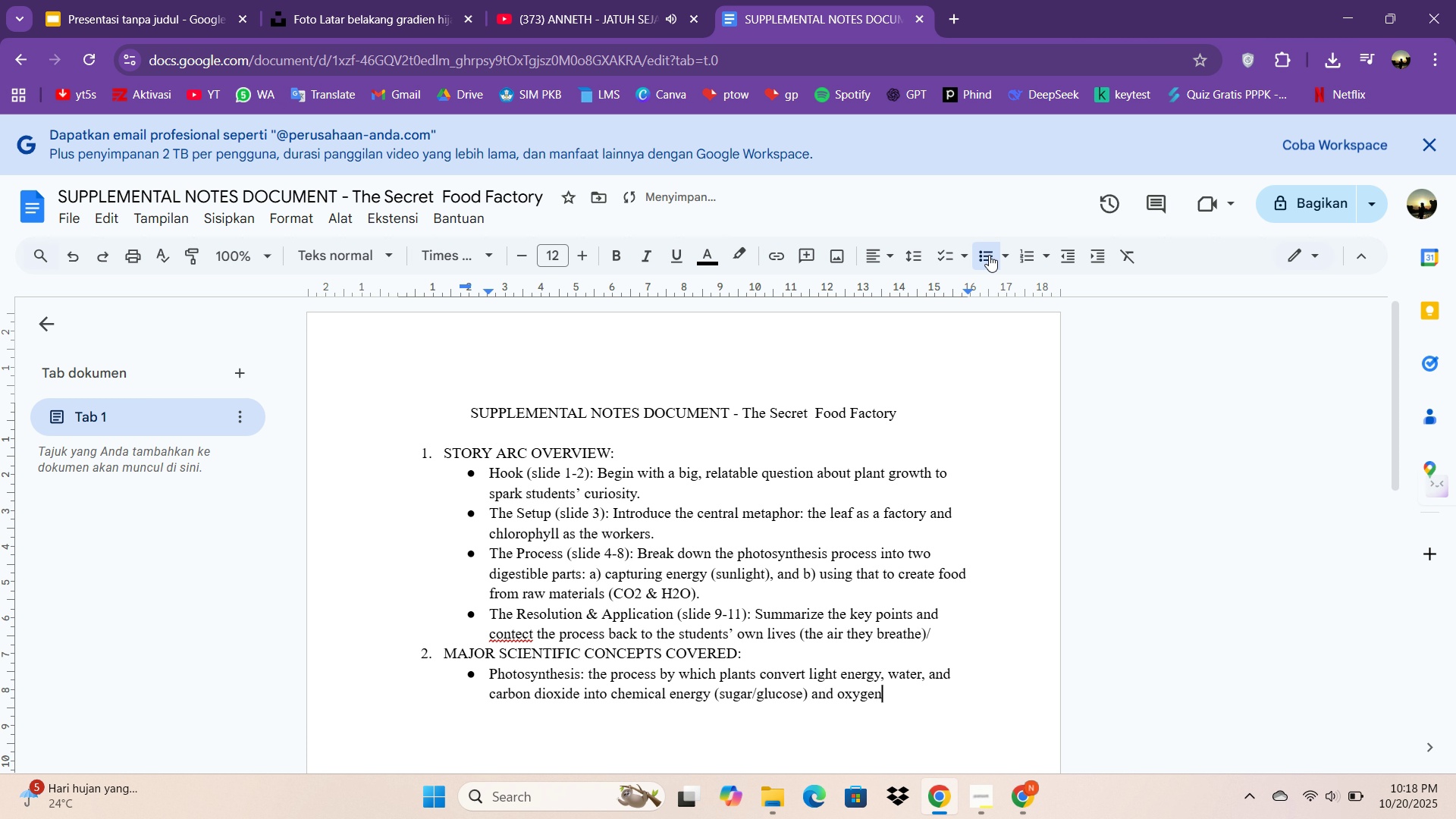 
key(Enter)
 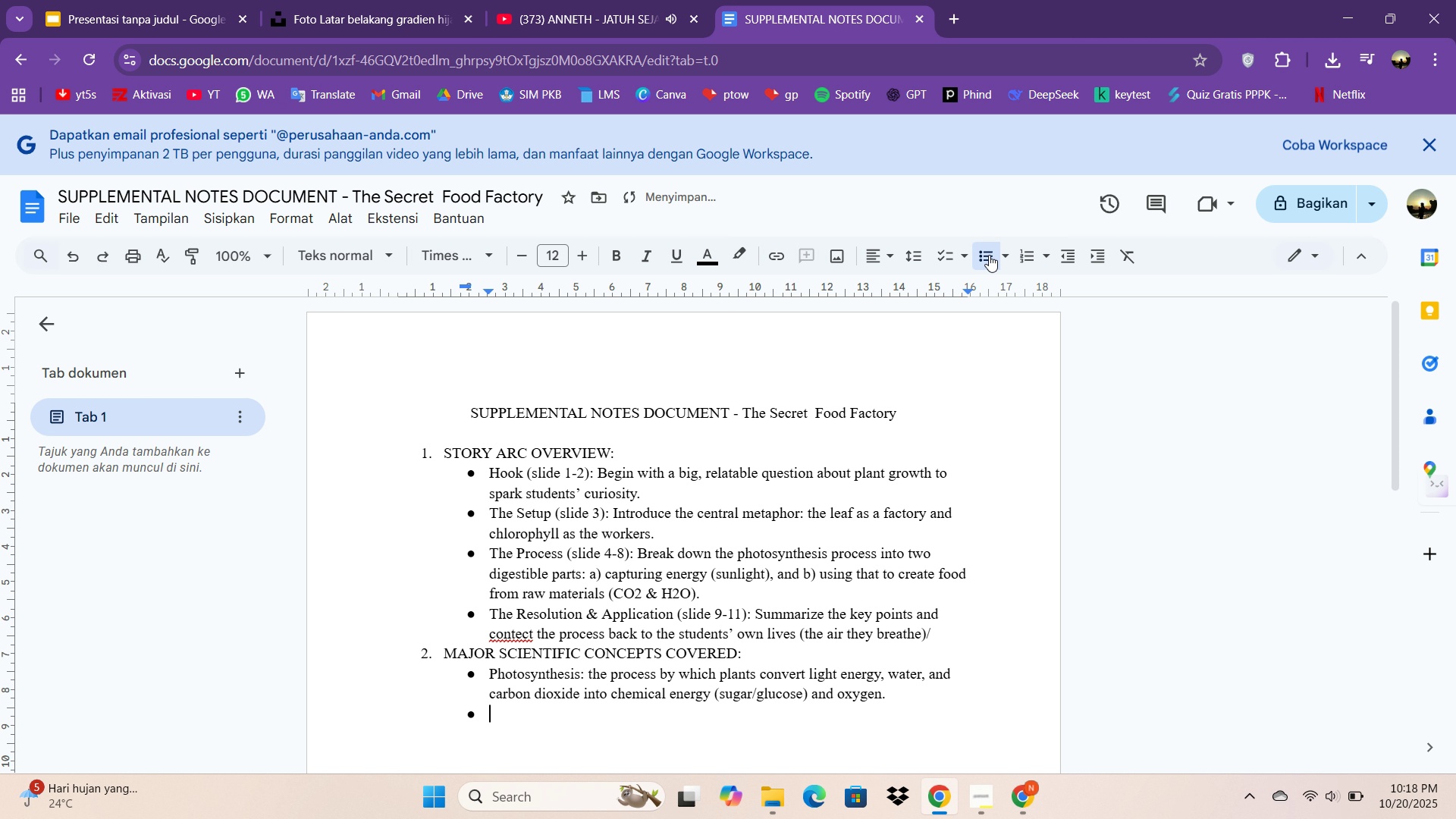 
type(Chlorophyll )
key(Backspace)
type(: the )
key(Backspace)
key(Backspace)
key(Backspace)
key(Backspace)
type(The green )
 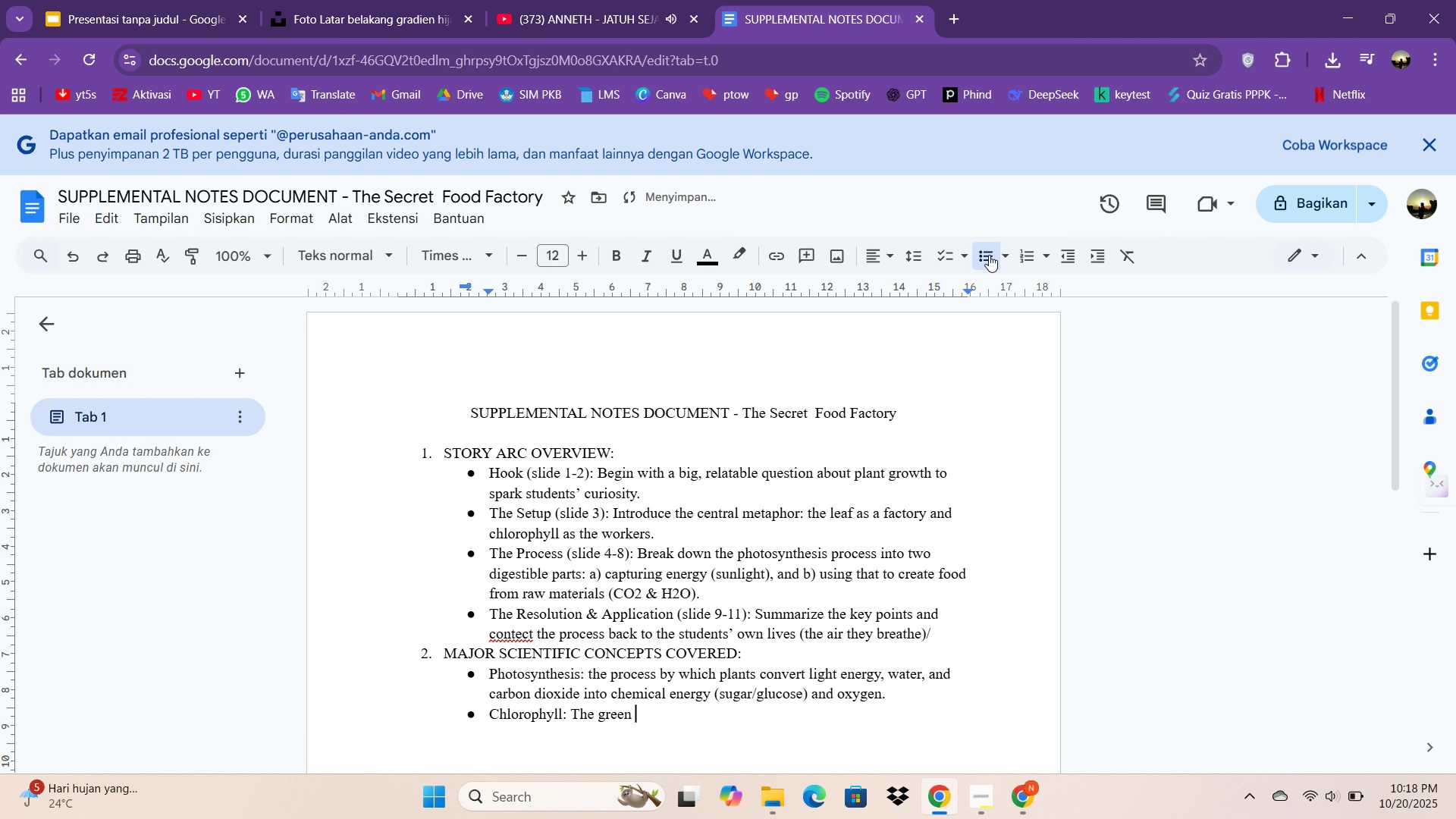 
wait(18.04)
 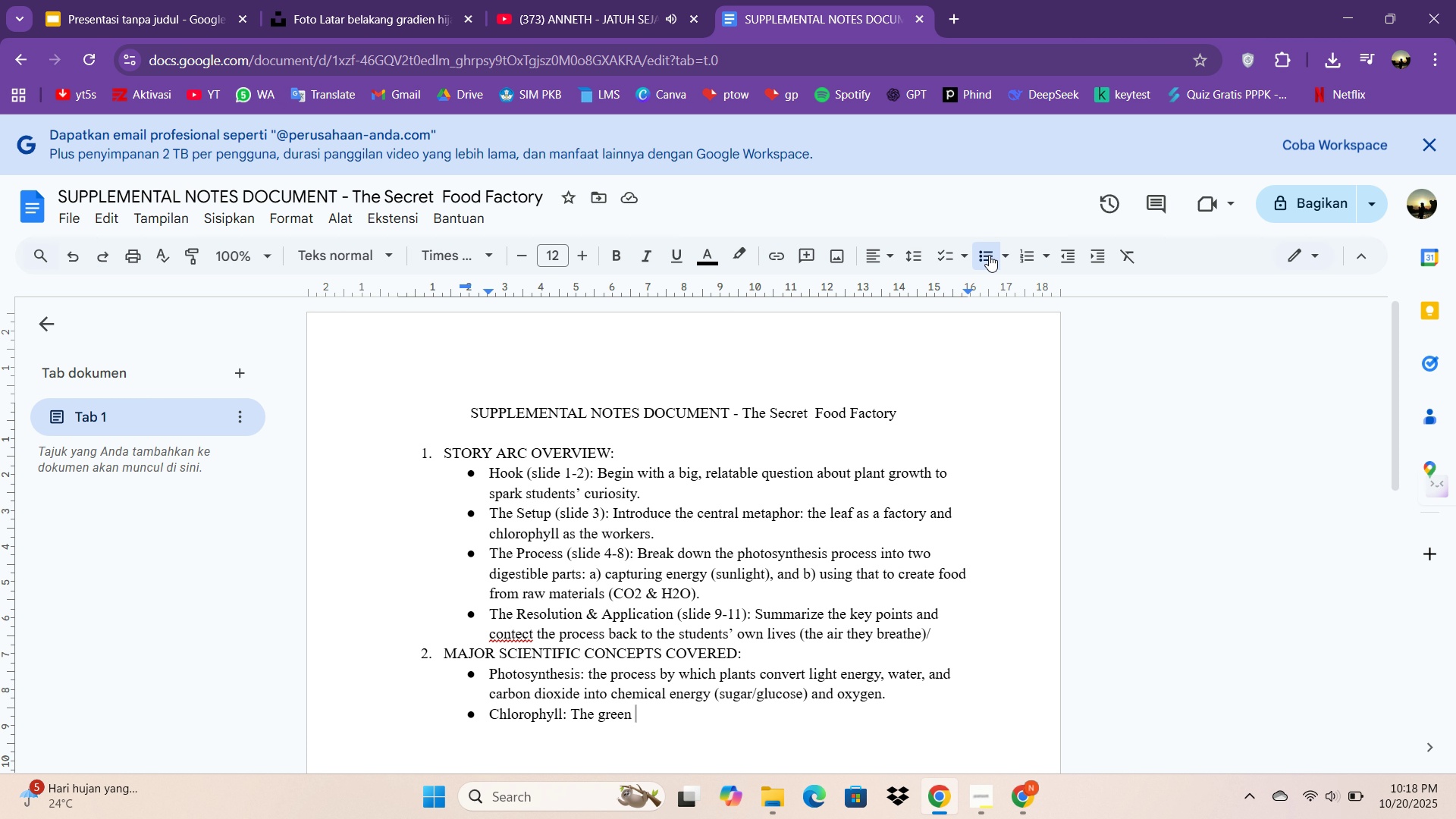 
scroll: coordinate [1455, 416], scroll_direction: down, amount: 1.0